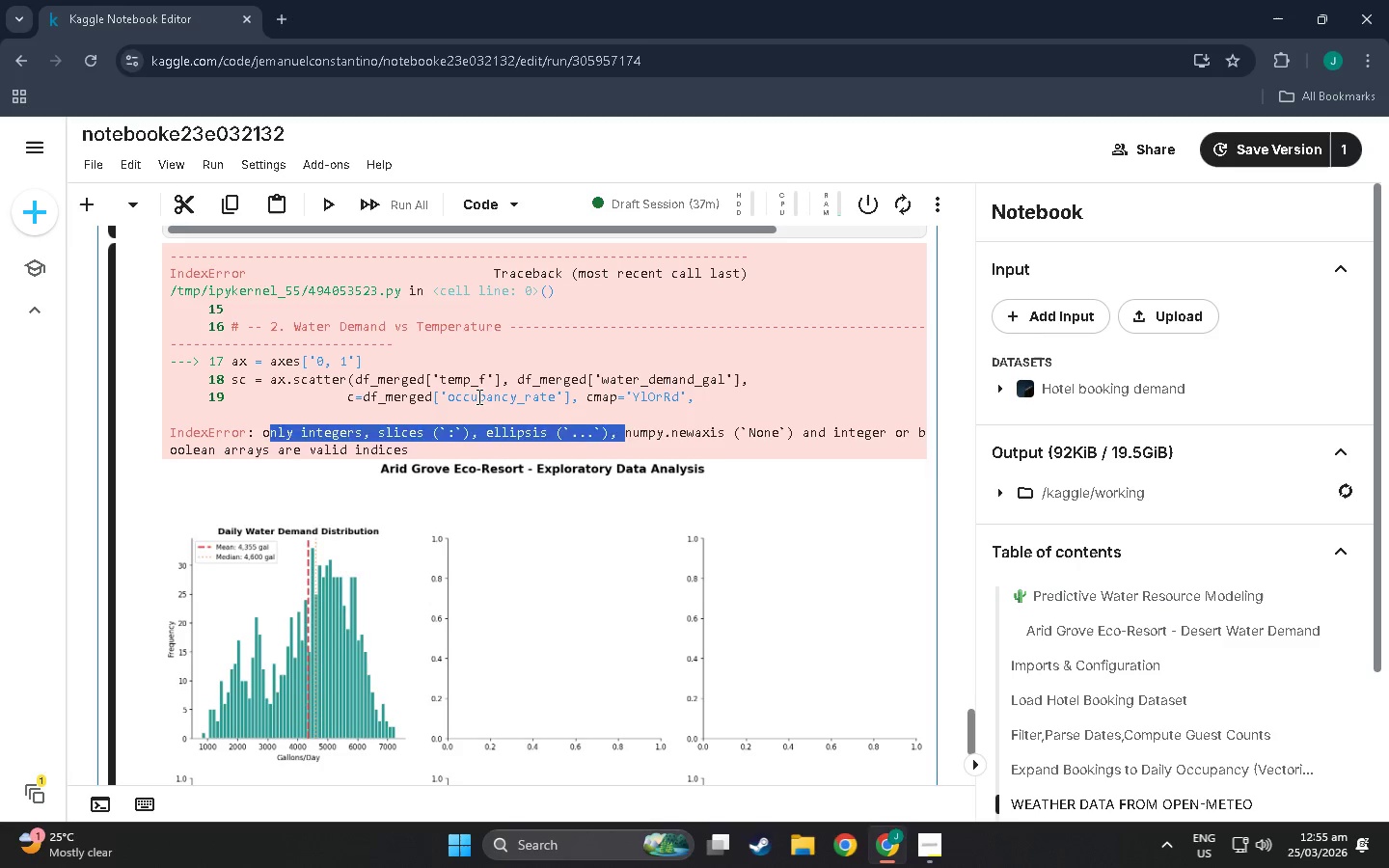 
left_click([477, 396])
 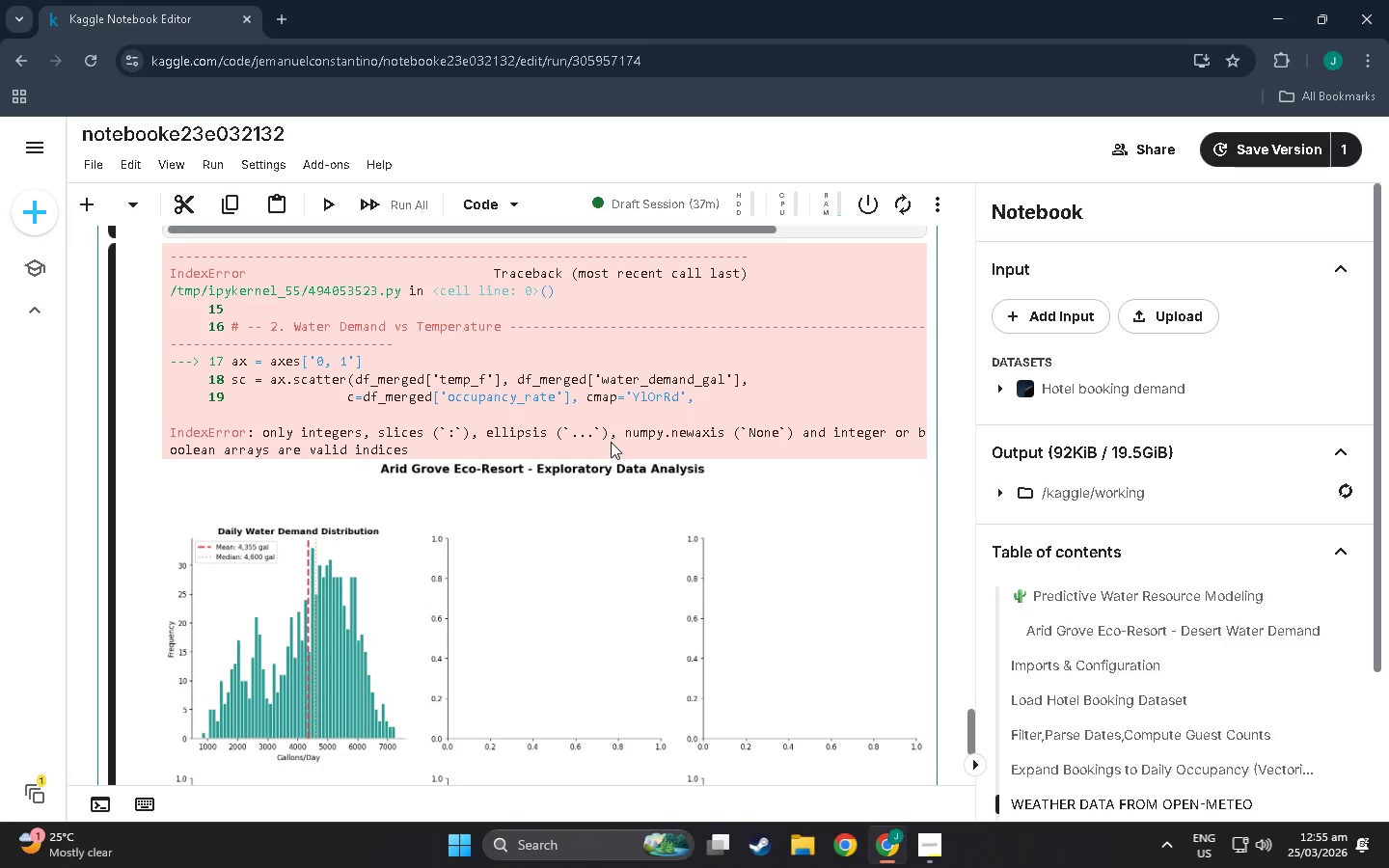 
left_click_drag(start_coordinate=[637, 438], to_coordinate=[936, 444])
 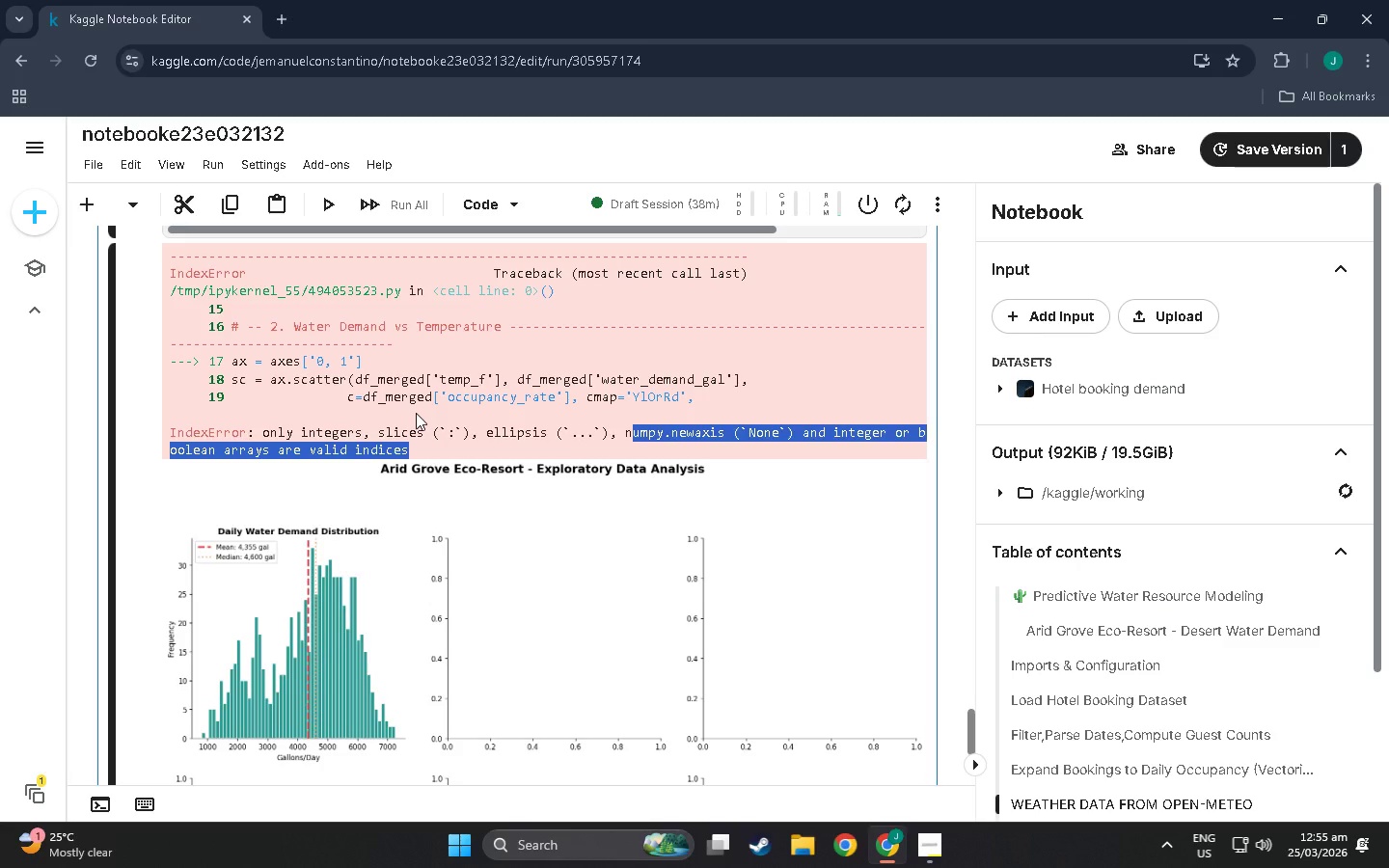 
left_click([416, 413])
 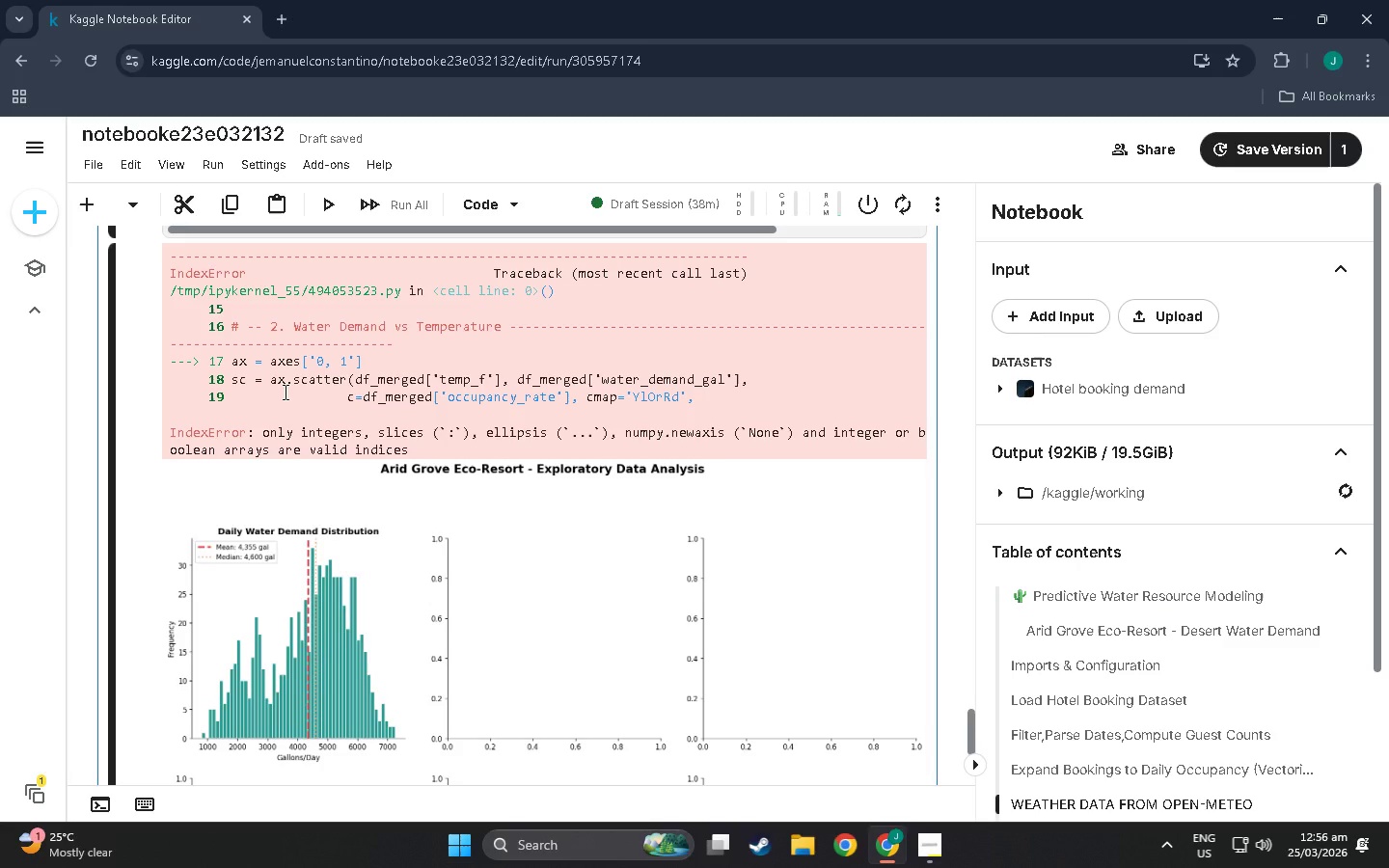 
wait(40.72)
 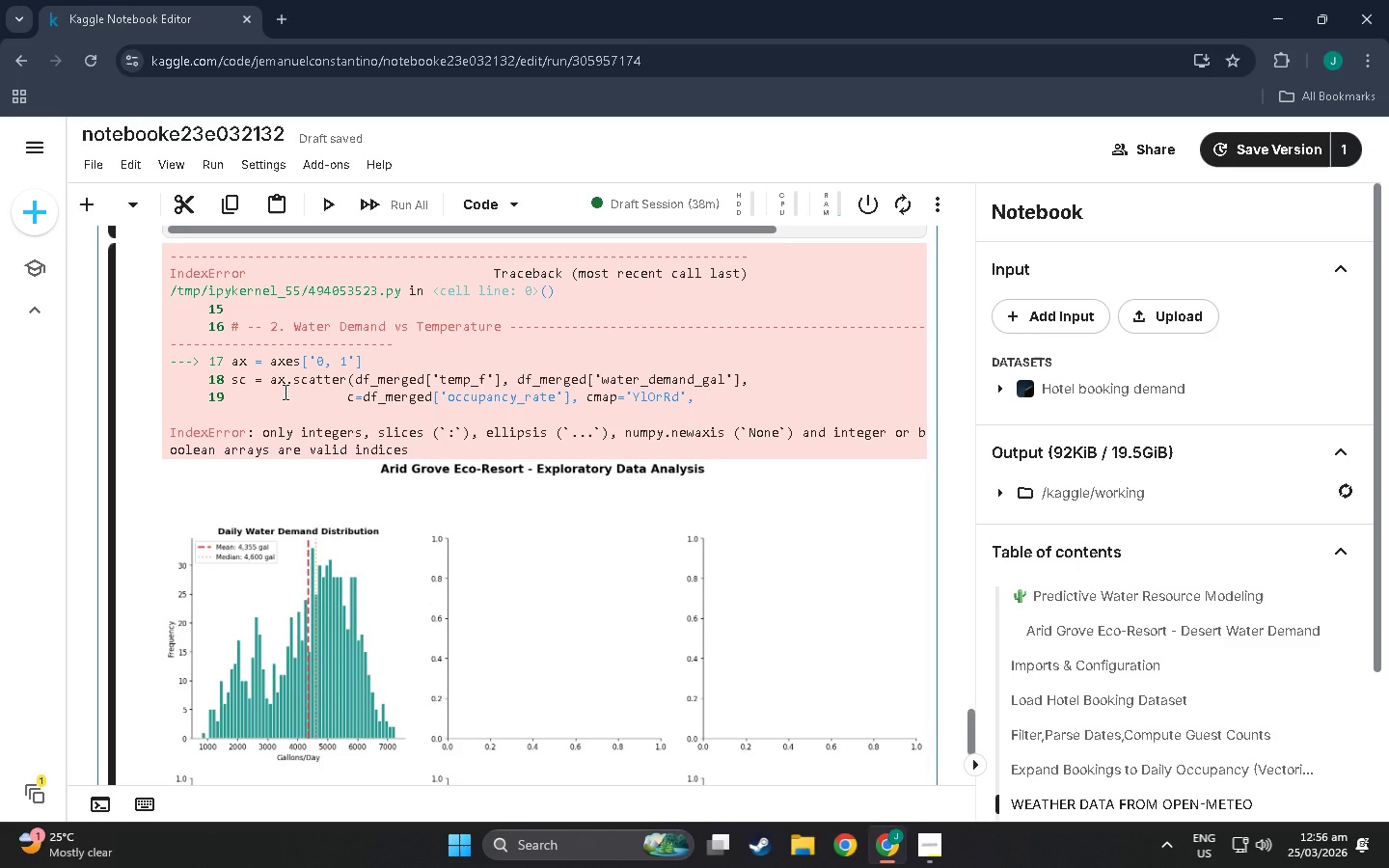 
scroll: coordinate [600, 573], scroll_direction: down, amount: 13.0
 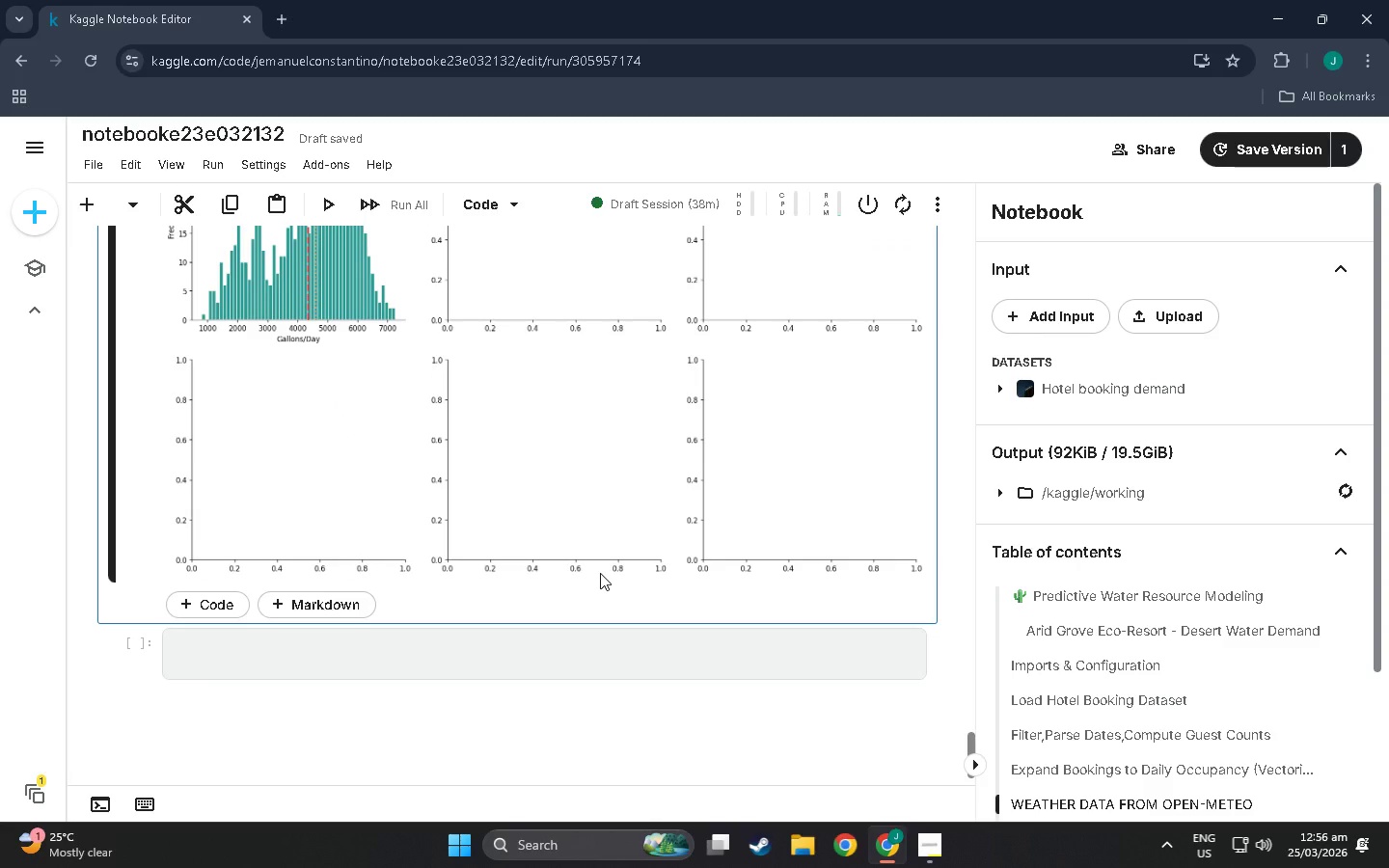 
scroll: coordinate [591, 564], scroll_direction: up, amount: 12.0
 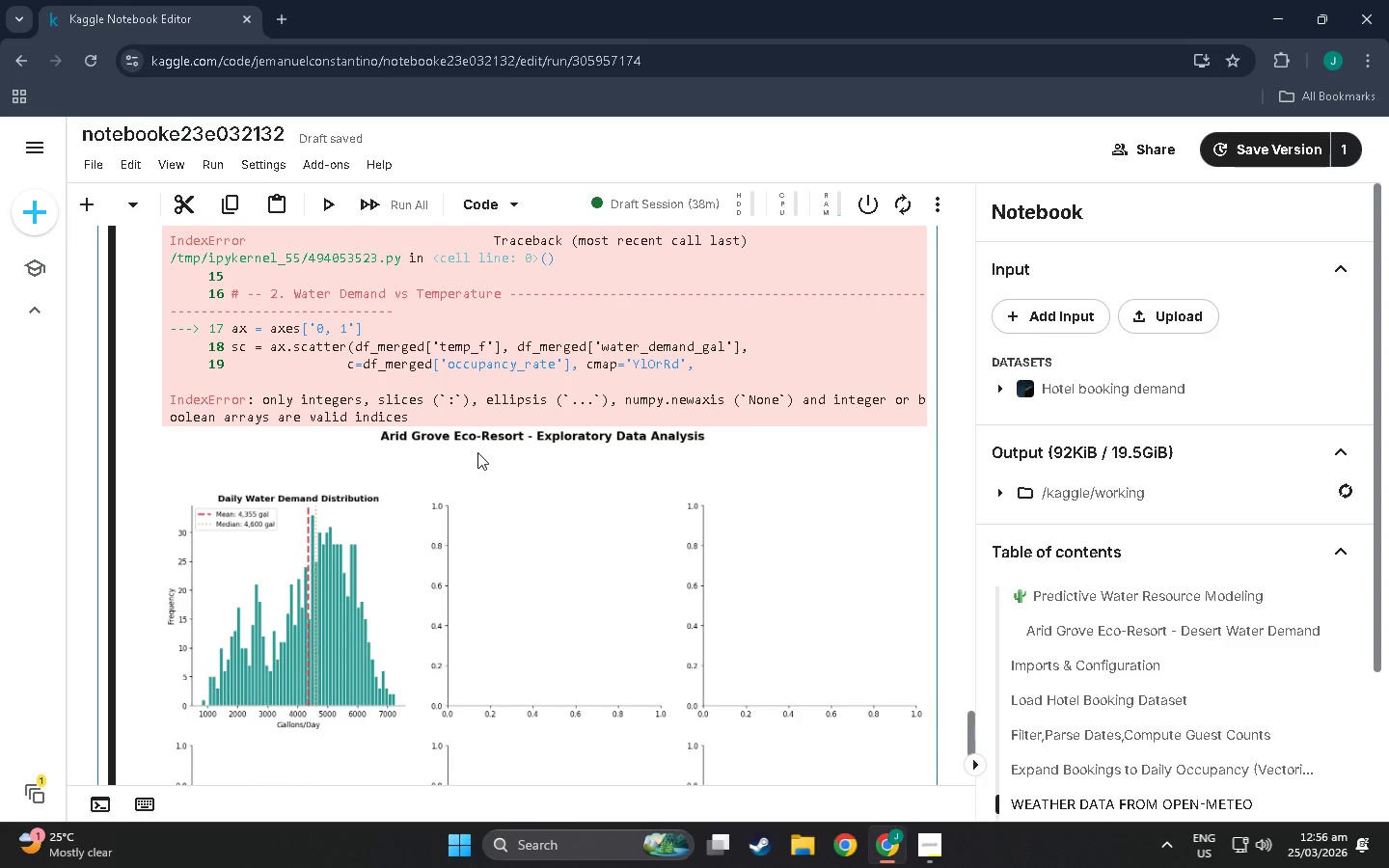 
scroll: coordinate [314, 555], scroll_direction: down, amount: 13.0
 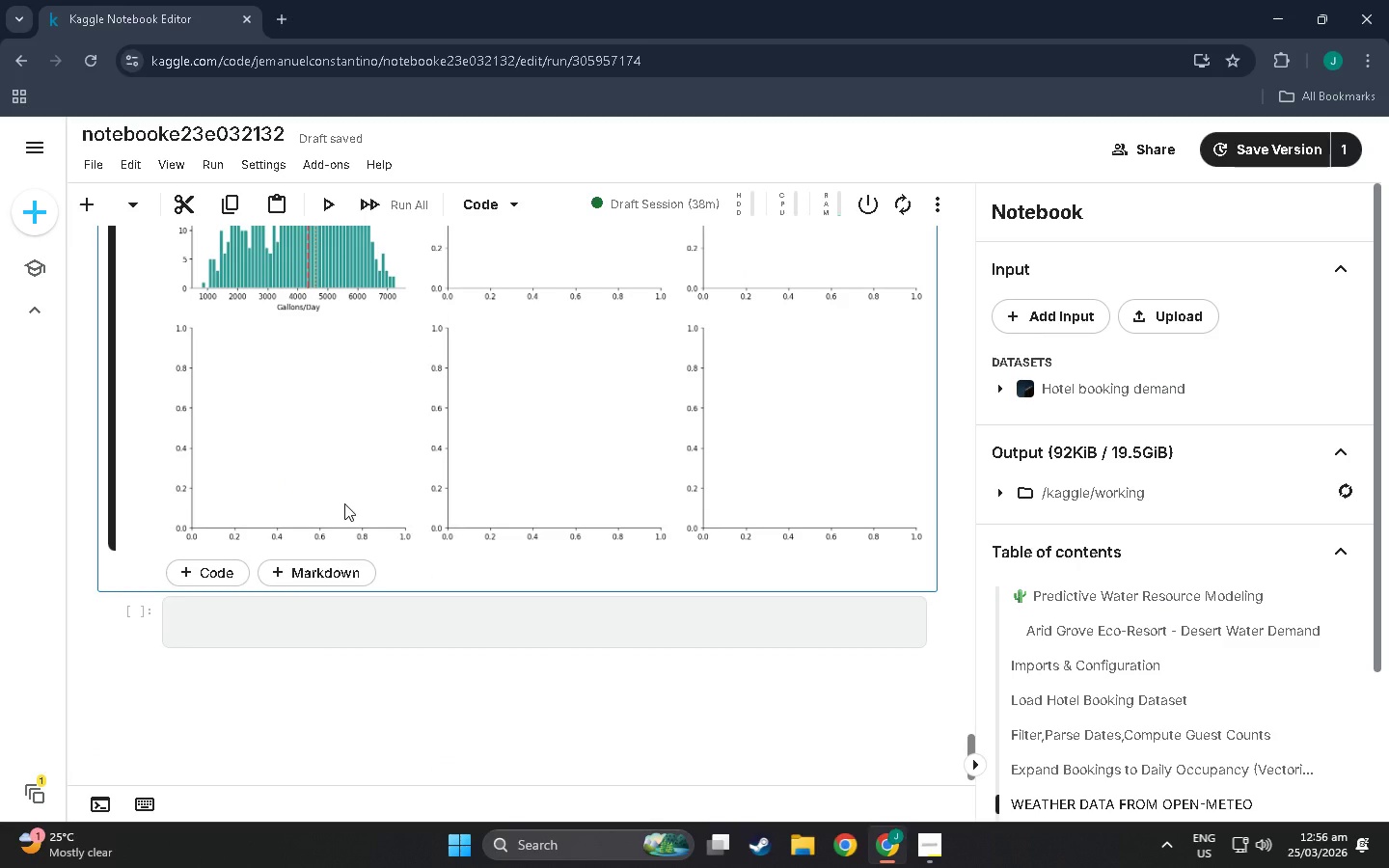 
scroll: coordinate [366, 509], scroll_direction: up, amount: 17.0
 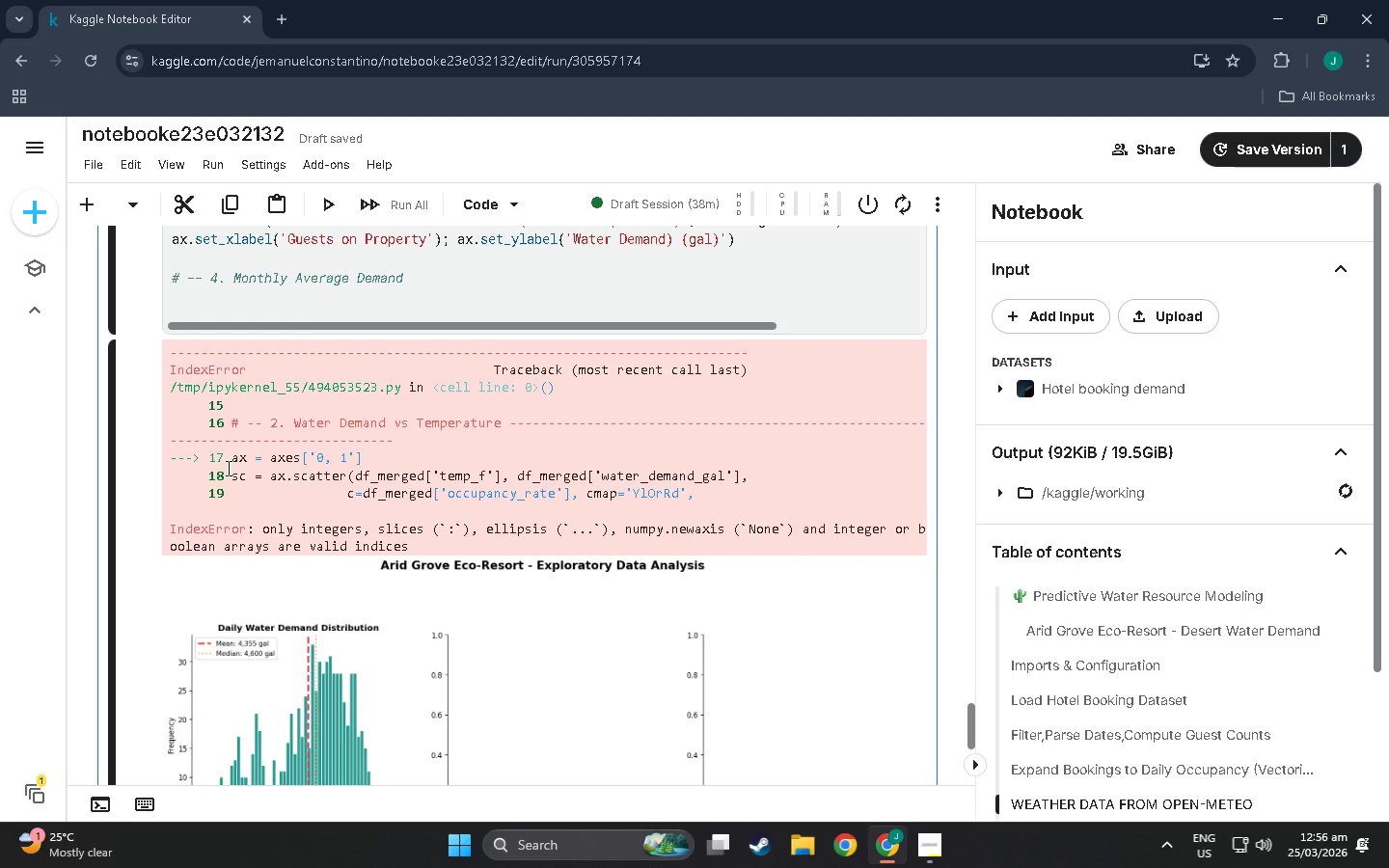 
wait(8.48)
 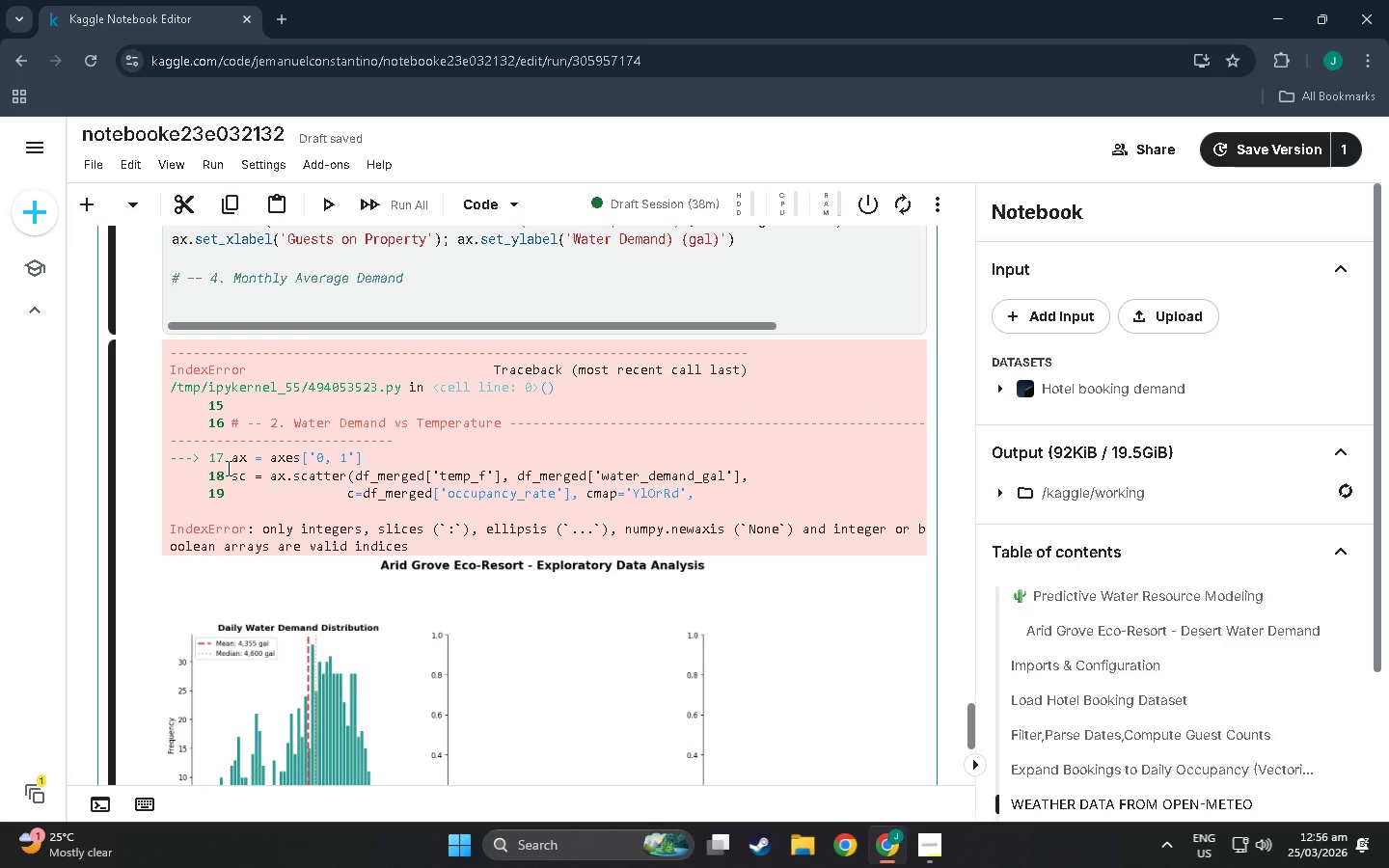 
scroll: coordinate [376, 471], scroll_direction: up, amount: 23.0
 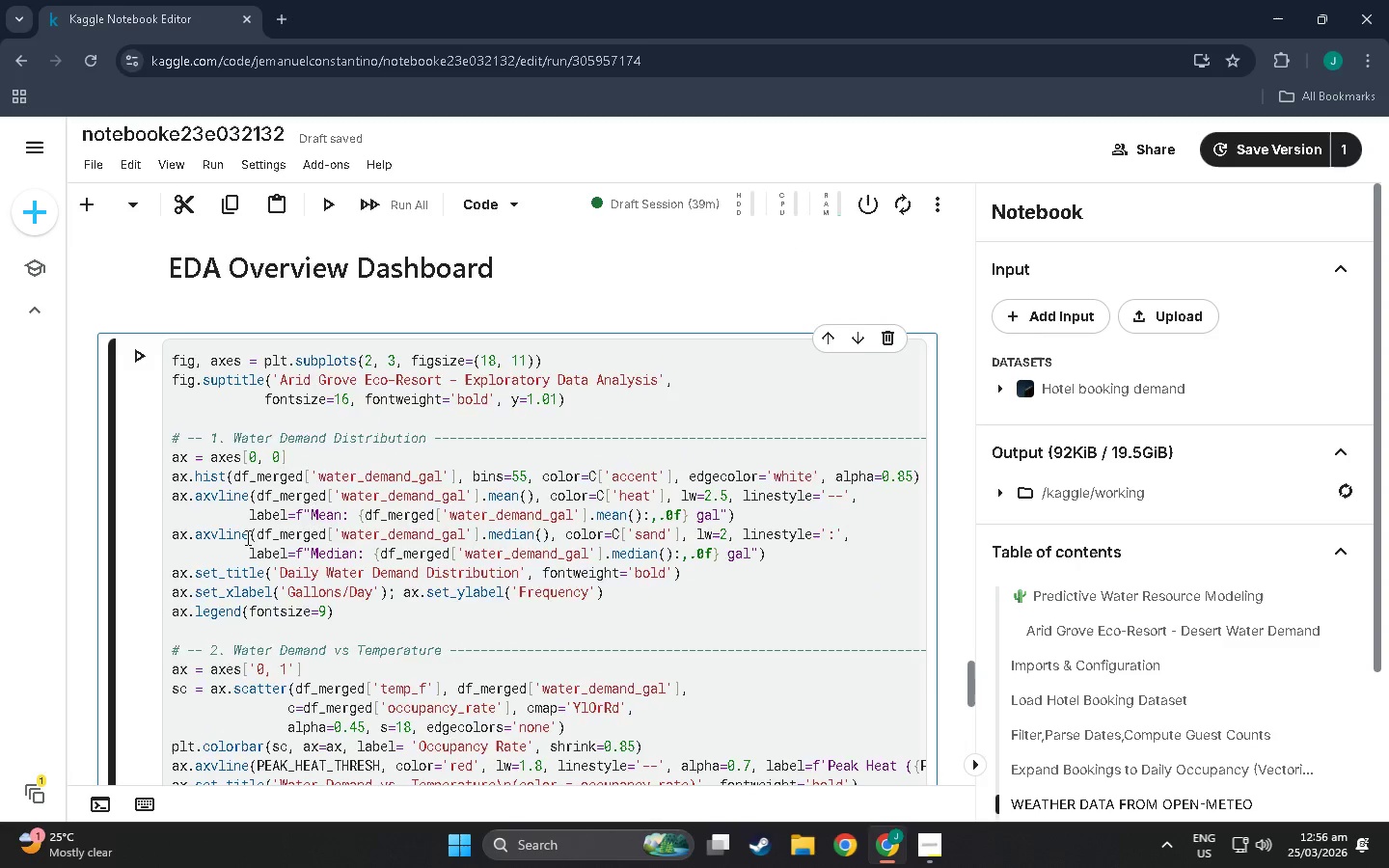 
scroll: coordinate [240, 560], scroll_direction: down, amount: 2.0
 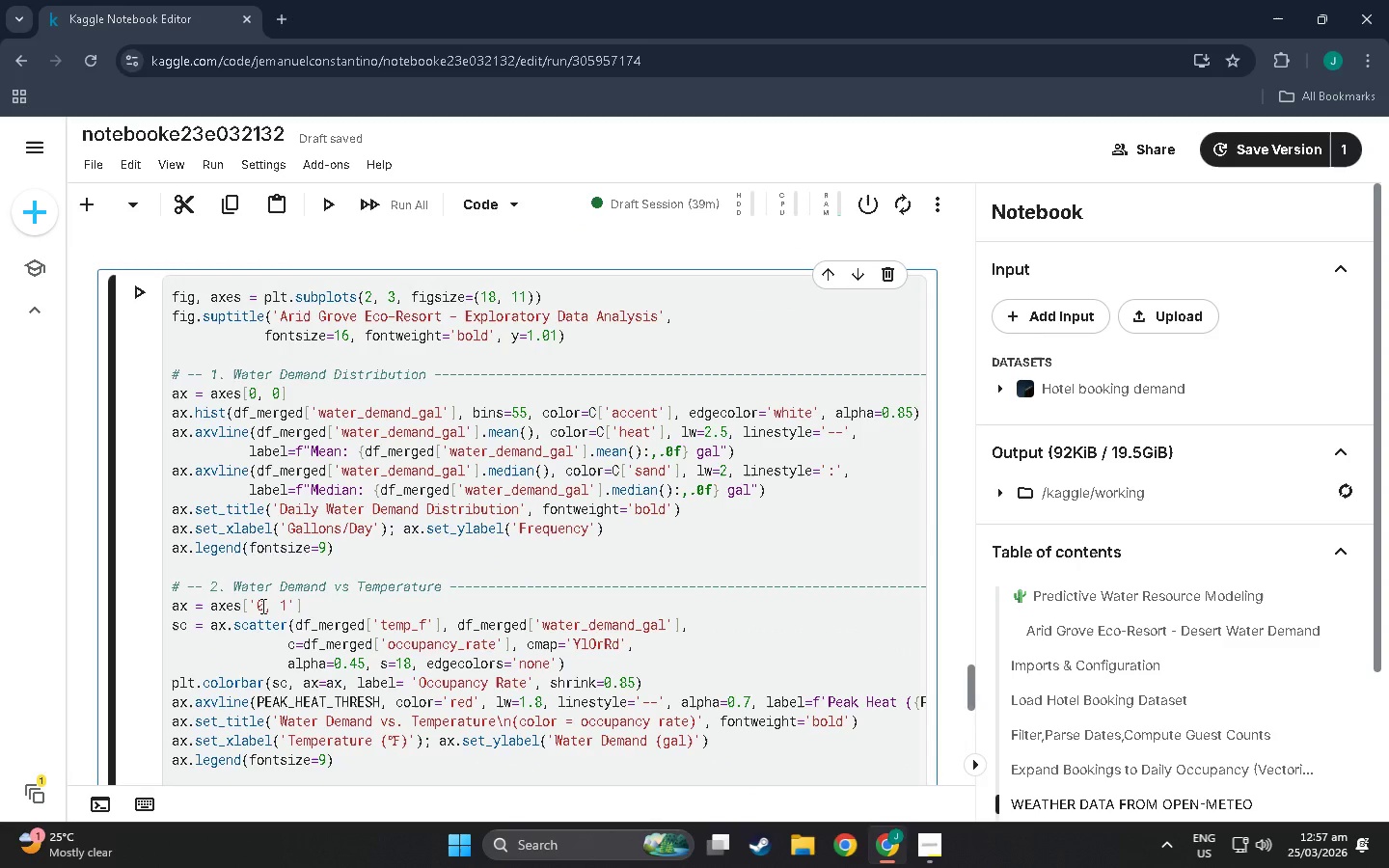 
left_click([256, 605])
 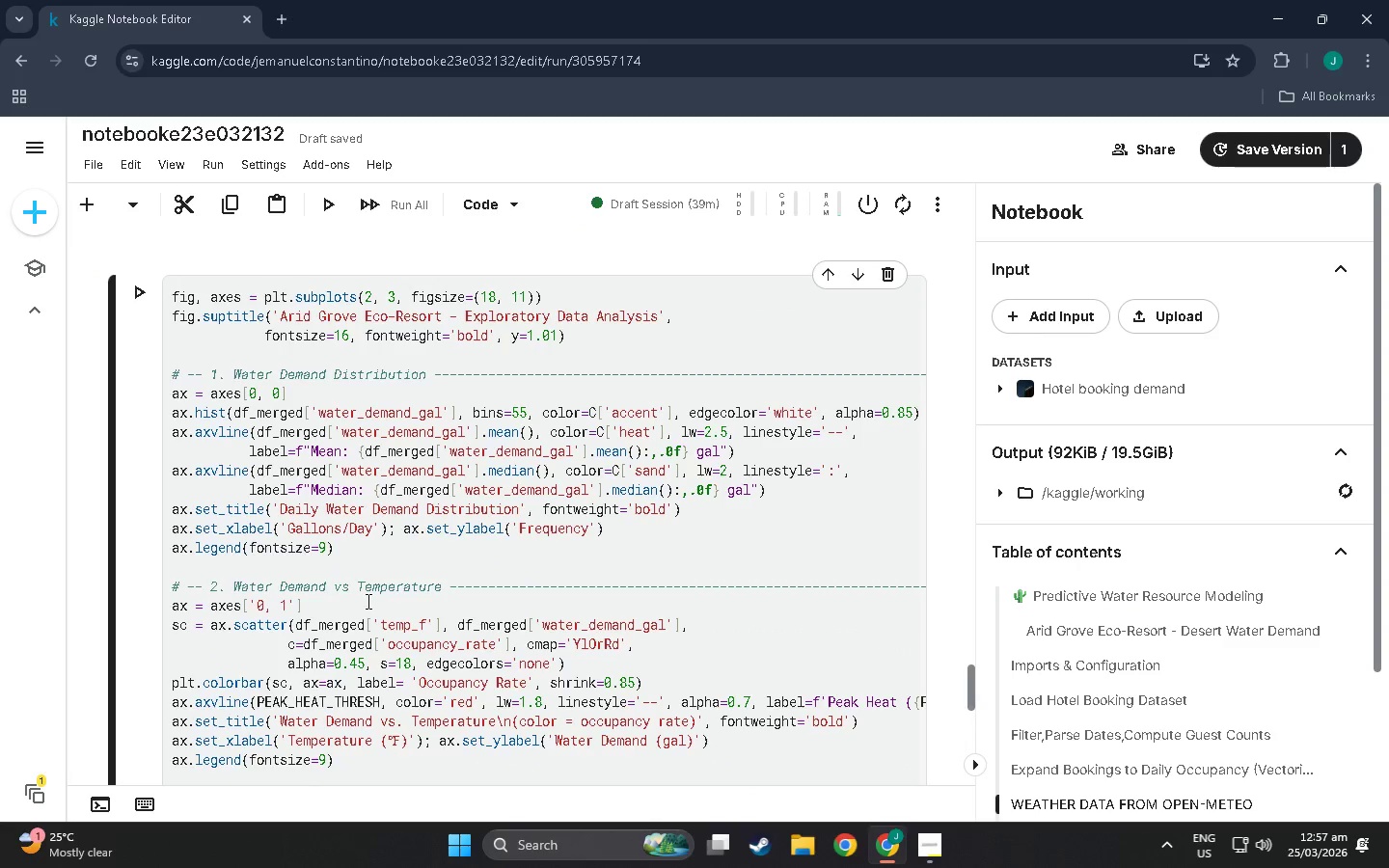 
key(Backspace)
 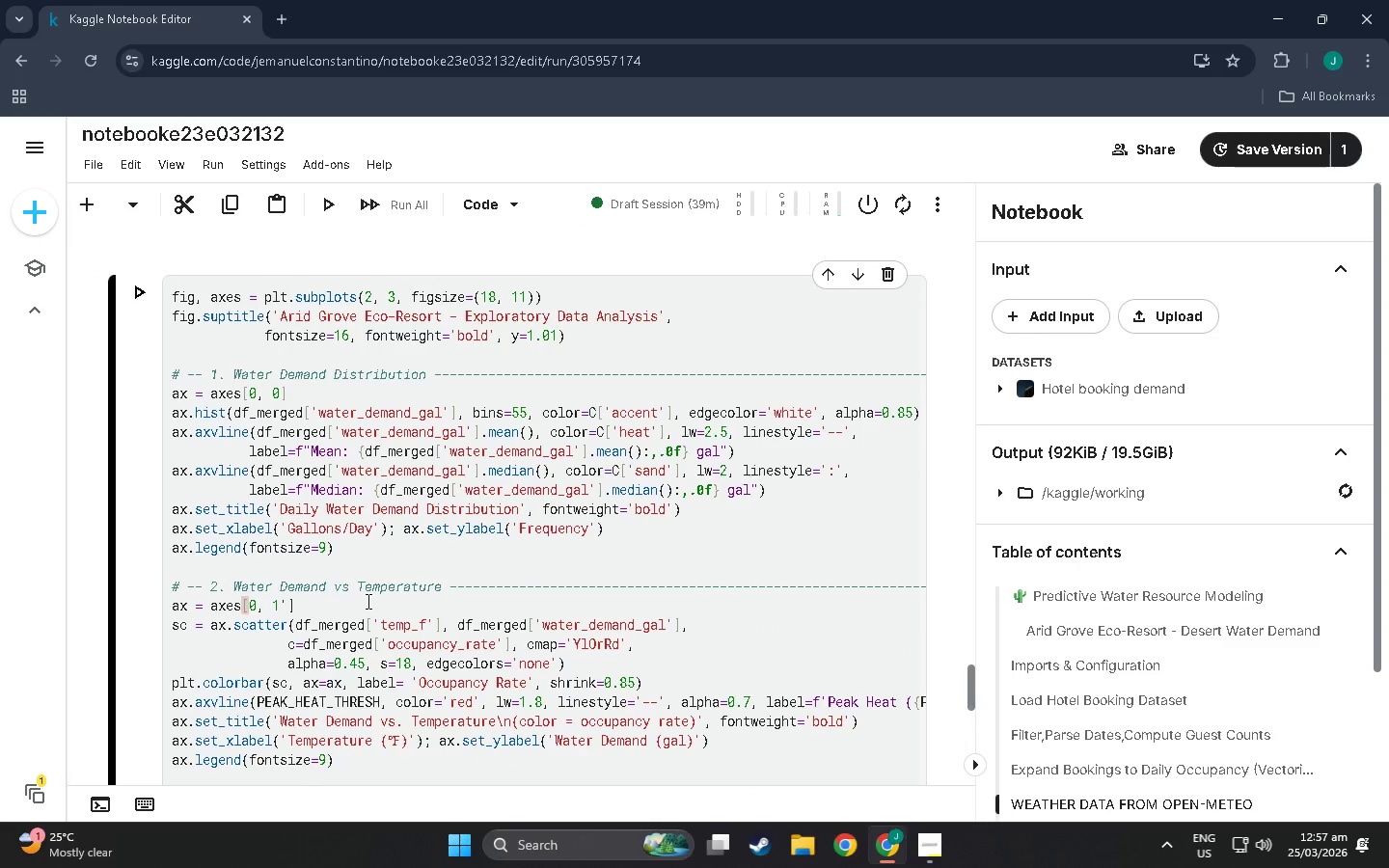 
key(ArrowRight)
 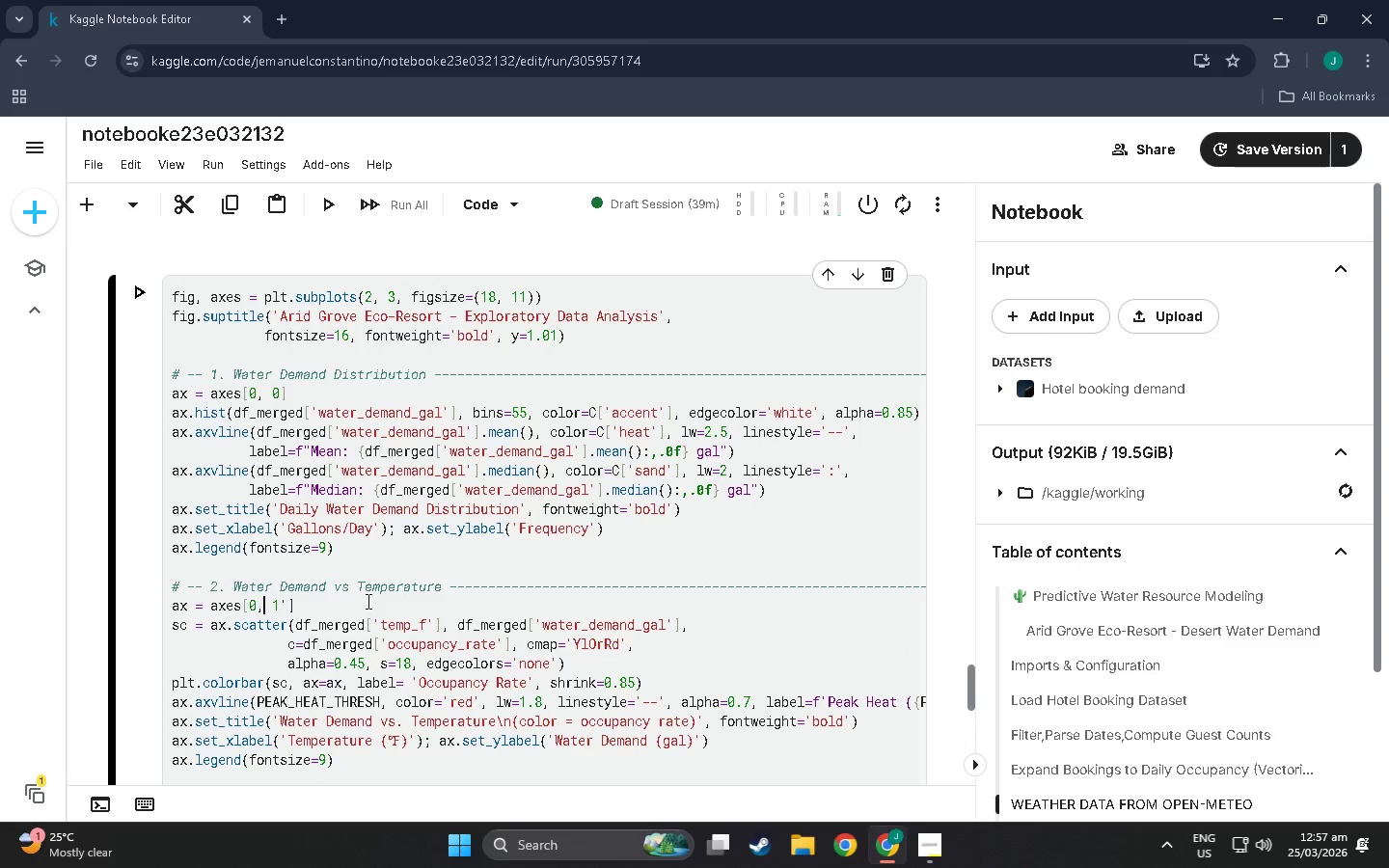 
key(ArrowRight)
 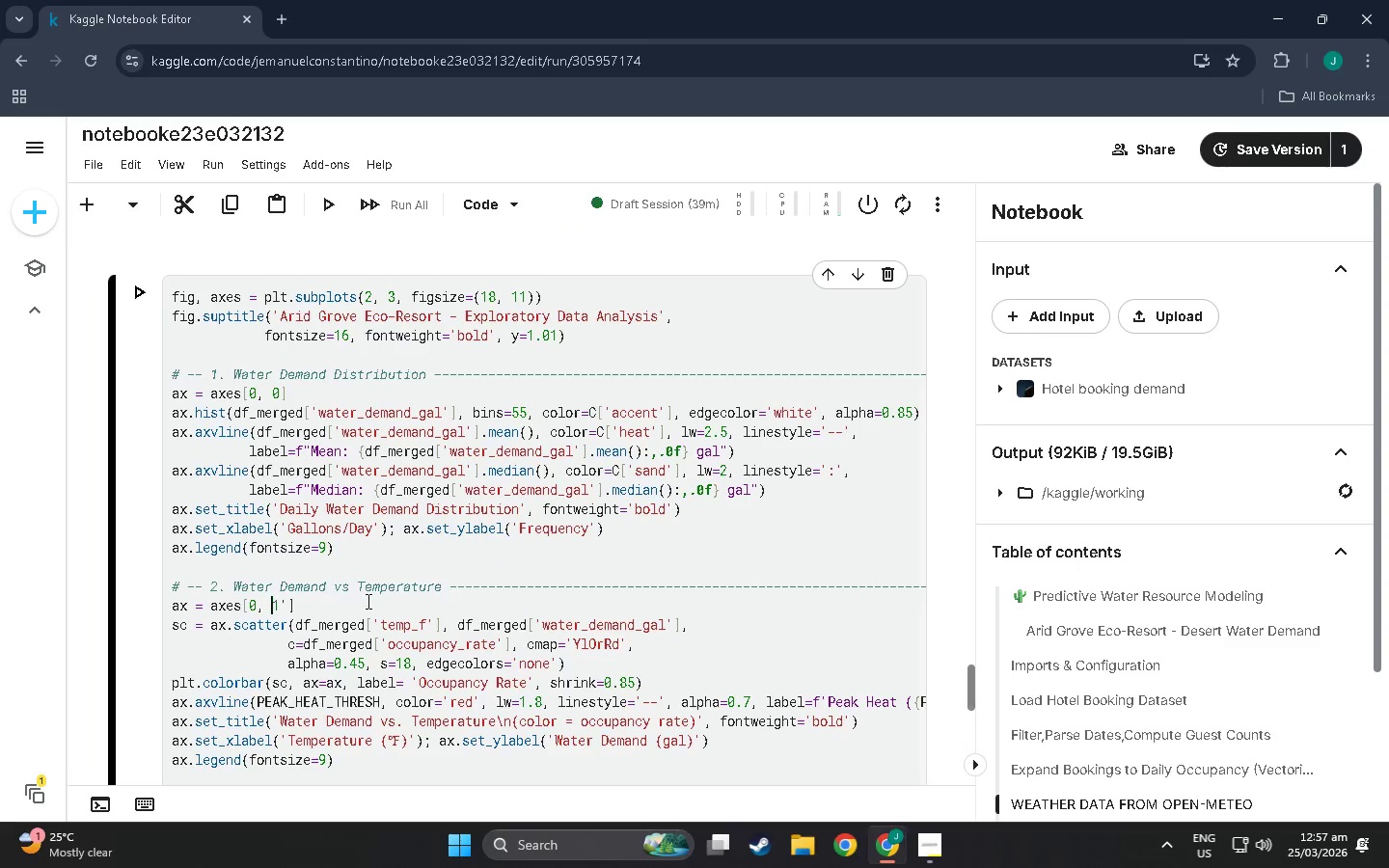 
key(ArrowRight)
 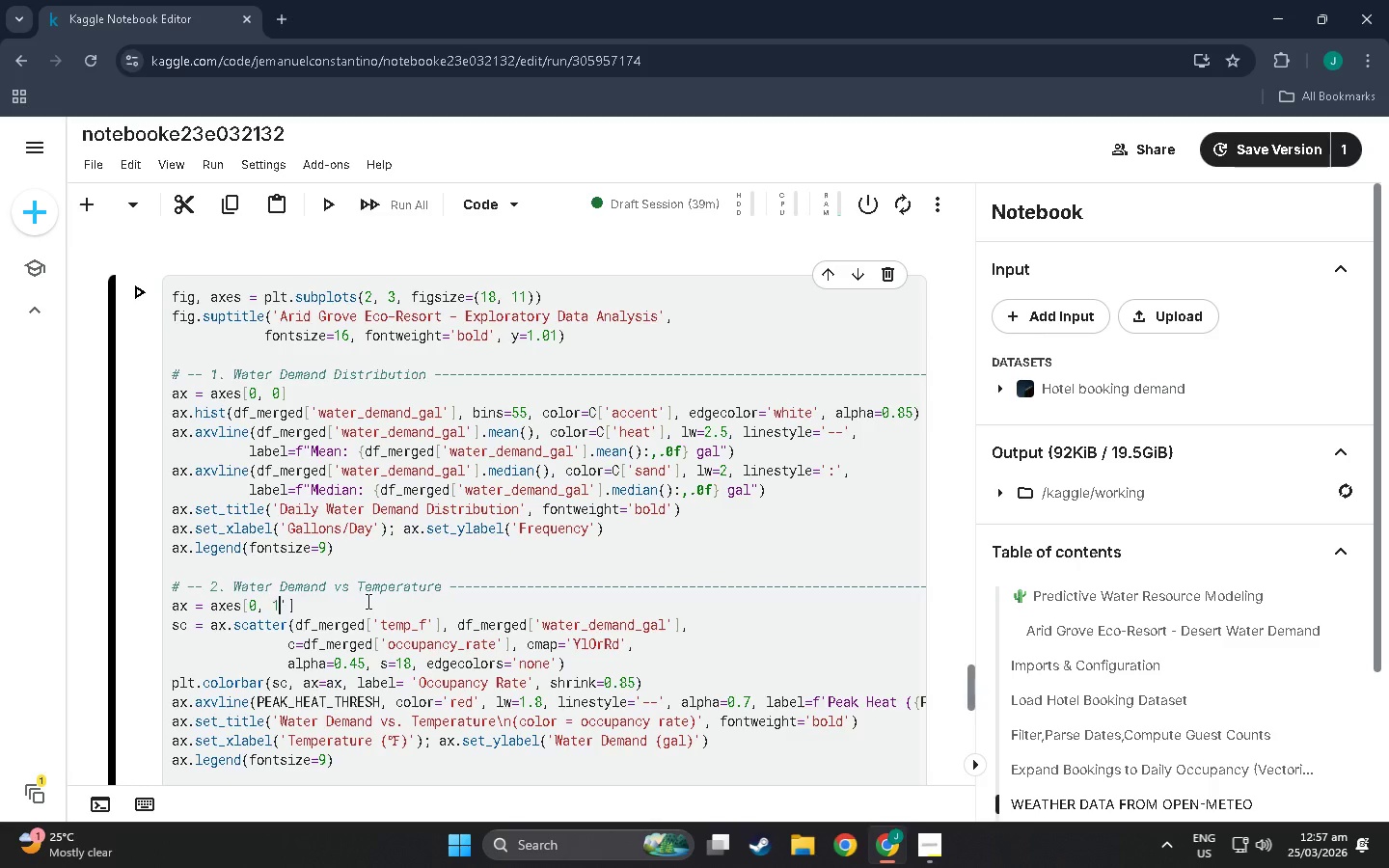 
key(ArrowRight)
 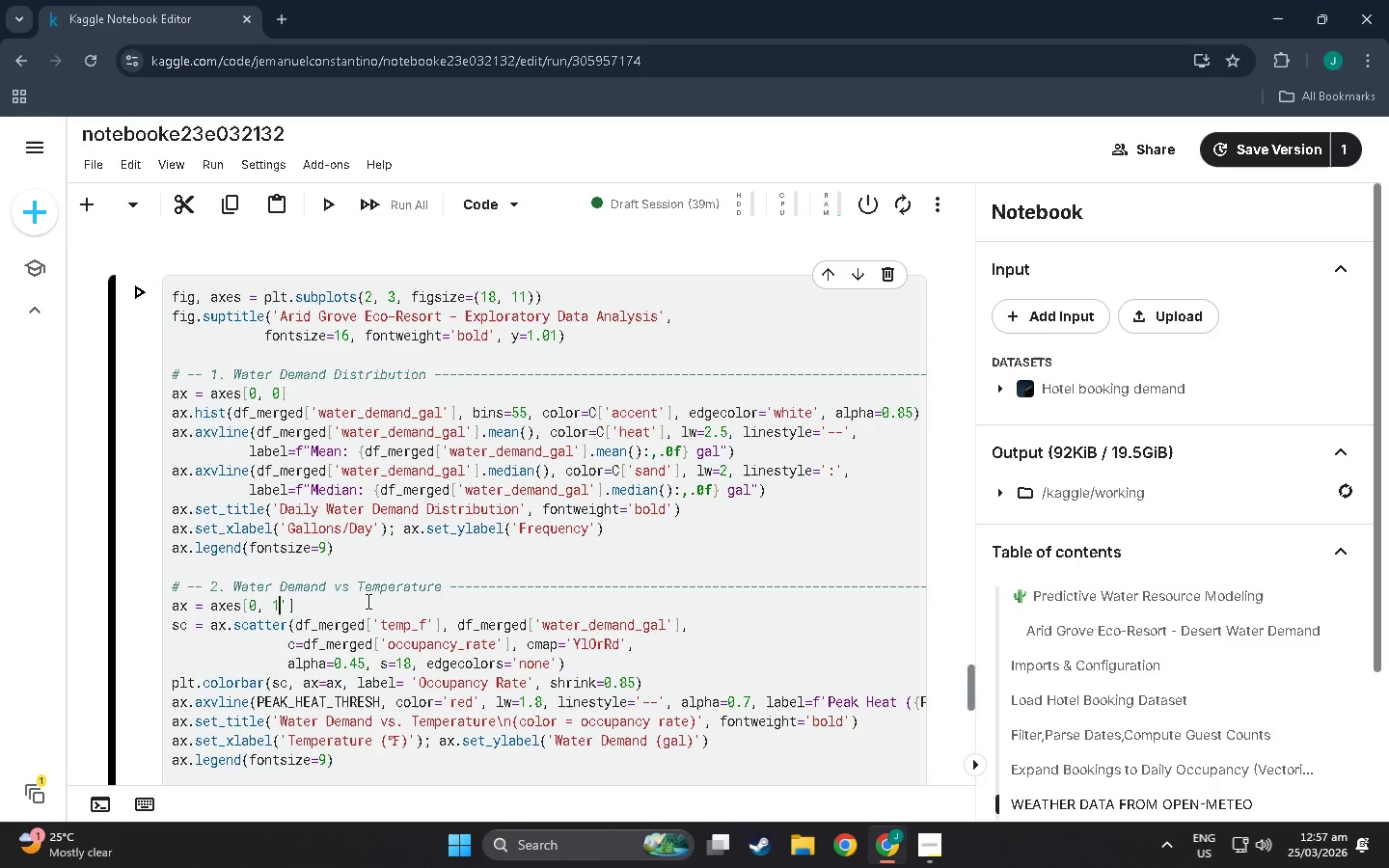 
key(ArrowRight)
 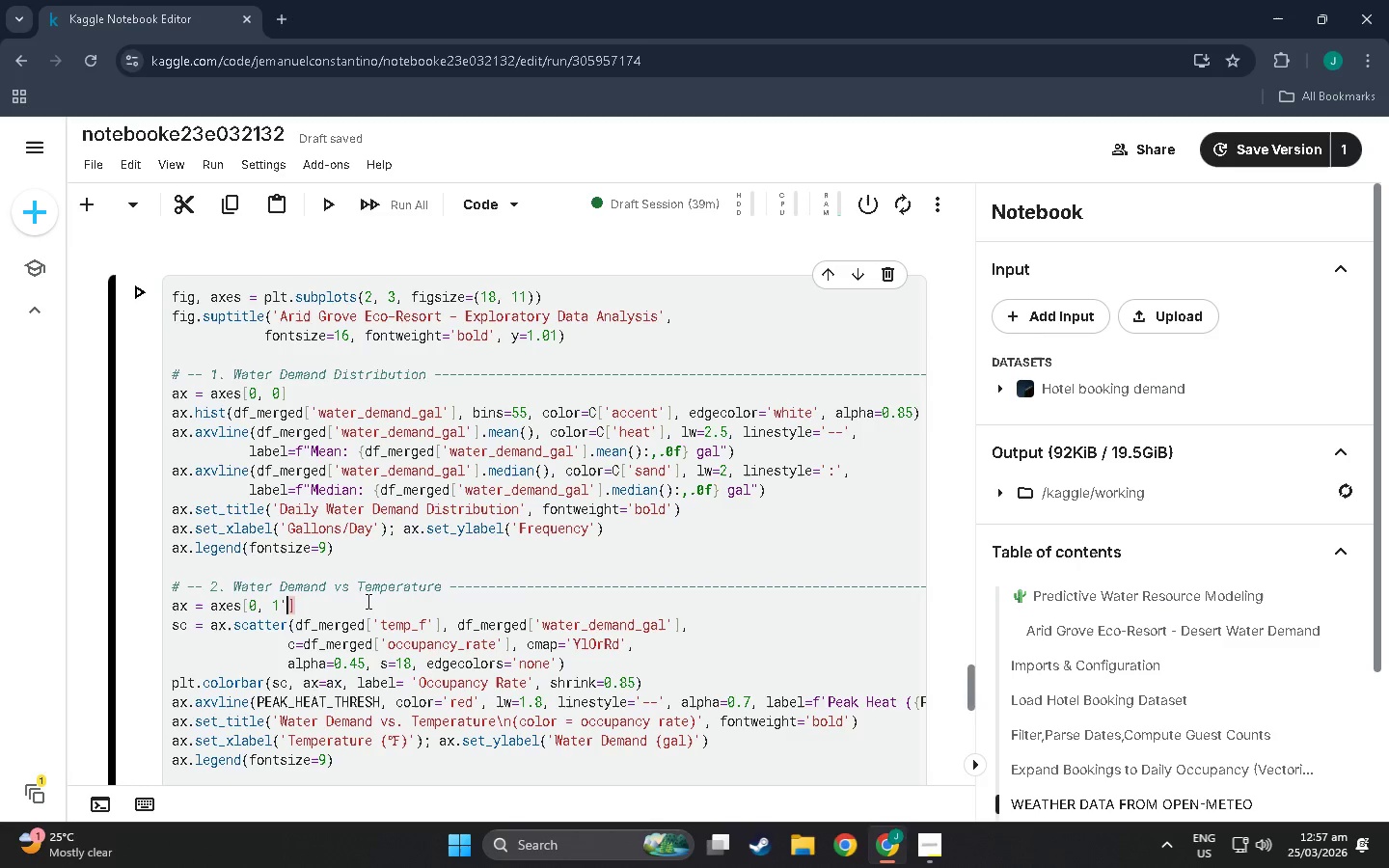 
key(Backspace)
 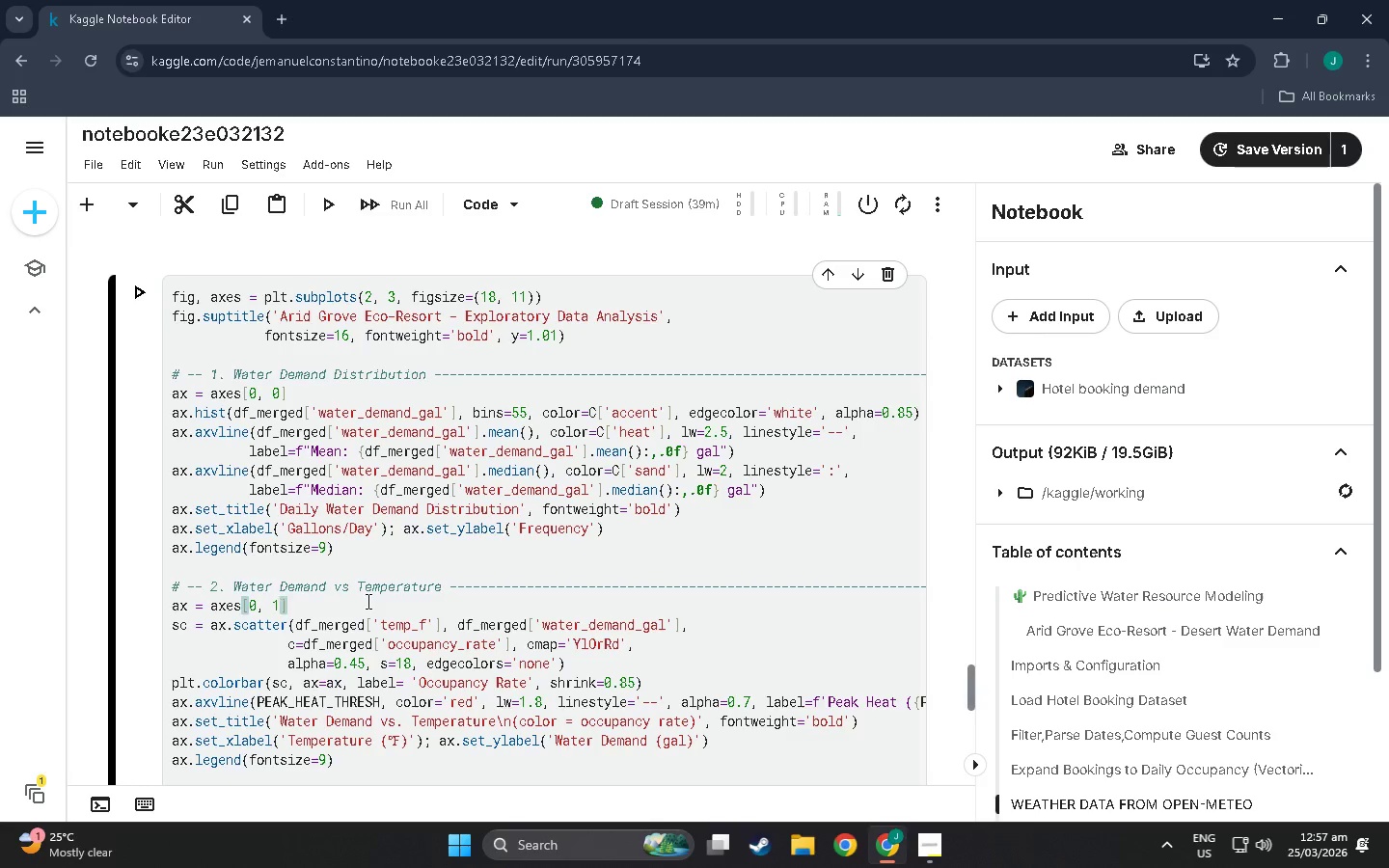 
scroll: coordinate [370, 589], scroll_direction: down, amount: 19.0
 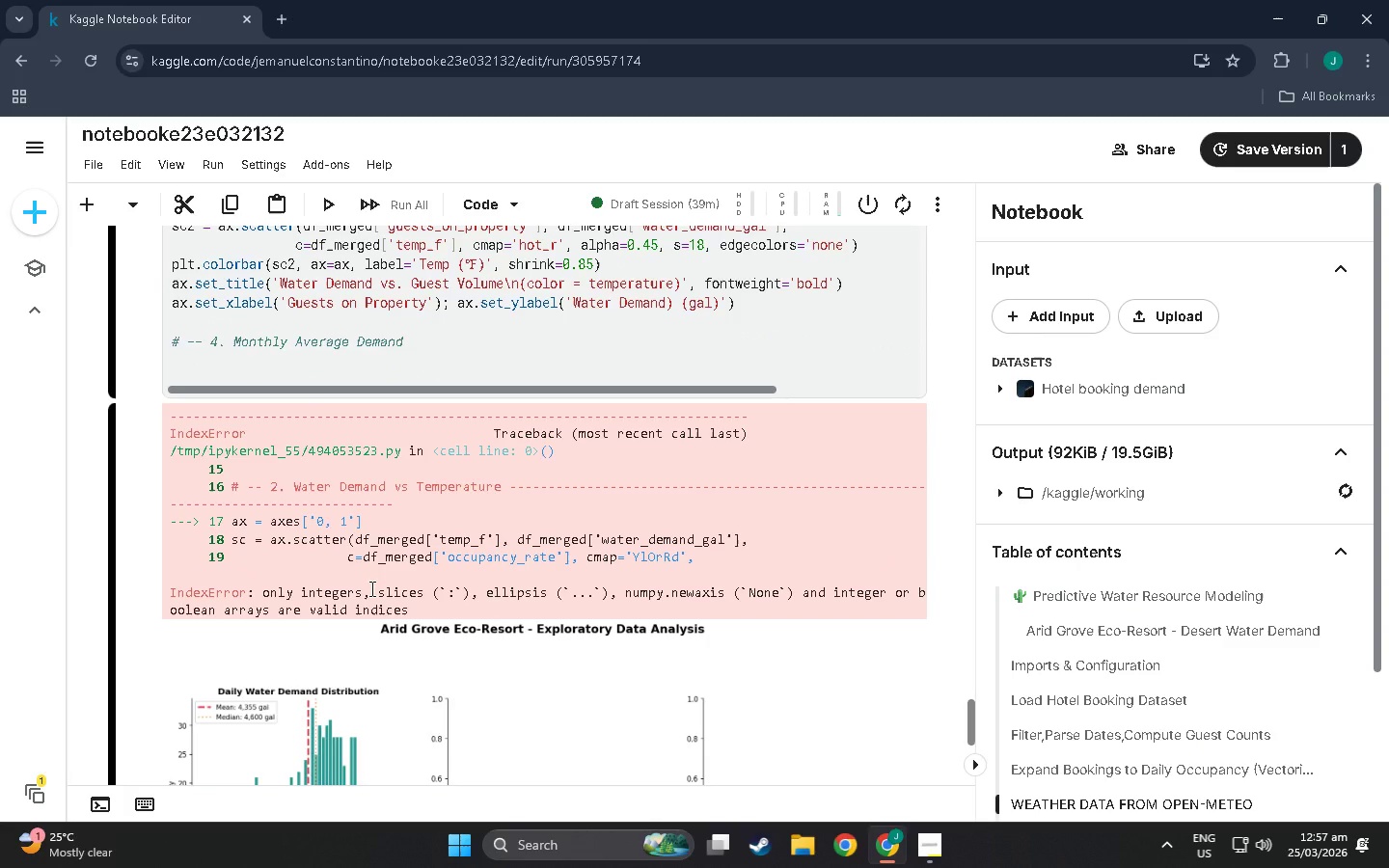 
key(Shift+Enter)
 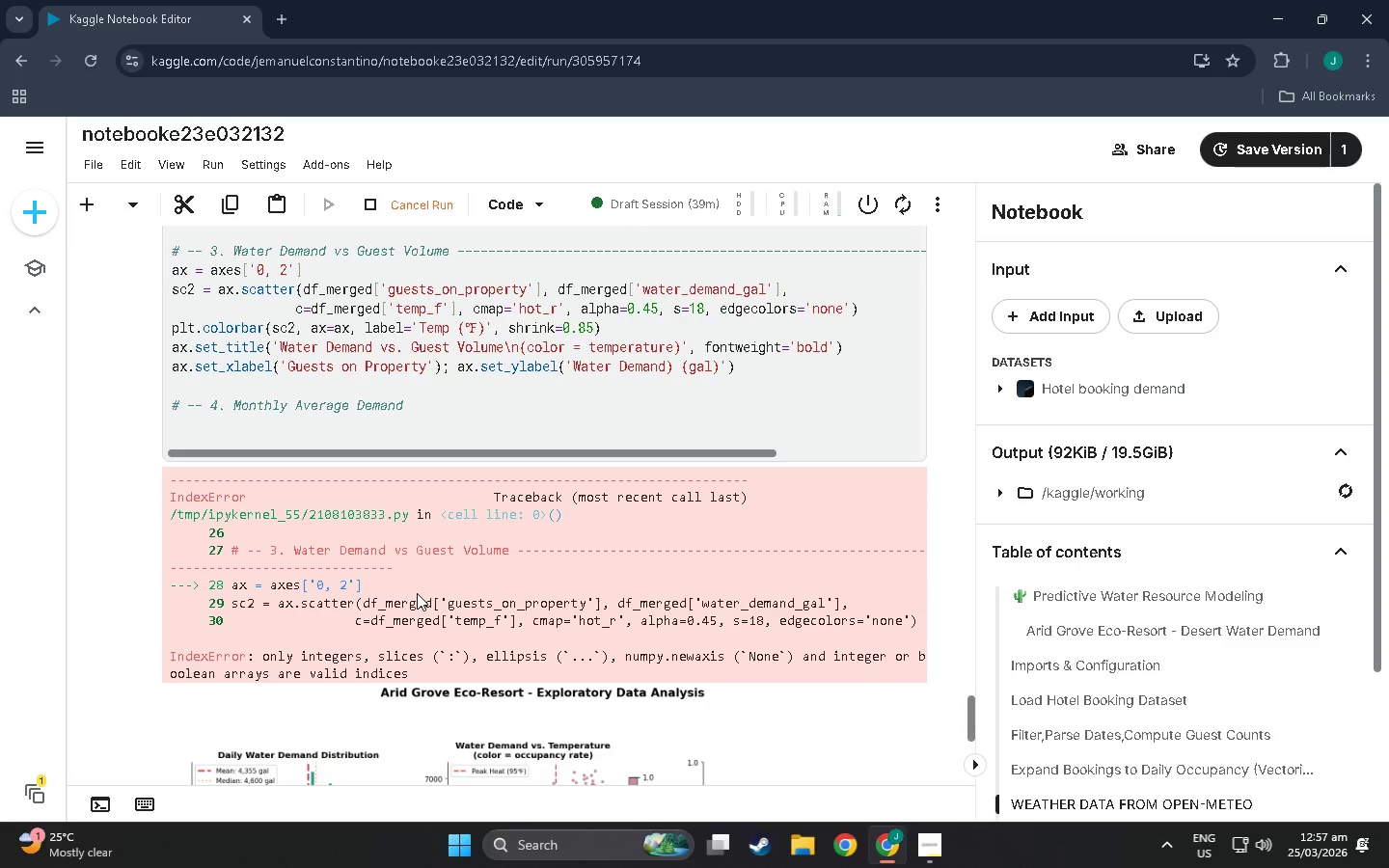 
scroll: coordinate [384, 556], scroll_direction: down, amount: 10.0
 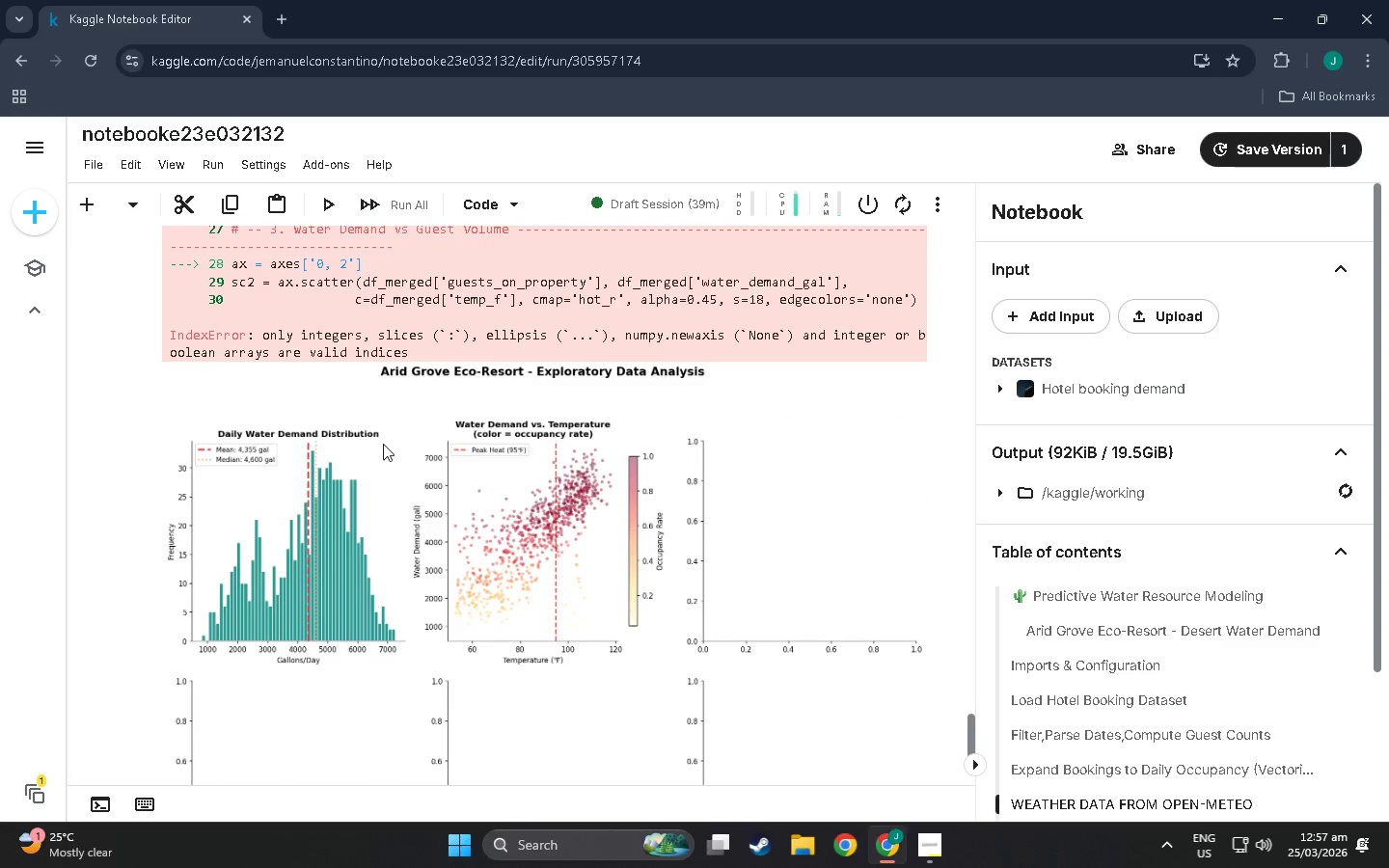 
scroll: coordinate [303, 412], scroll_direction: up, amount: 22.0
 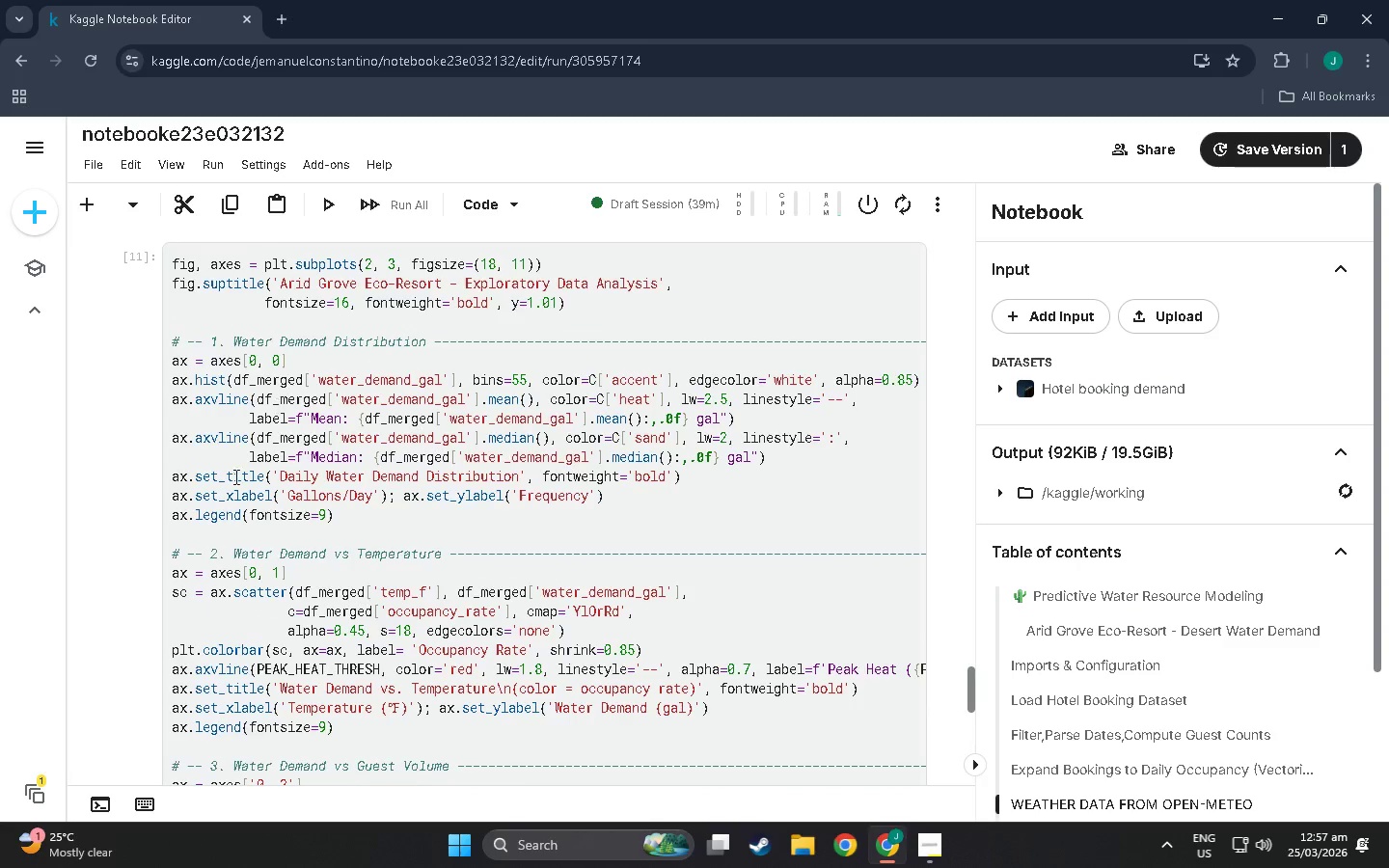 
scroll: coordinate [221, 509], scroll_direction: down, amount: 10.0
 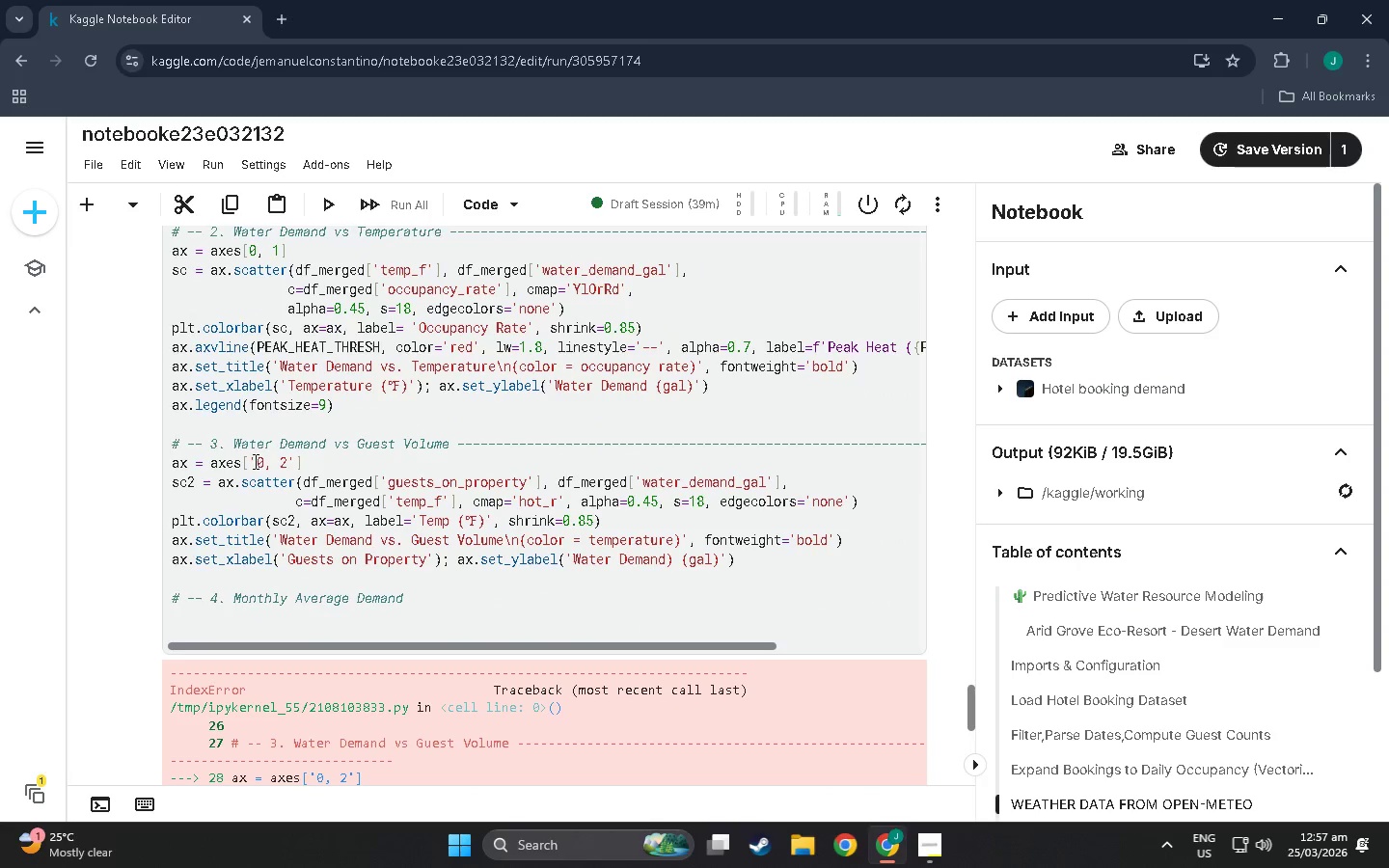 
left_click([254, 461])
 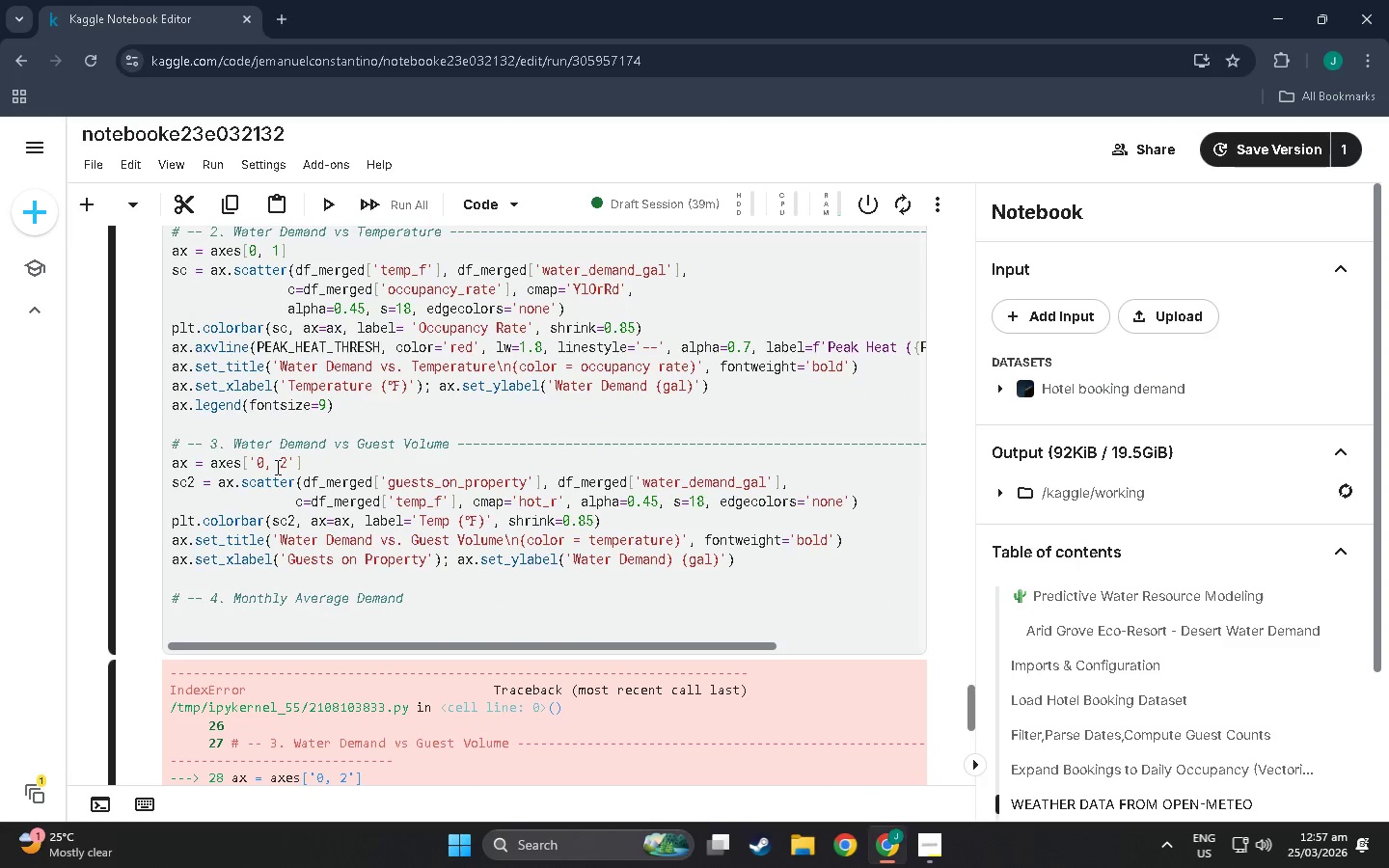 
key(Backspace)
 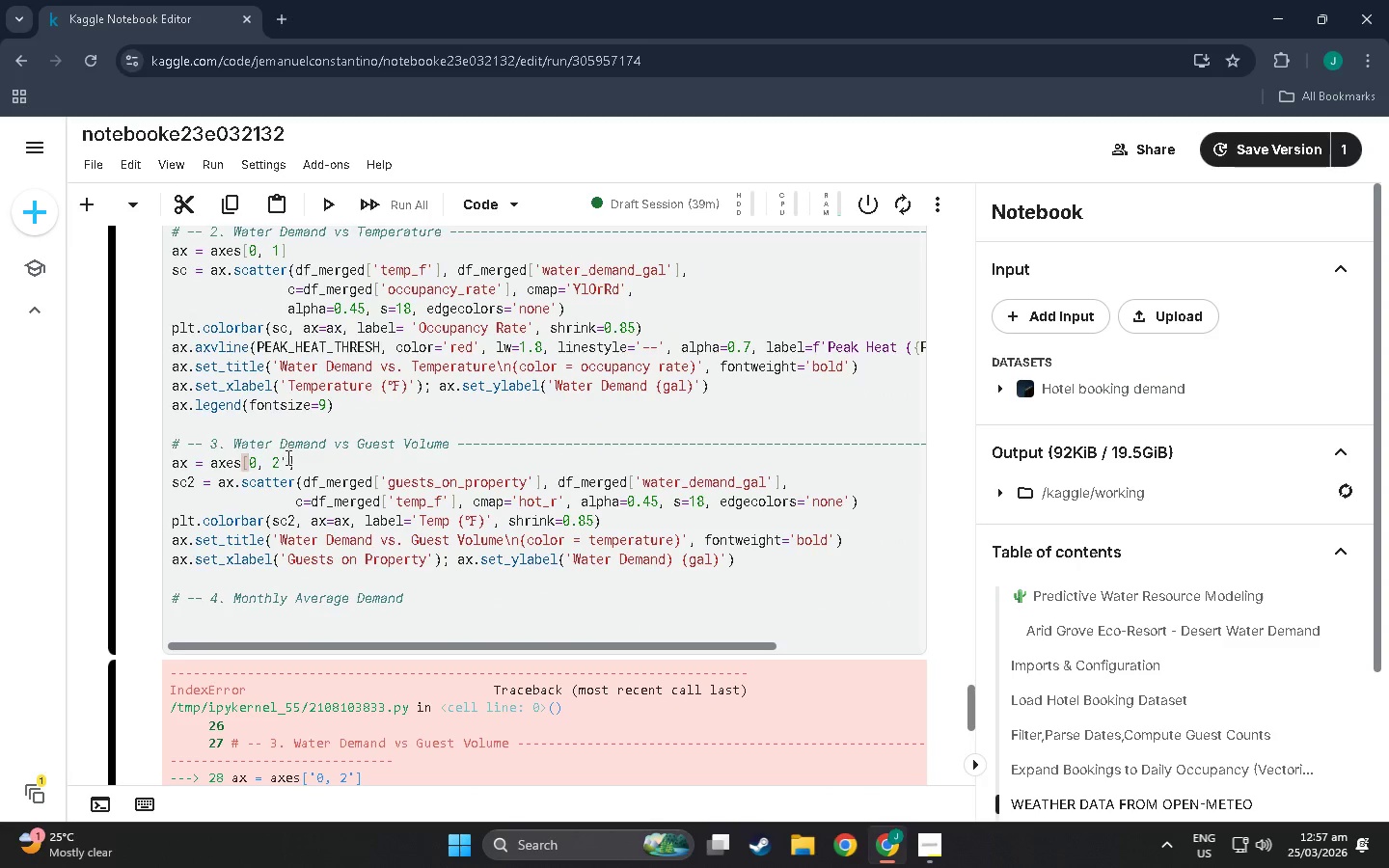 
left_click([286, 457])
 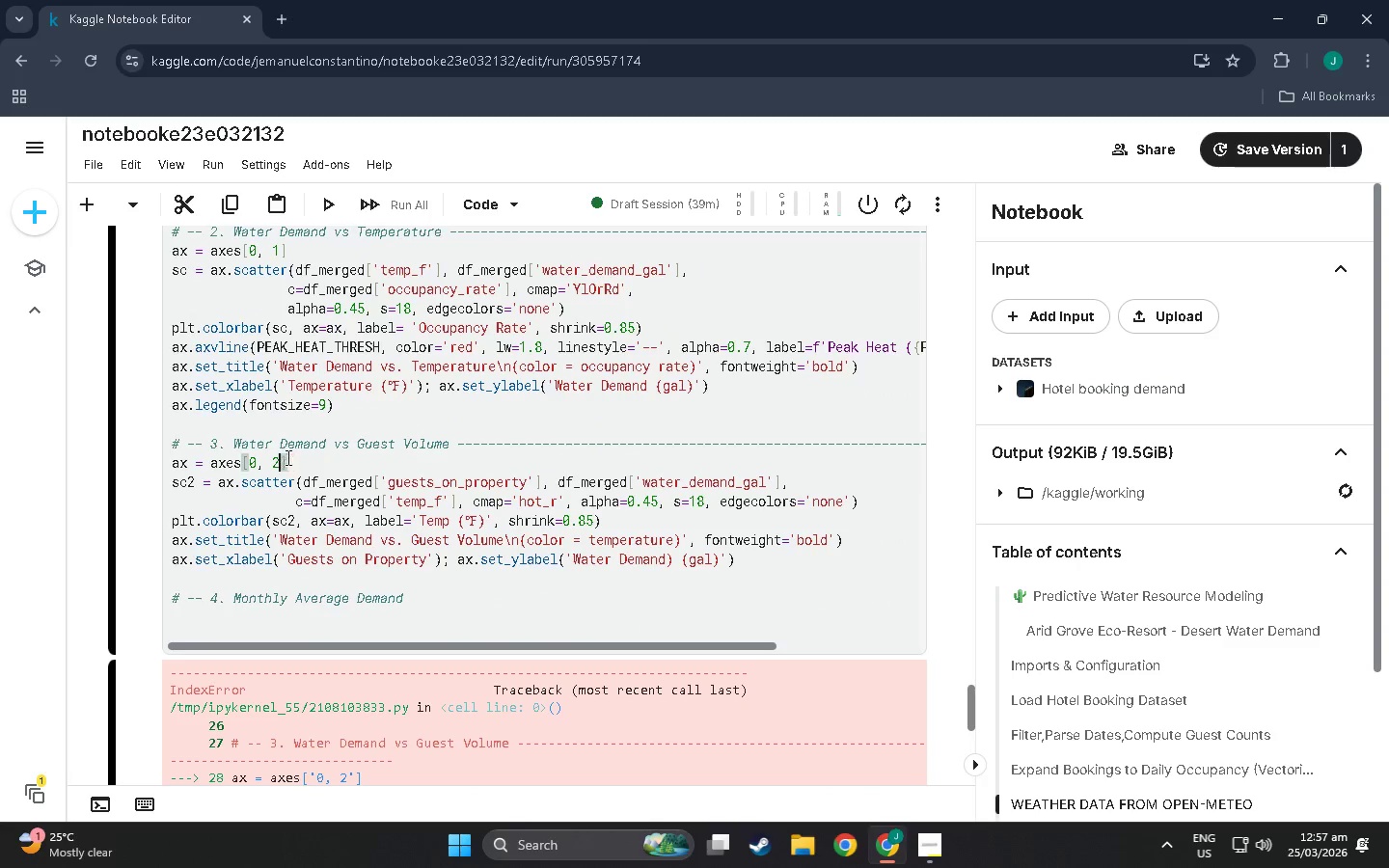 
key(Backspace)
 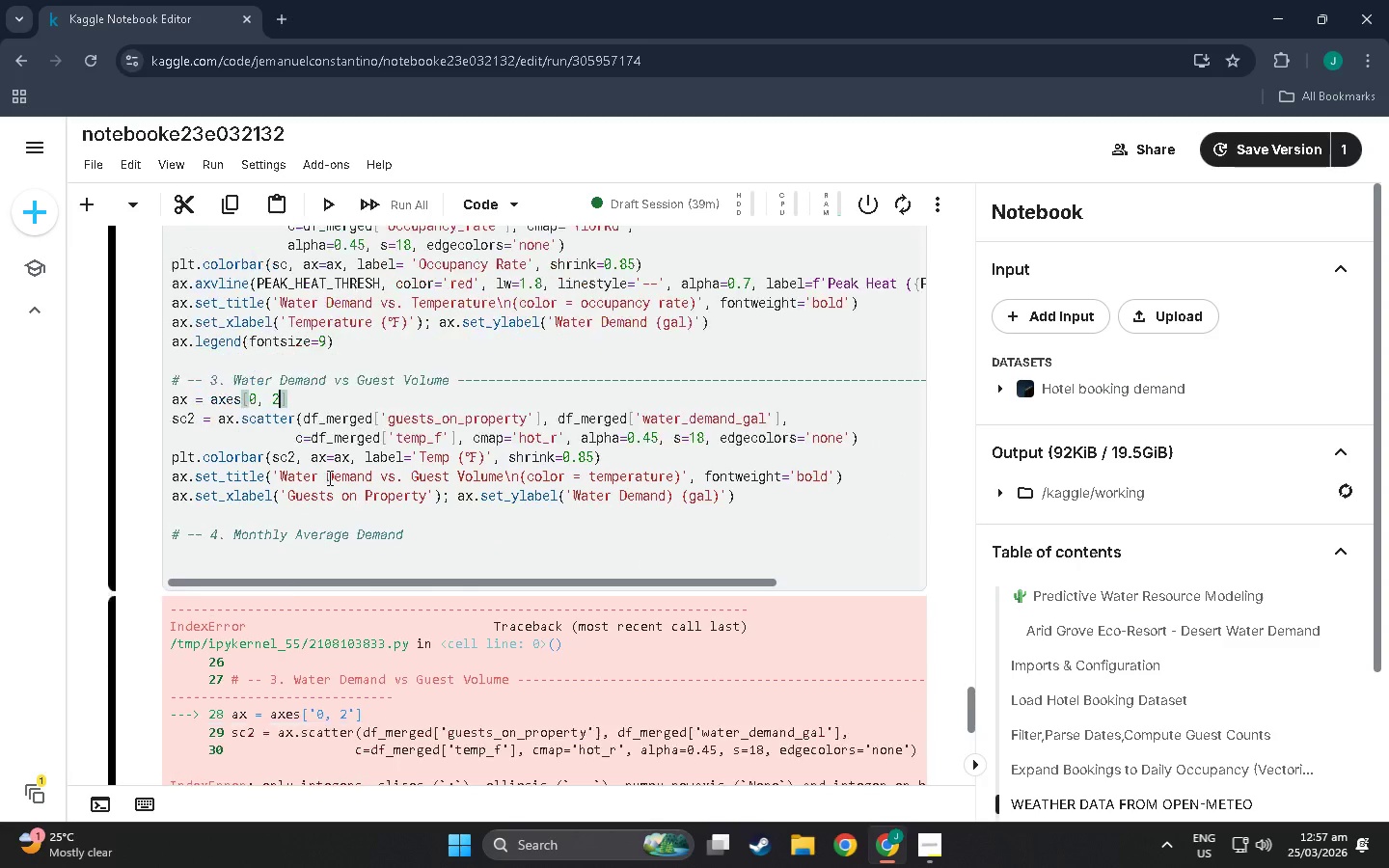 
scroll: coordinate [328, 477], scroll_direction: down, amount: 4.0
 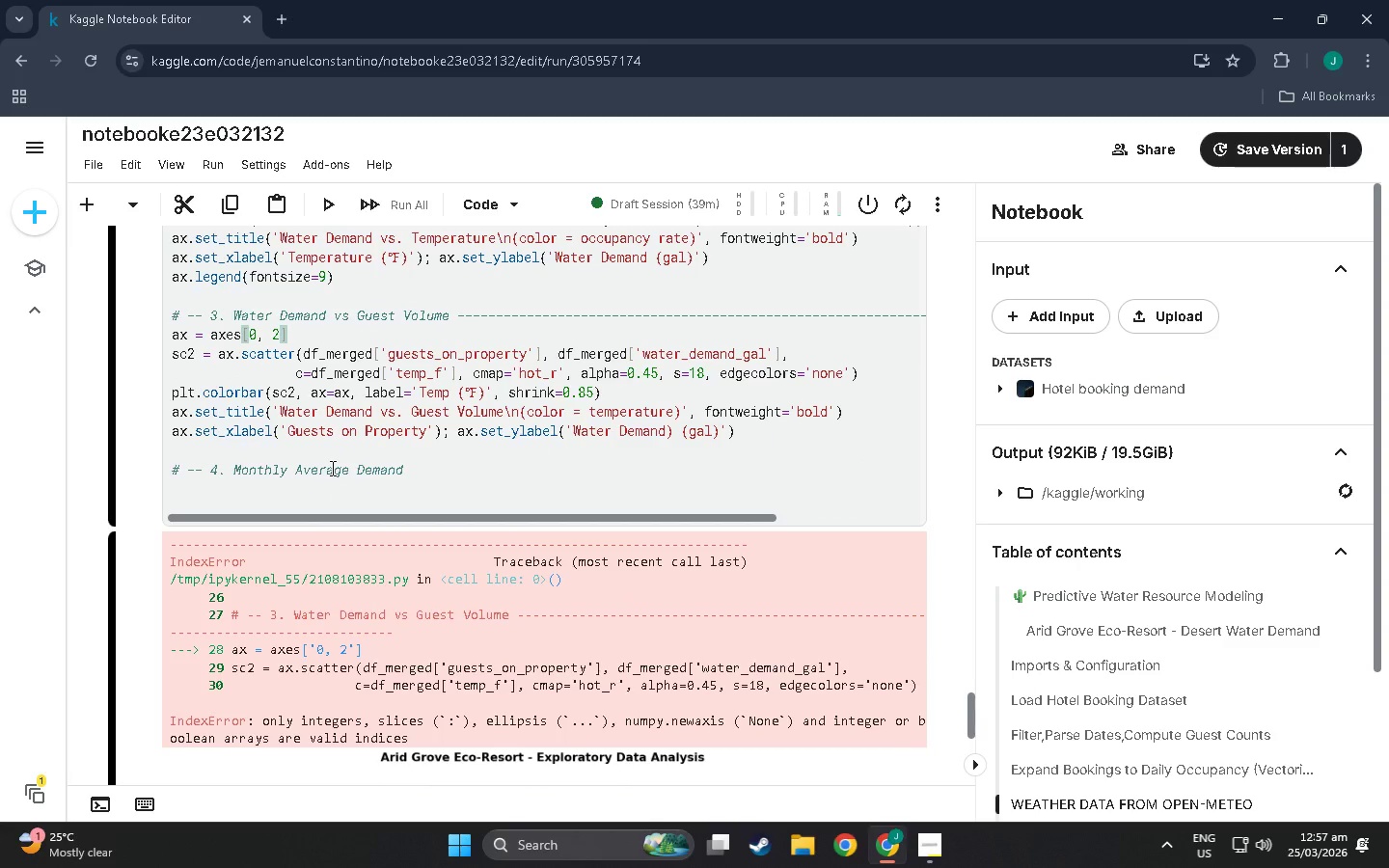 
key(Shift+Enter)
 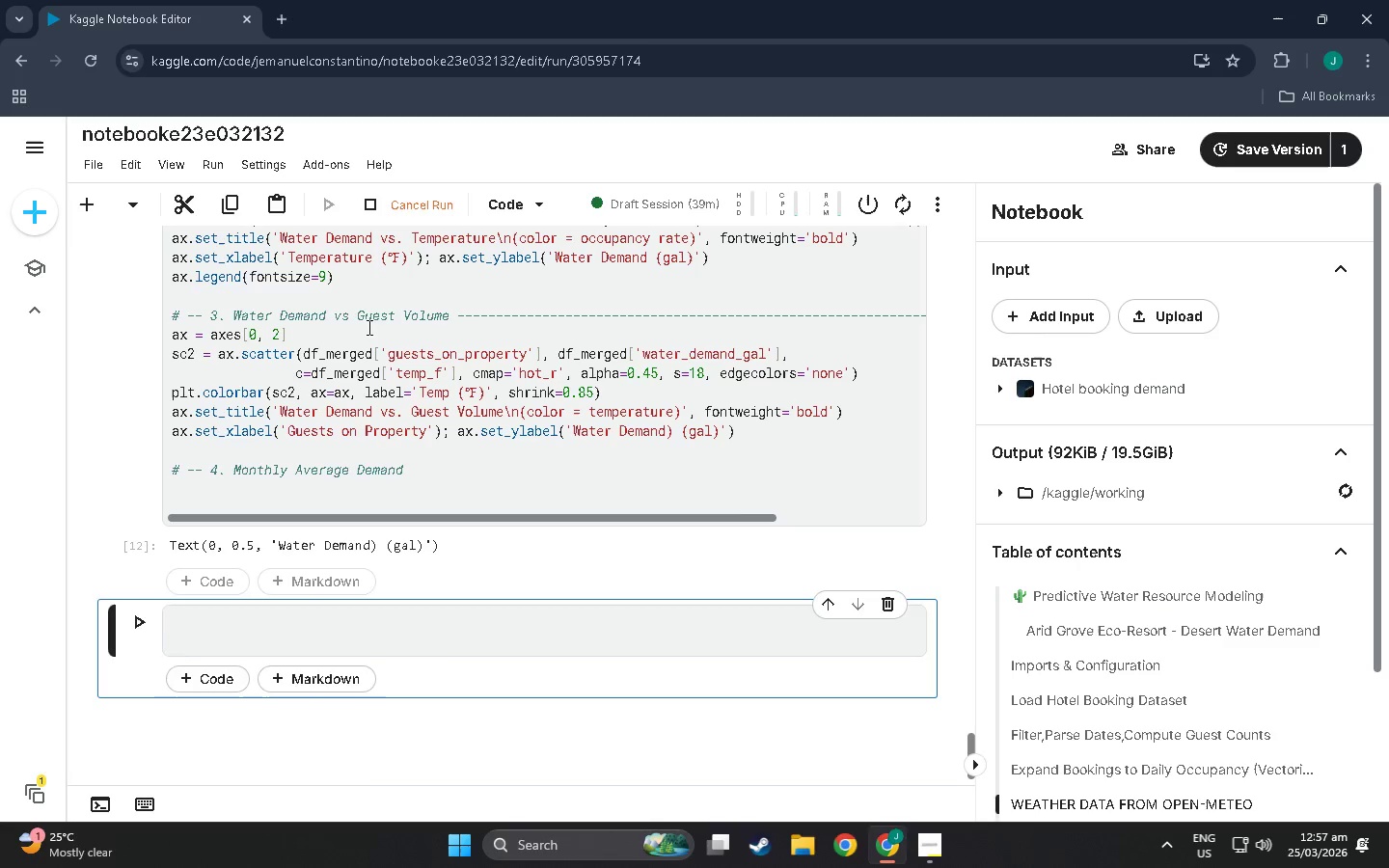 
scroll: coordinate [354, 384], scroll_direction: down, amount: 14.0
 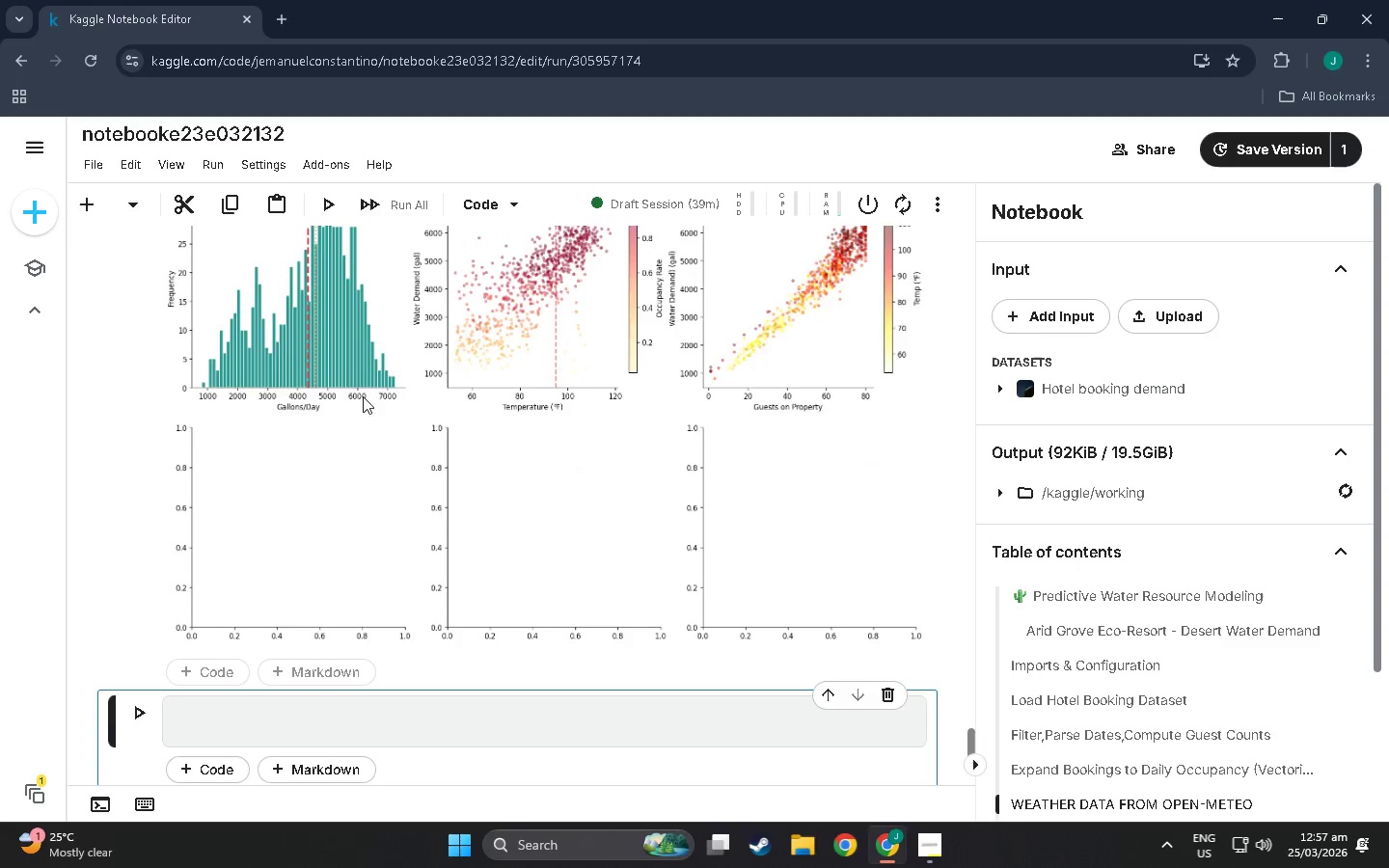 
scroll: coordinate [372, 423], scroll_direction: up, amount: 10.0
 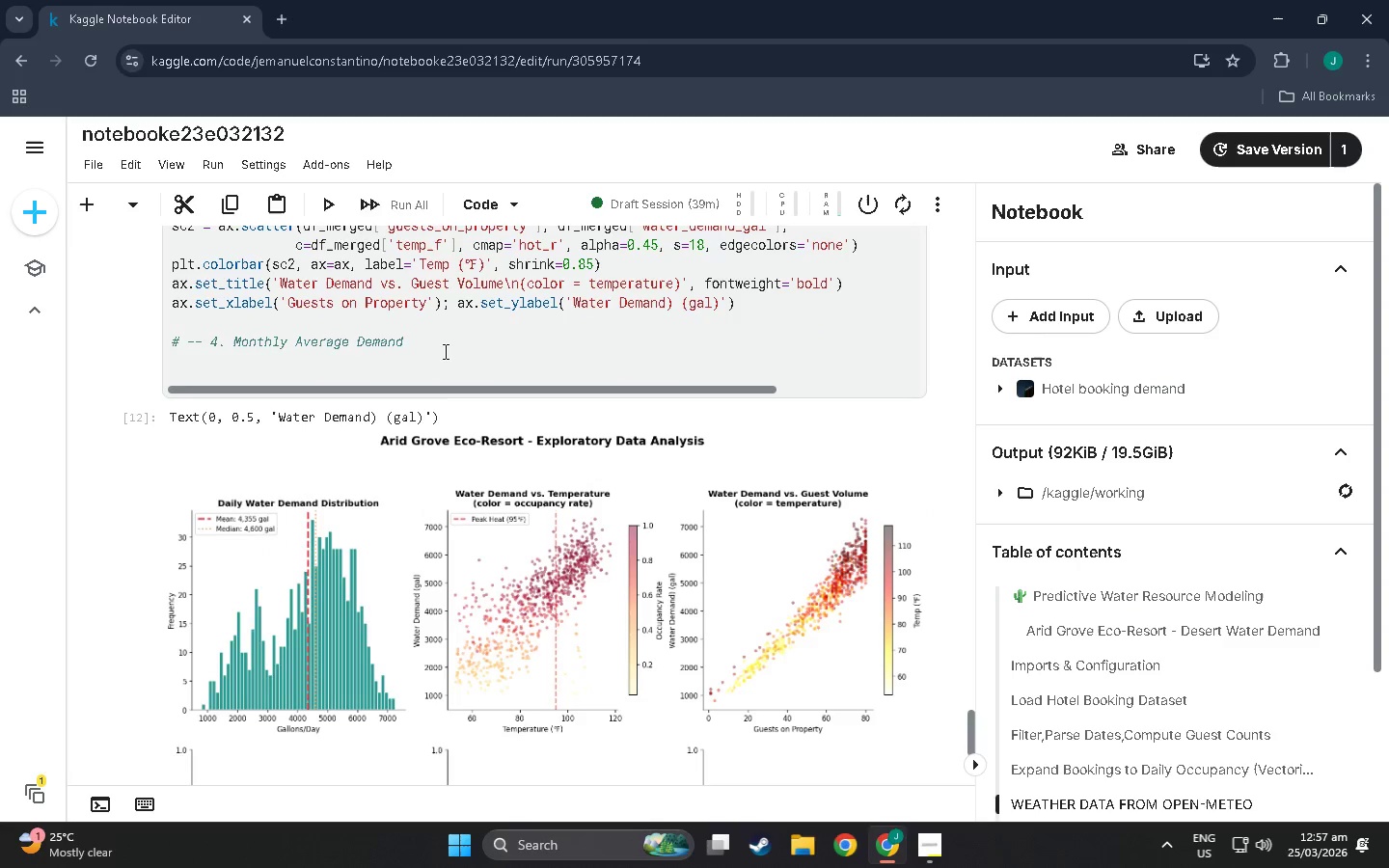 
left_click([444, 350])
 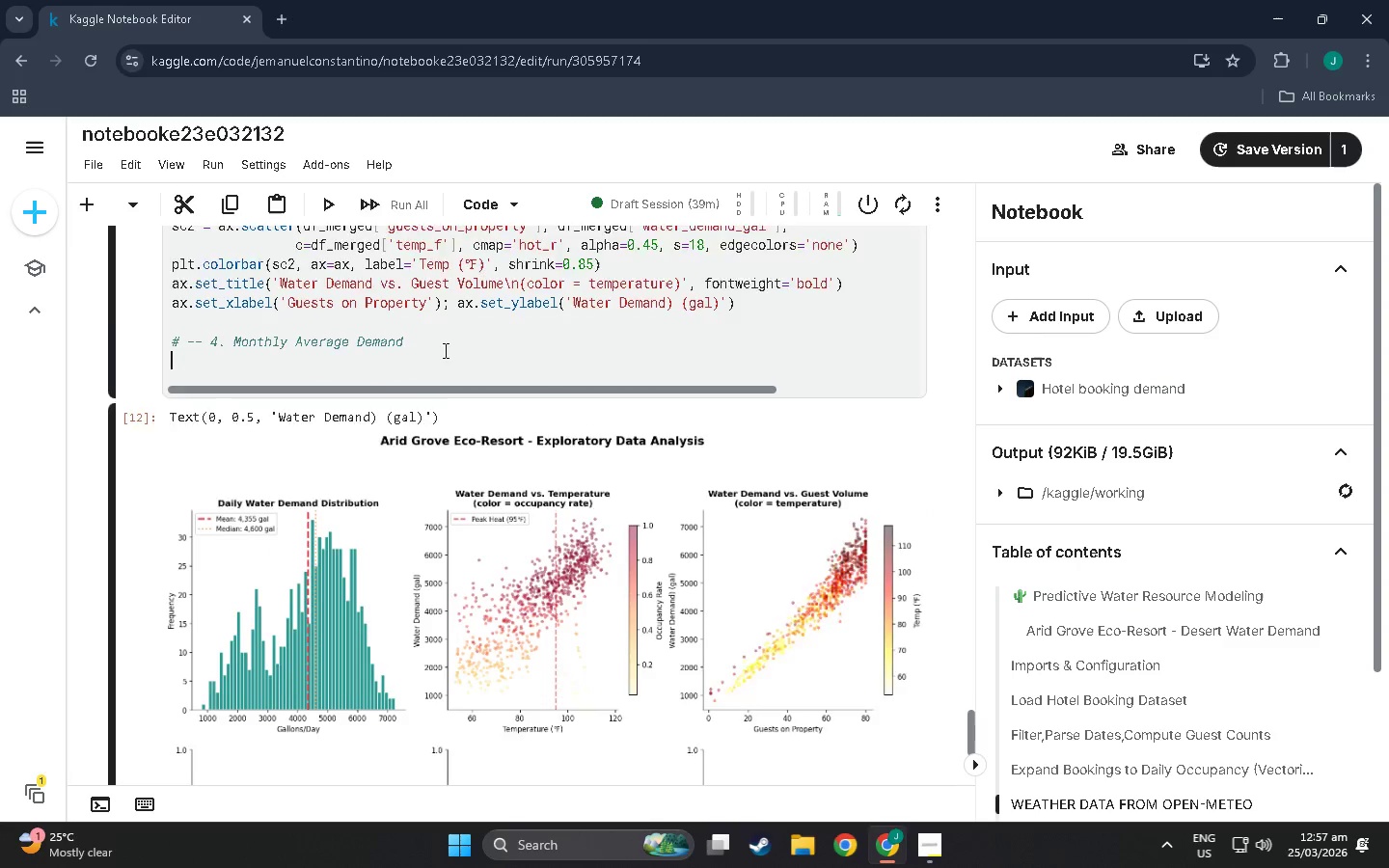 
scroll: coordinate [528, 586], scroll_direction: down, amount: 11.0
 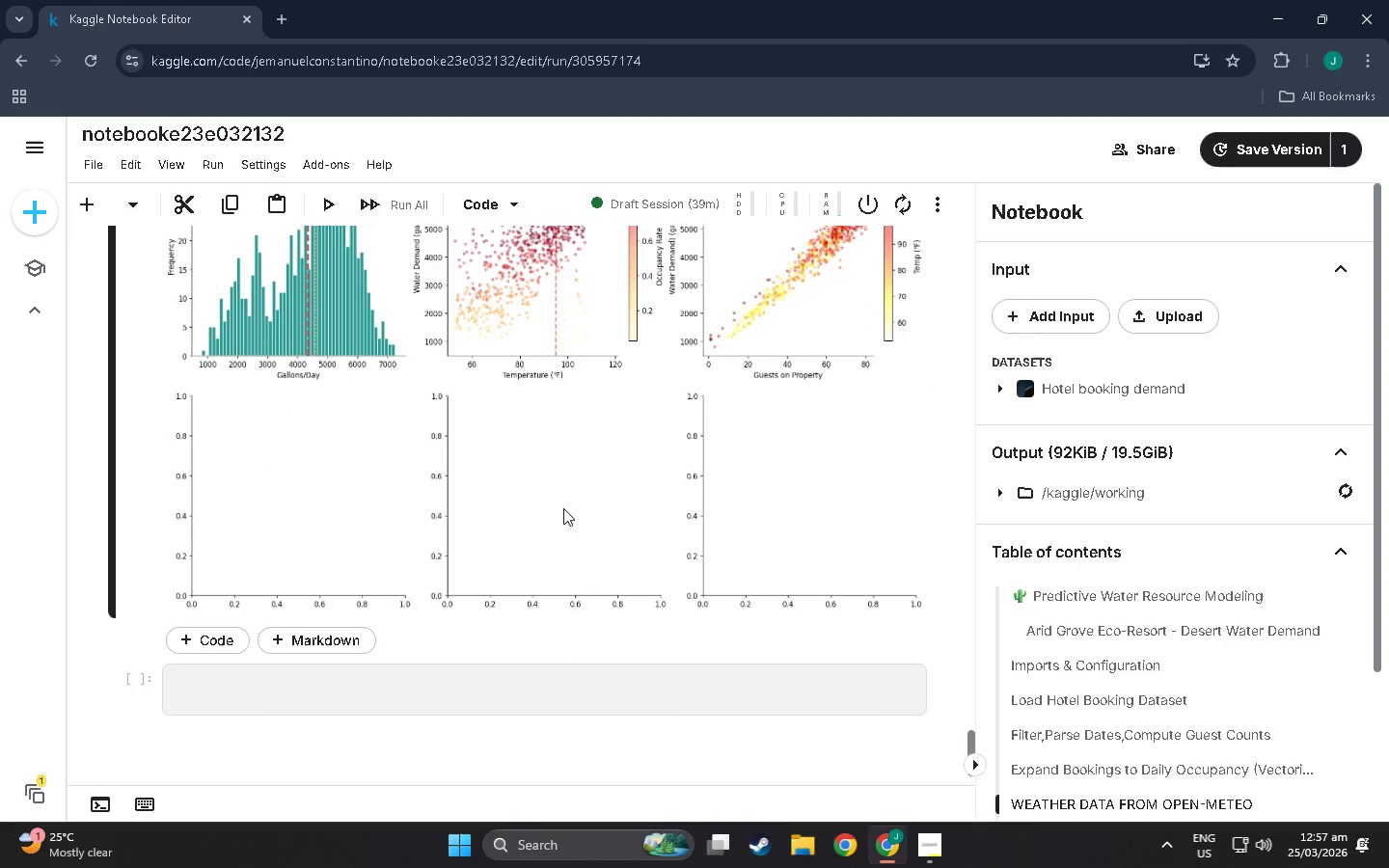 
scroll: coordinate [561, 512], scroll_direction: up, amount: 3.0
 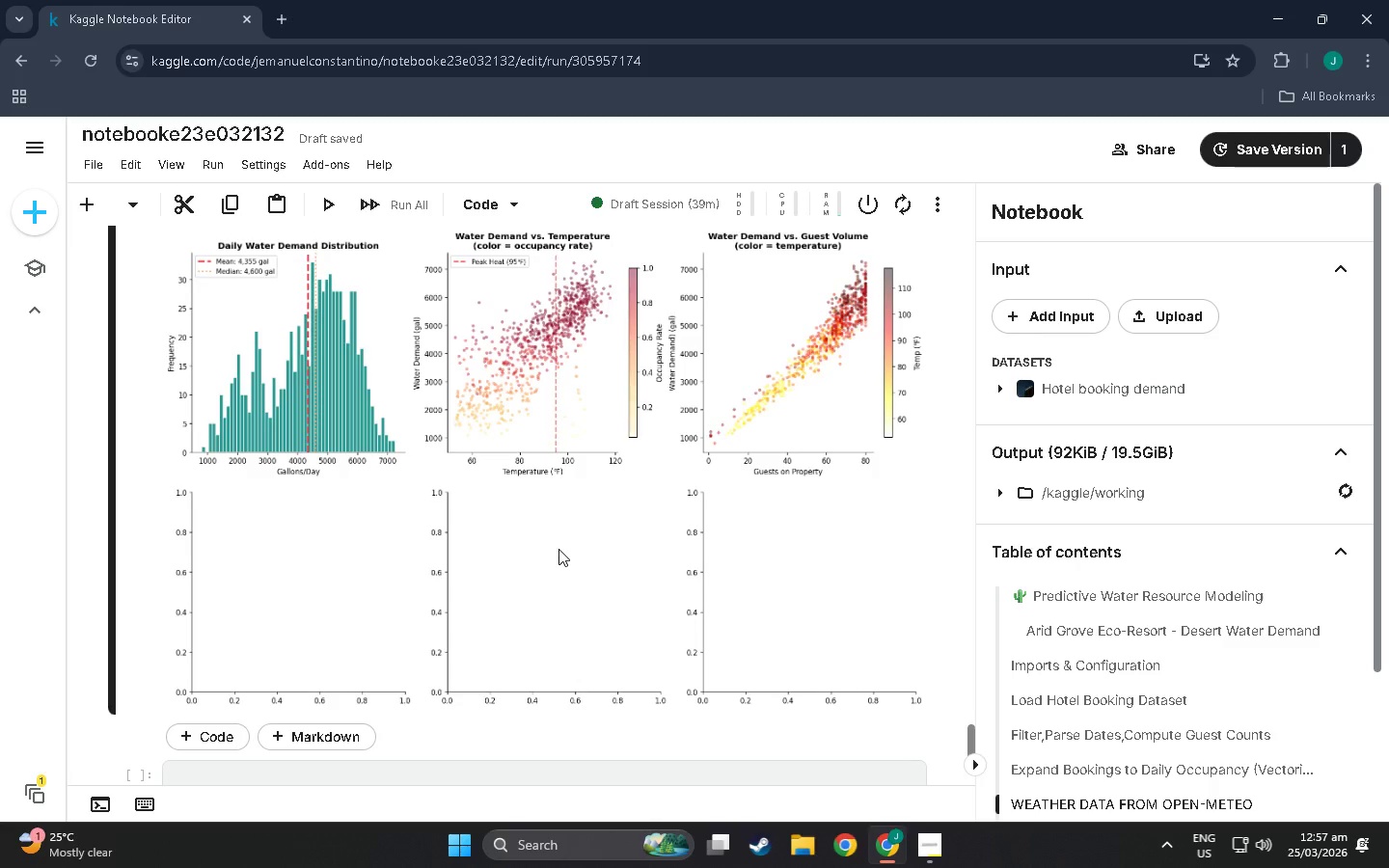 
wait(6.77)
 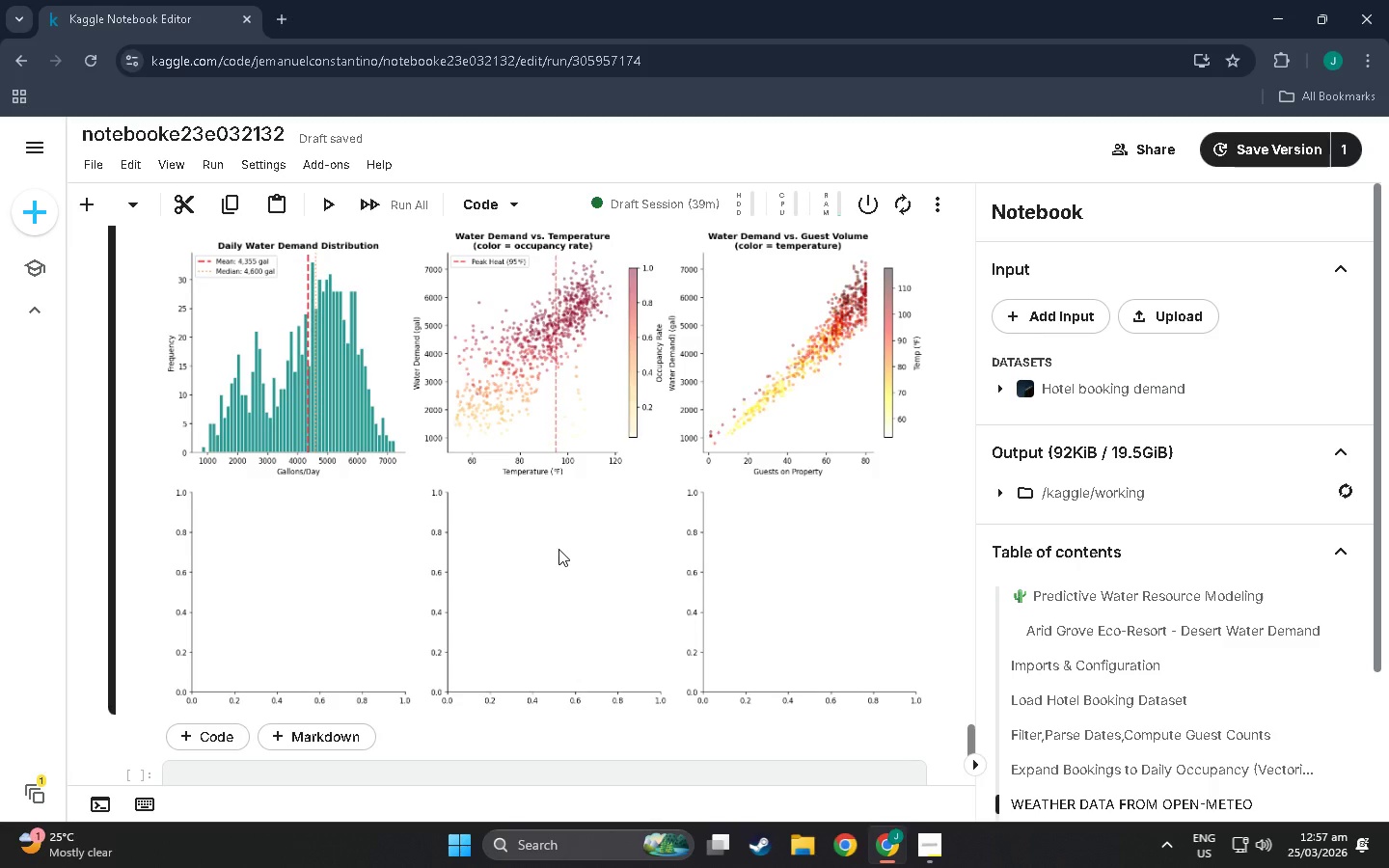 
scroll: coordinate [346, 427], scroll_direction: up, amount: 11.0
 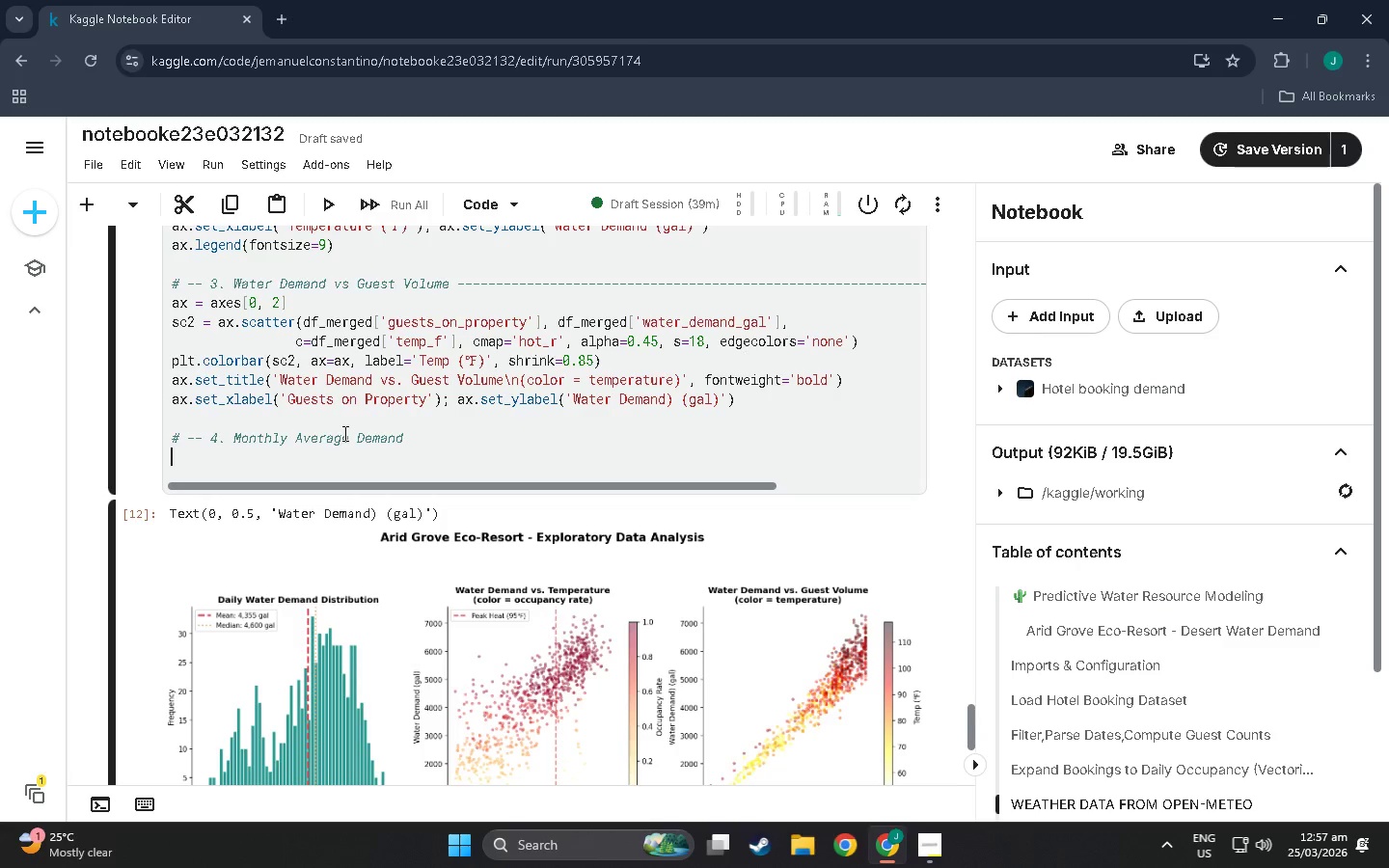 
wait(10.39)
 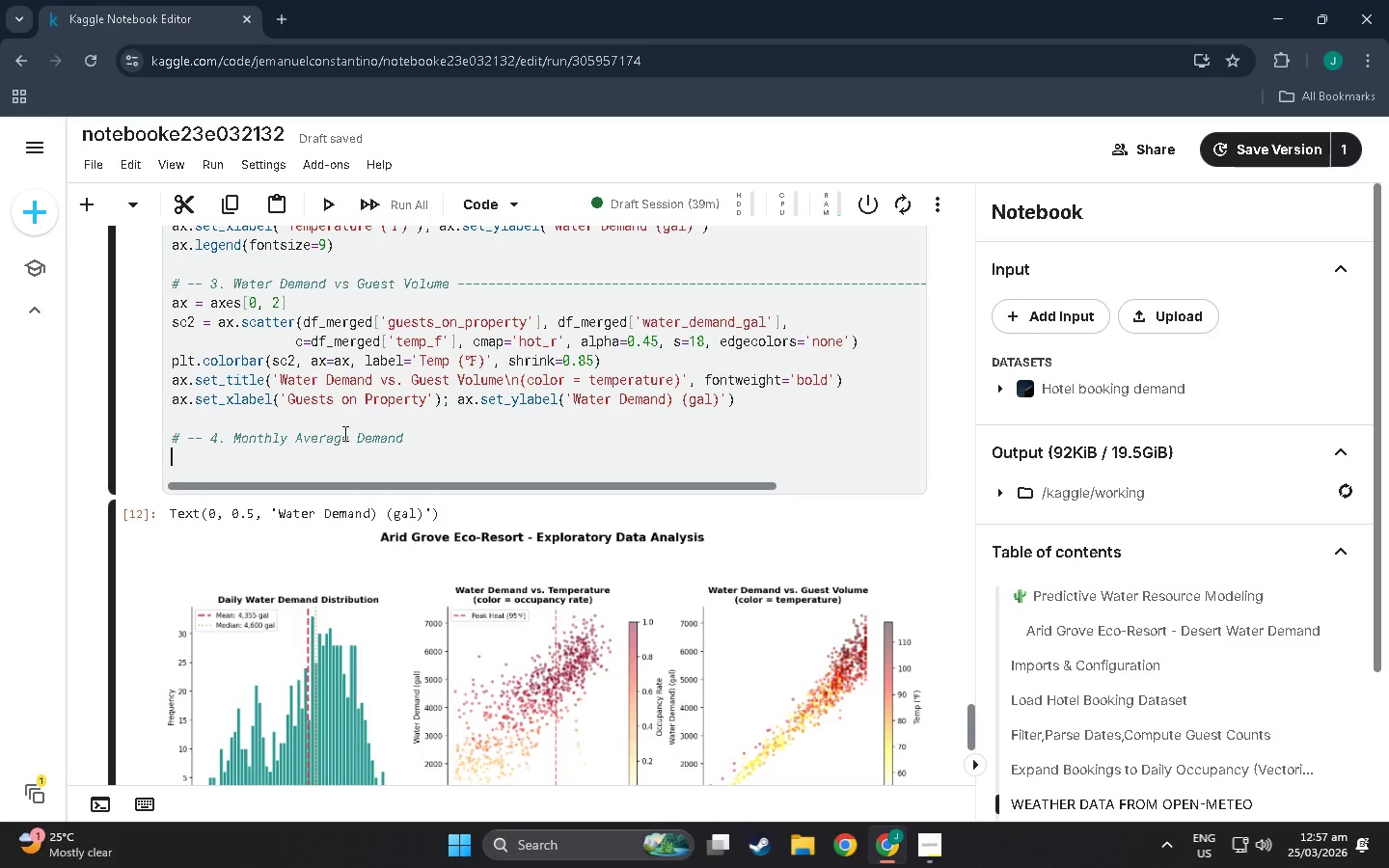 
type(ax = axes[1, 0)
 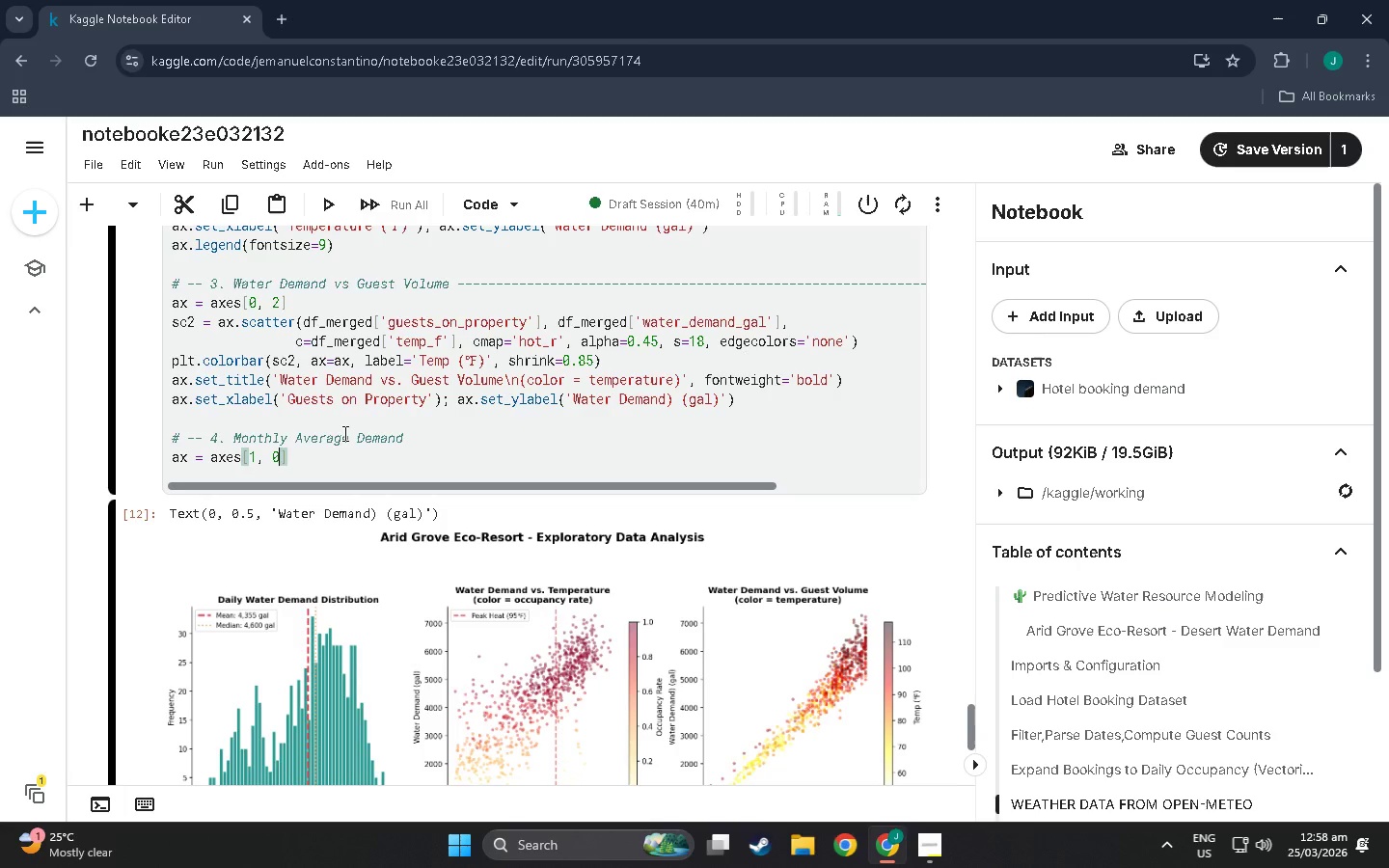 
key(ArrowRight)
 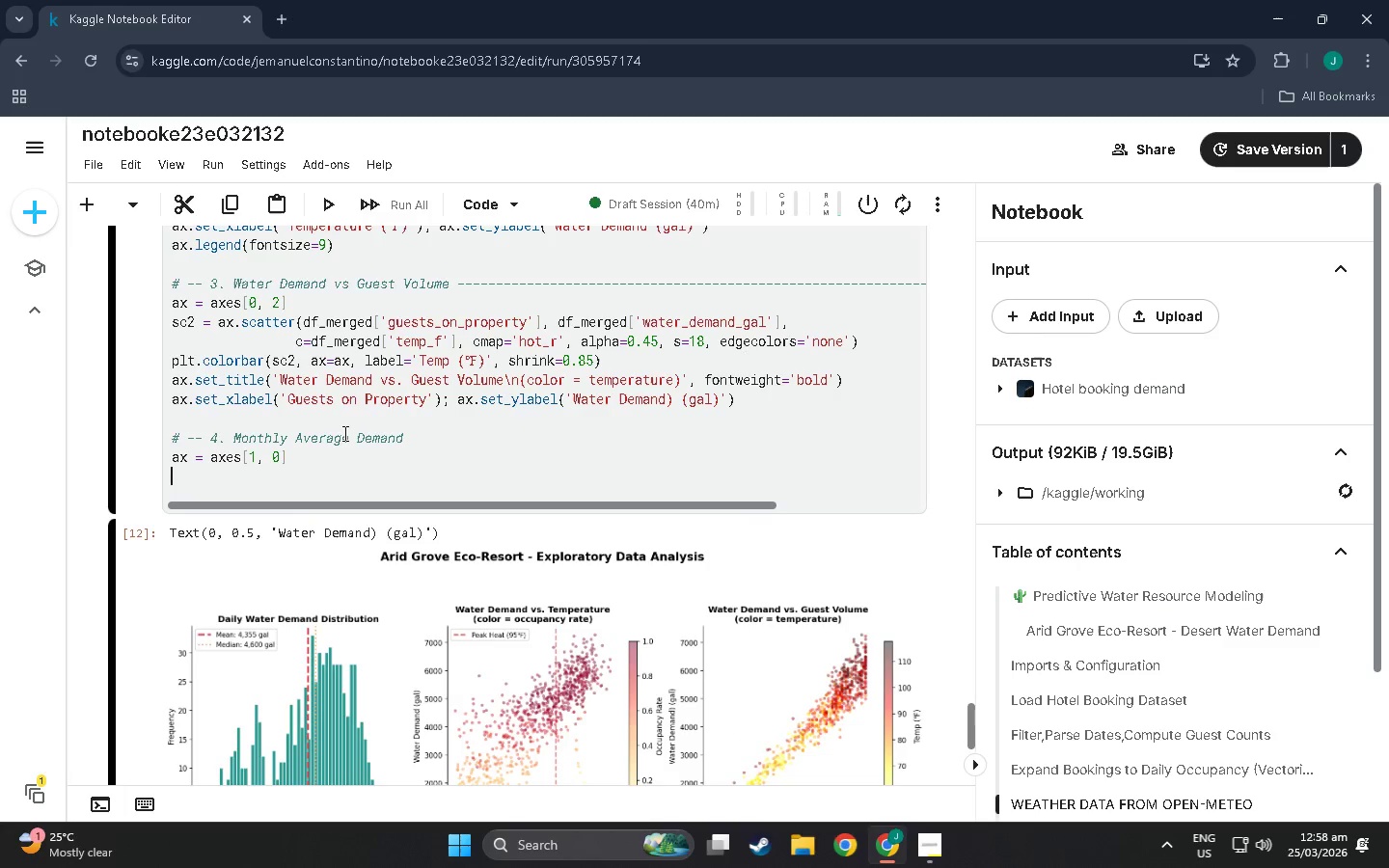 
key(Enter)
 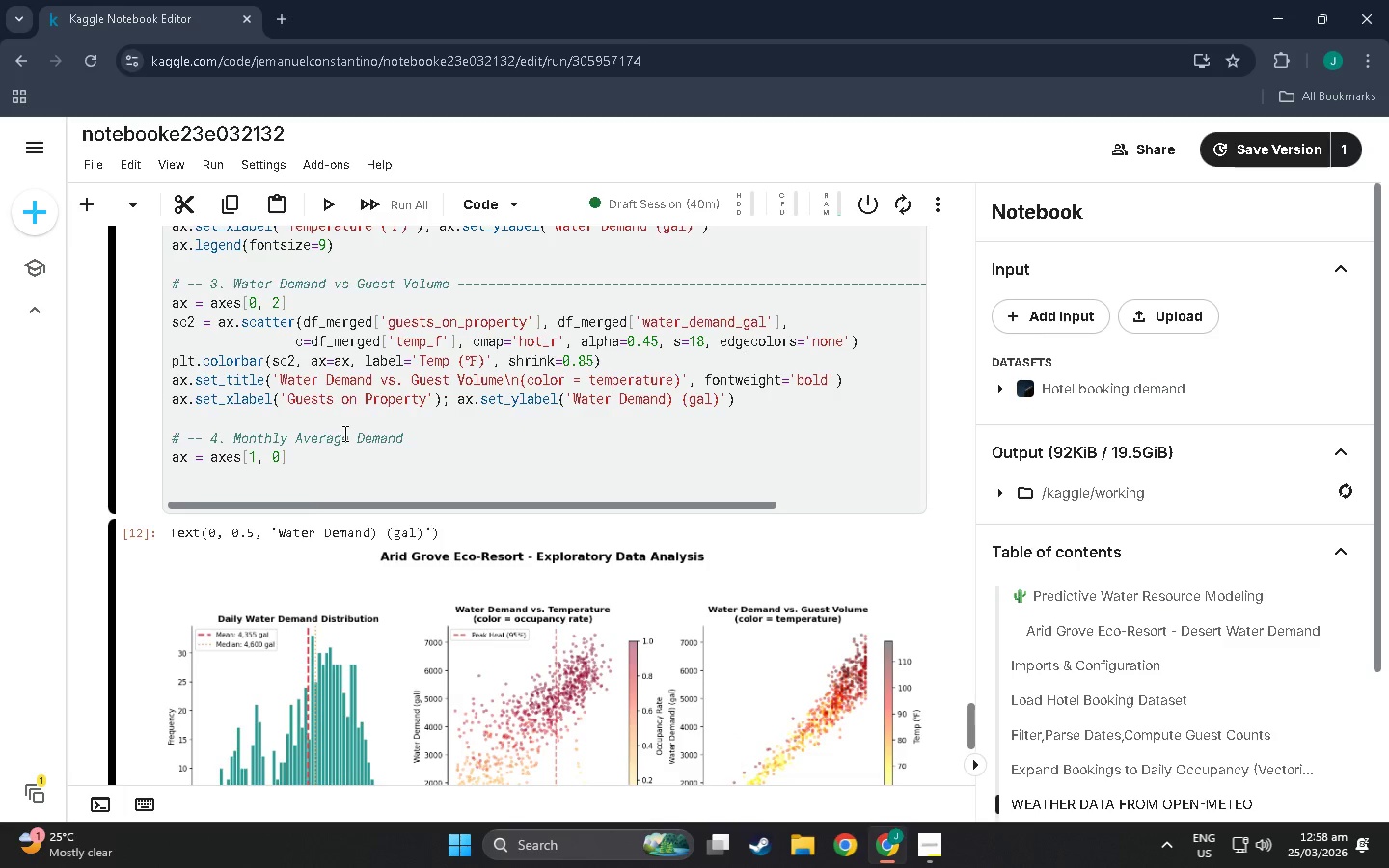 
type(m,)
key(Backspace)
key(Backspace)
type(monthlty)
key(Backspace)
key(Backspace)
type(y)
 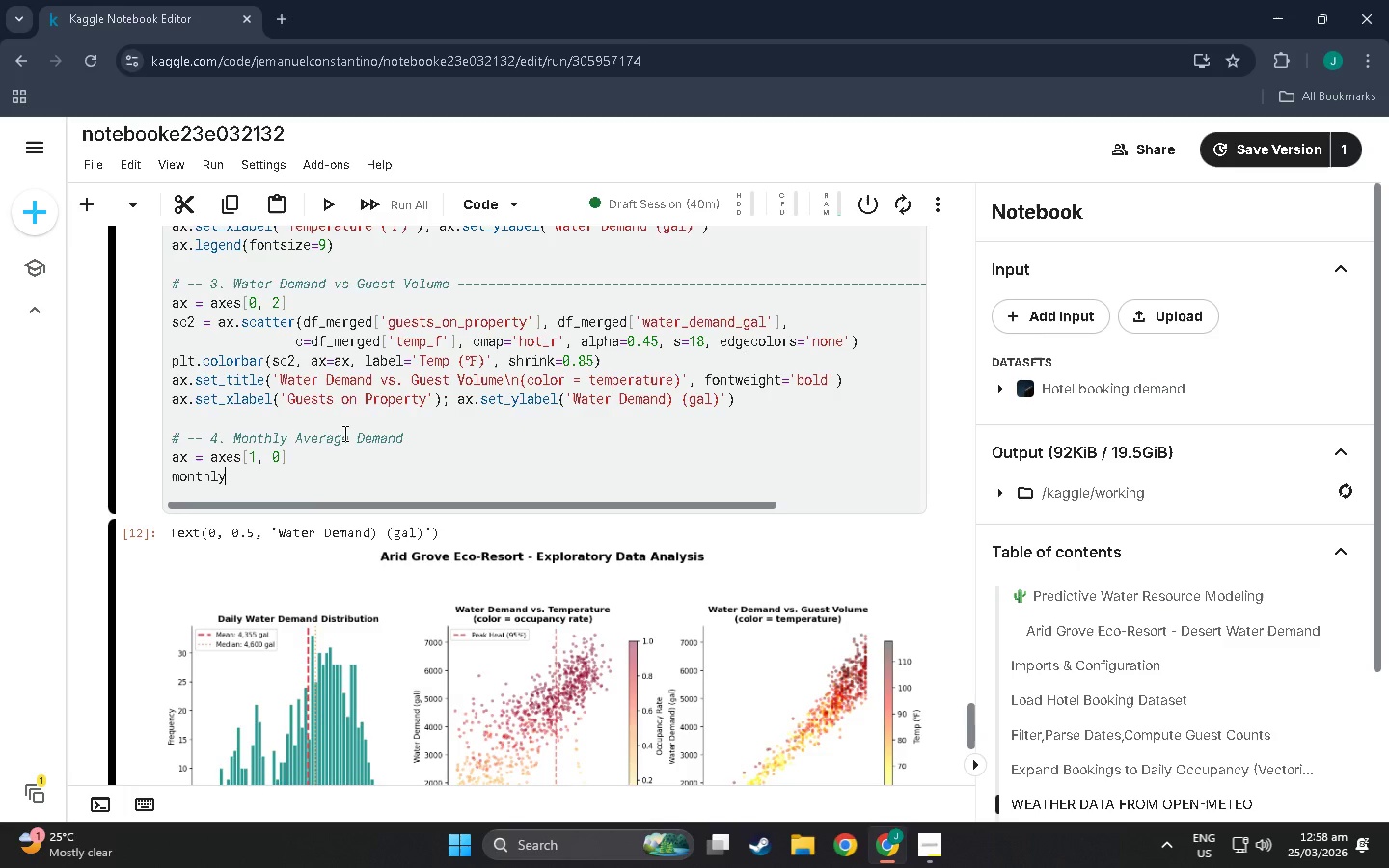 
type(_avg=)
key(Backspace)
type( = df_merged.groupby(df_,m)
key(Backspace)
type(erged['')
 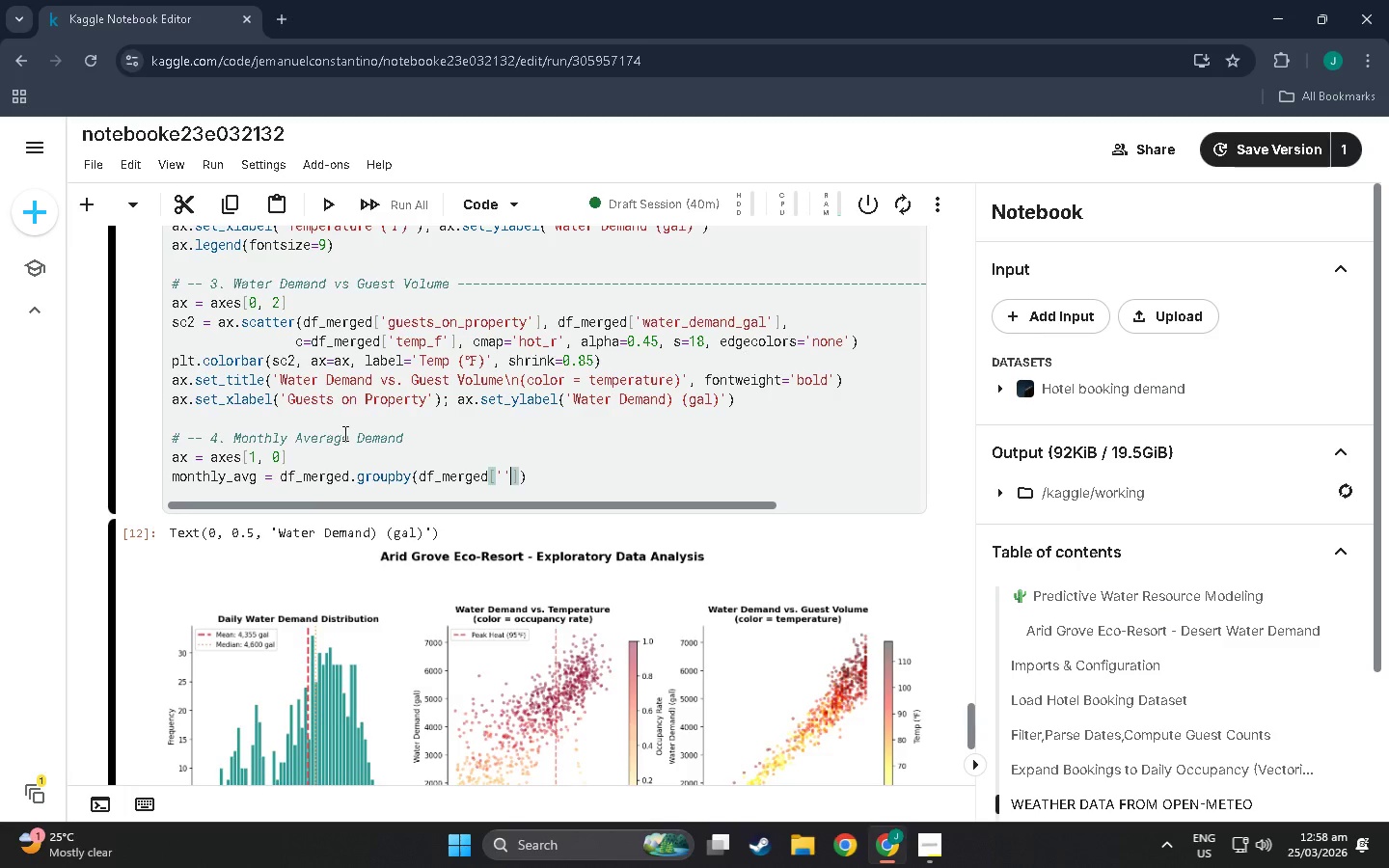 
left_click([504, 476])
 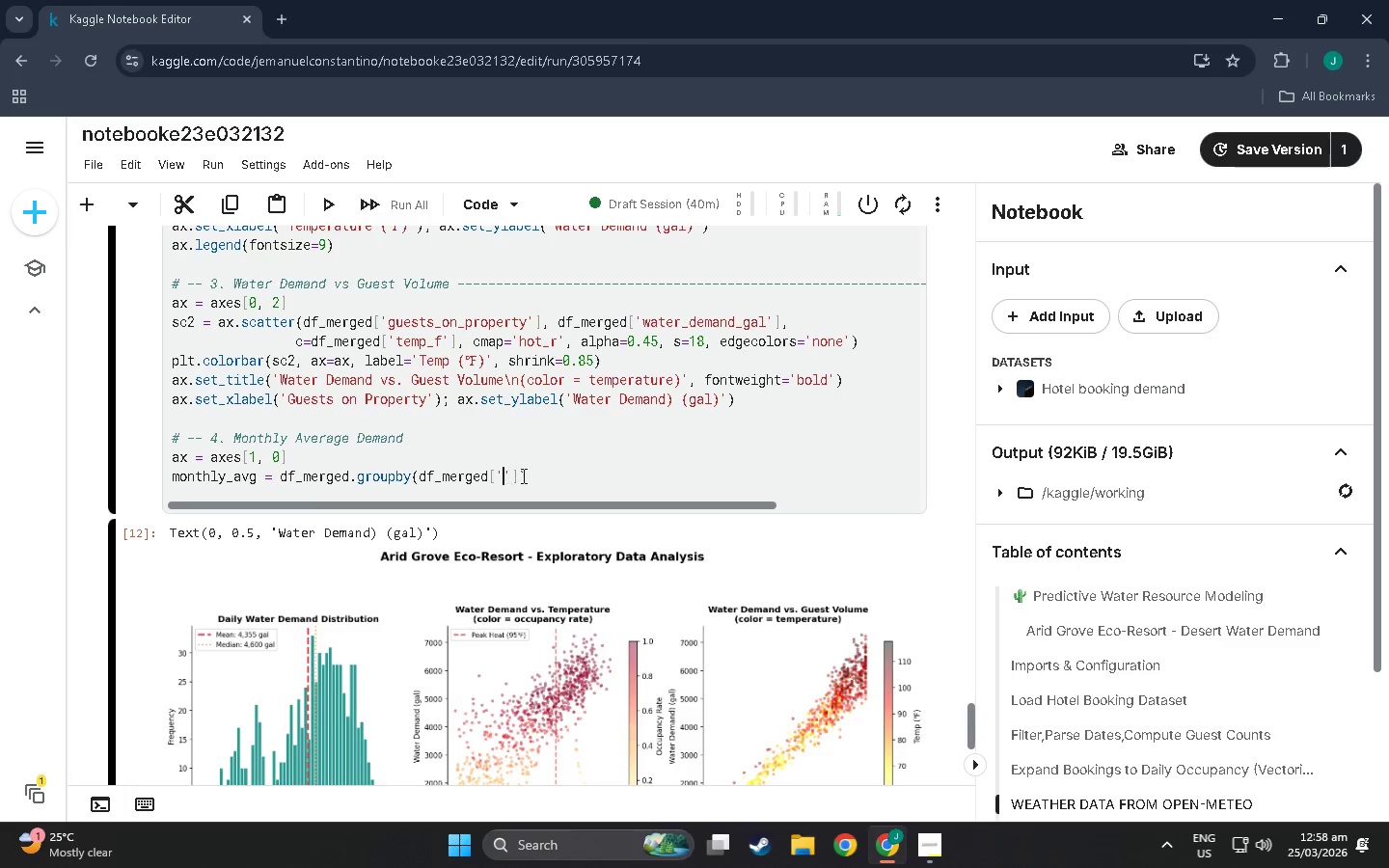 
type(date)
 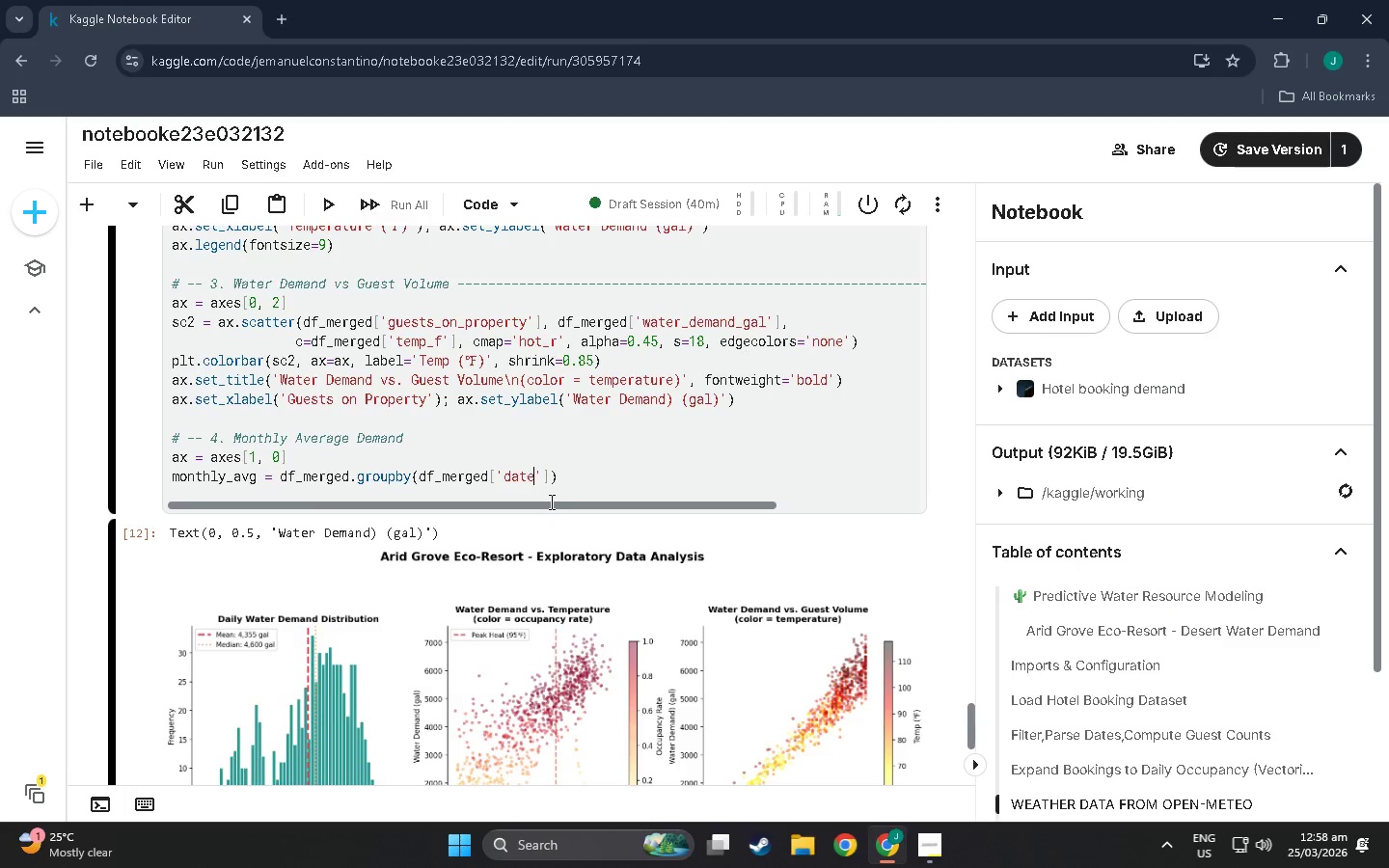 
key(ArrowRight)
 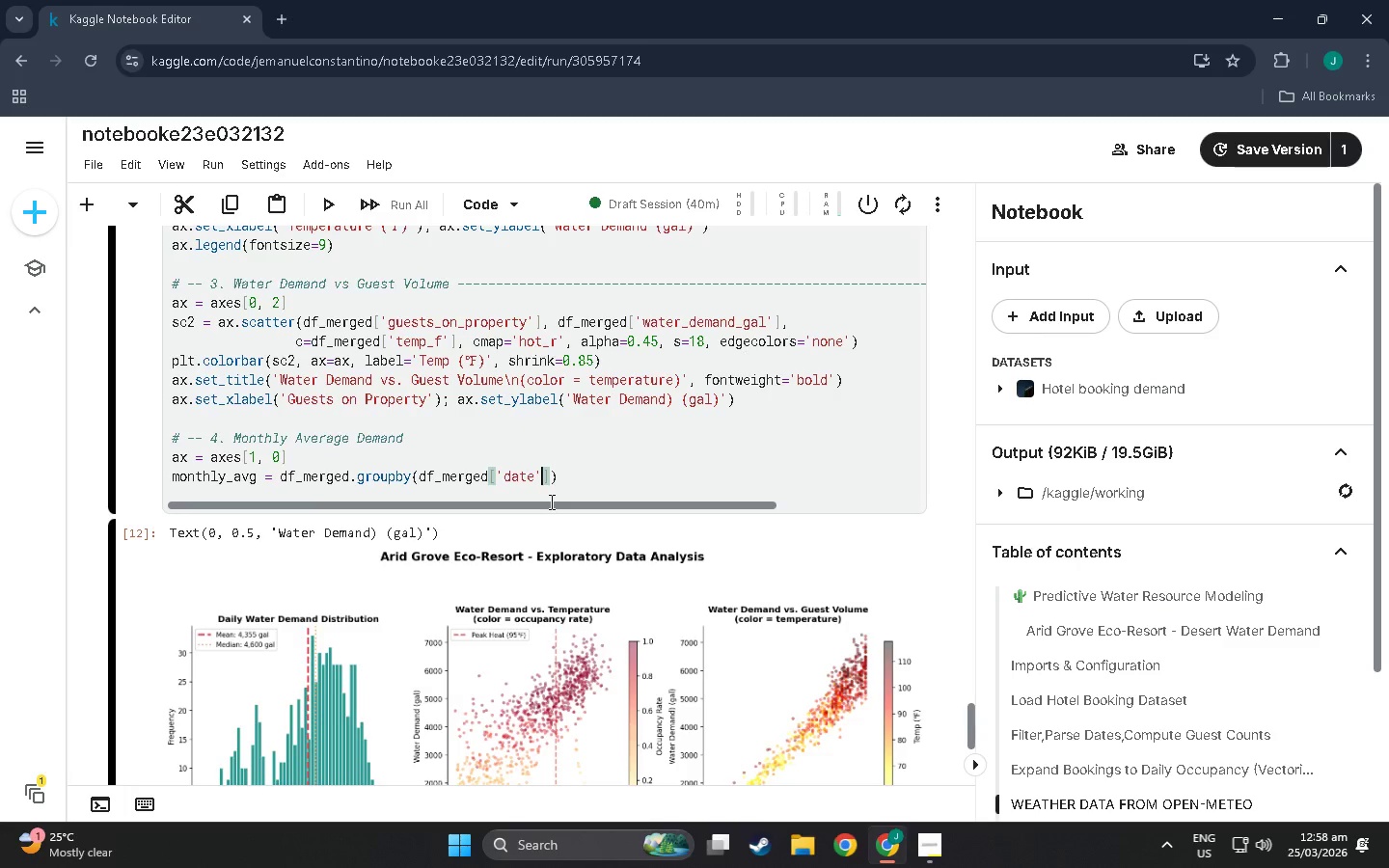 
key(ArrowRight)
 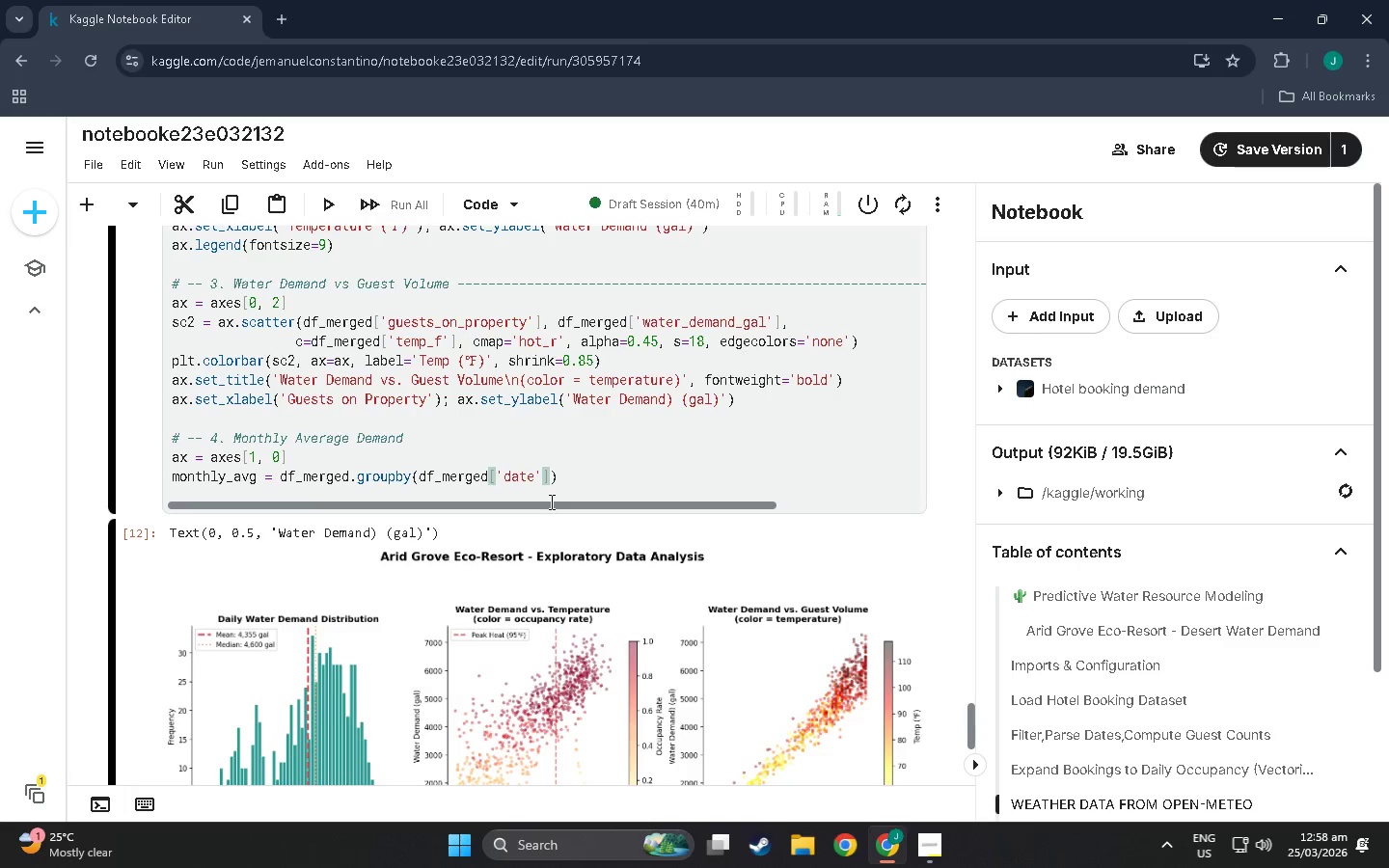 
type(.dt.month)
 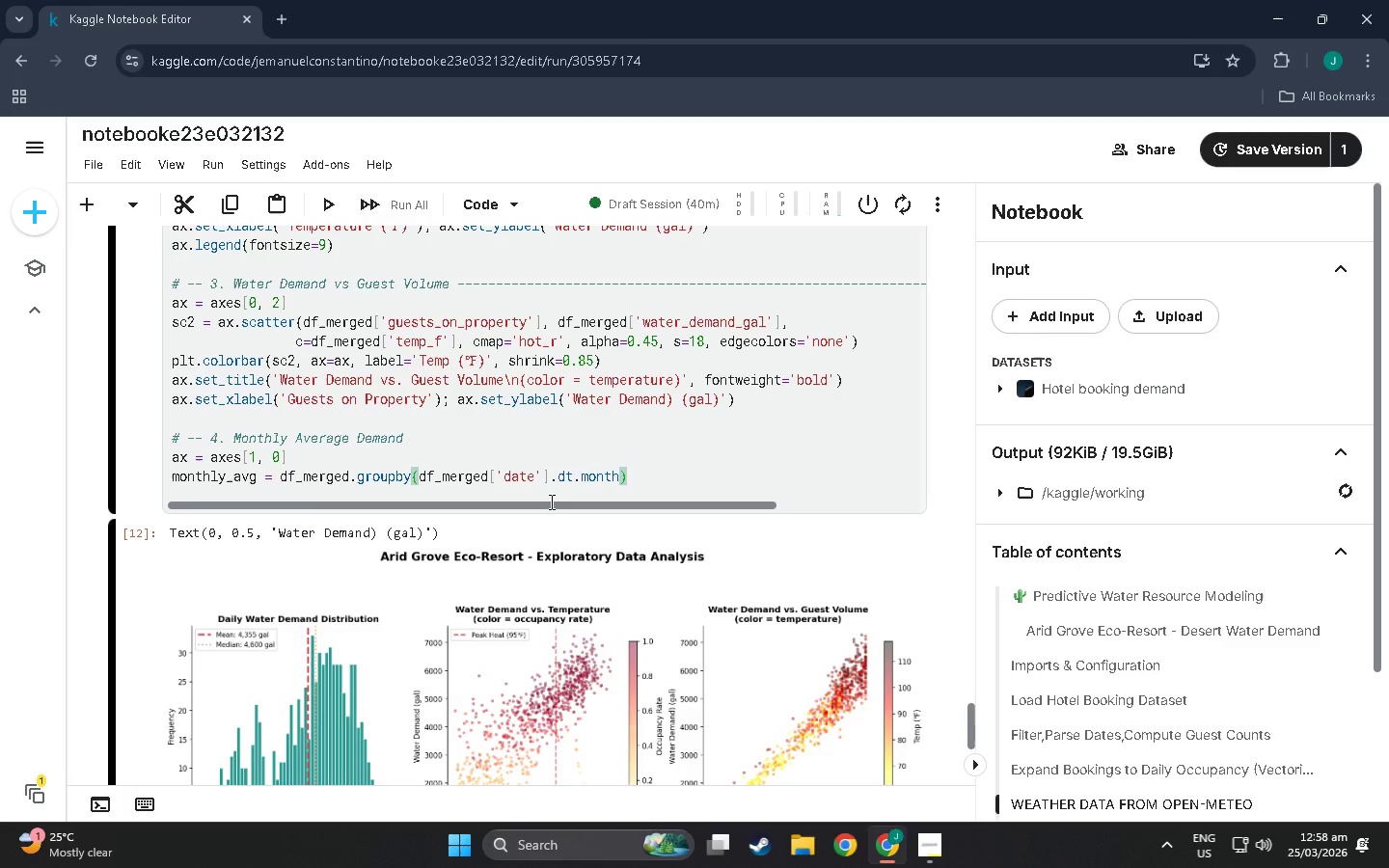 
key(ArrowRight)
 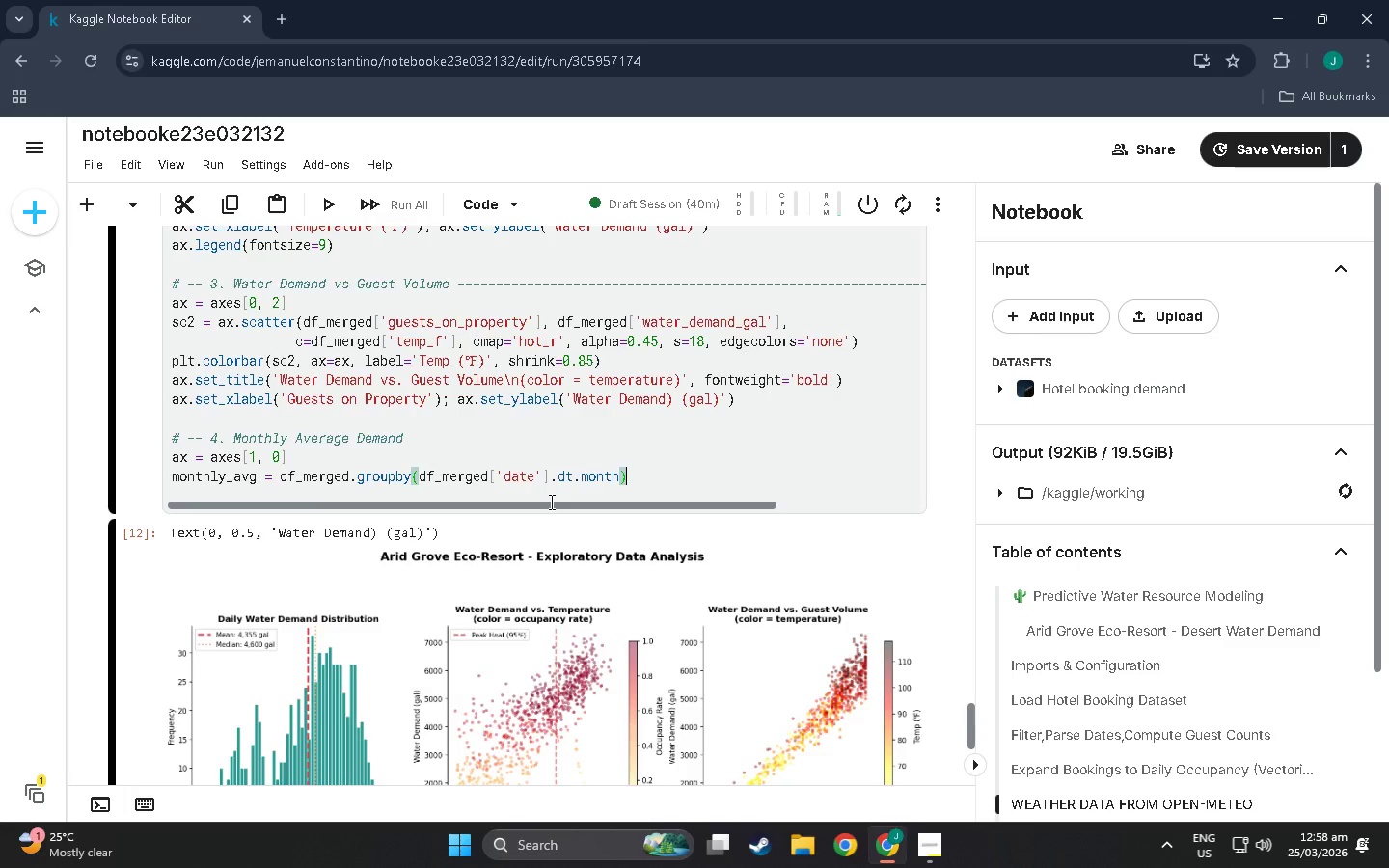 
type([])
key(Backspace)
key(Backspace)
type(')
key(Backspace)
type(['water_demand_gal)
 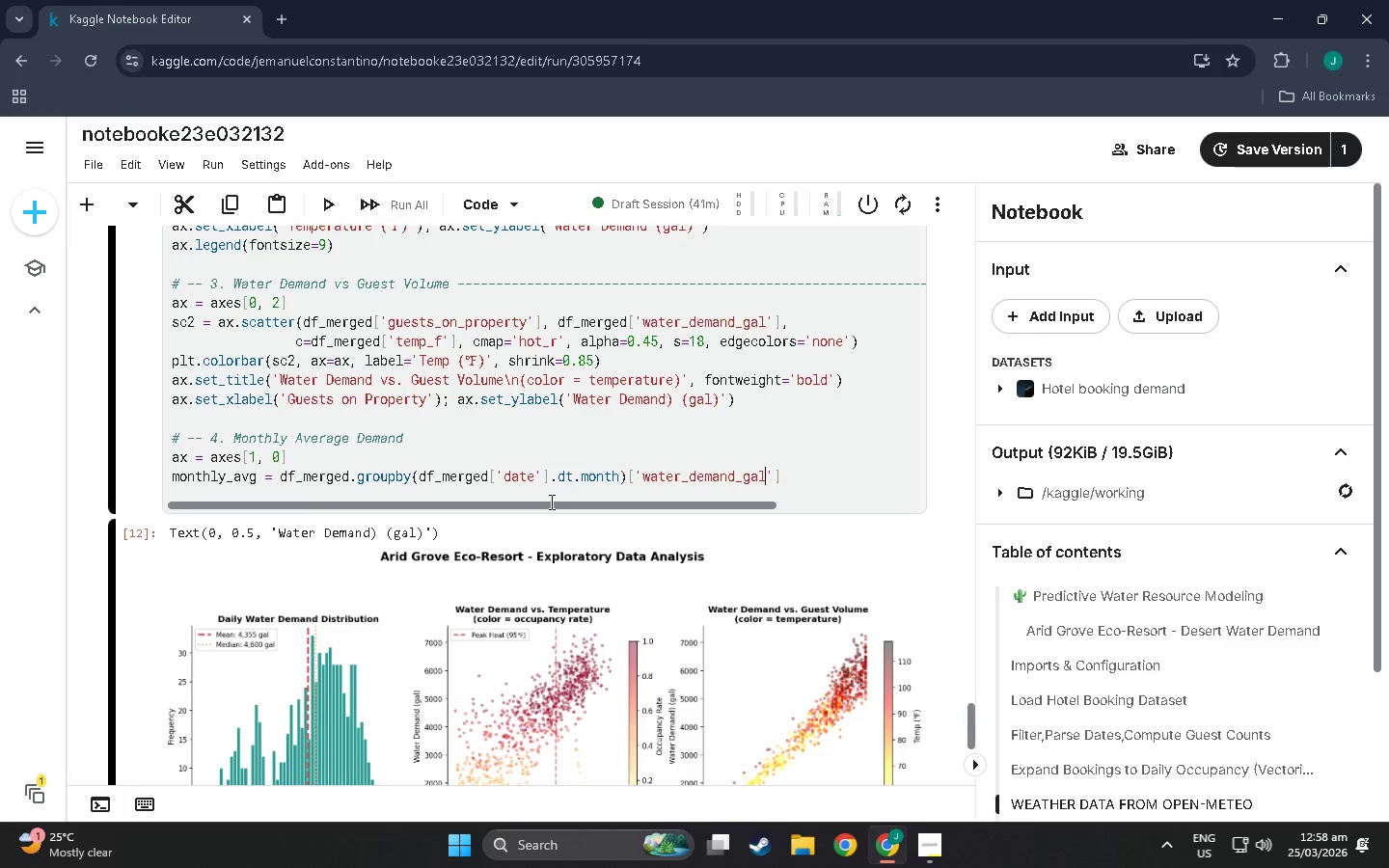 
key(ArrowRight)
 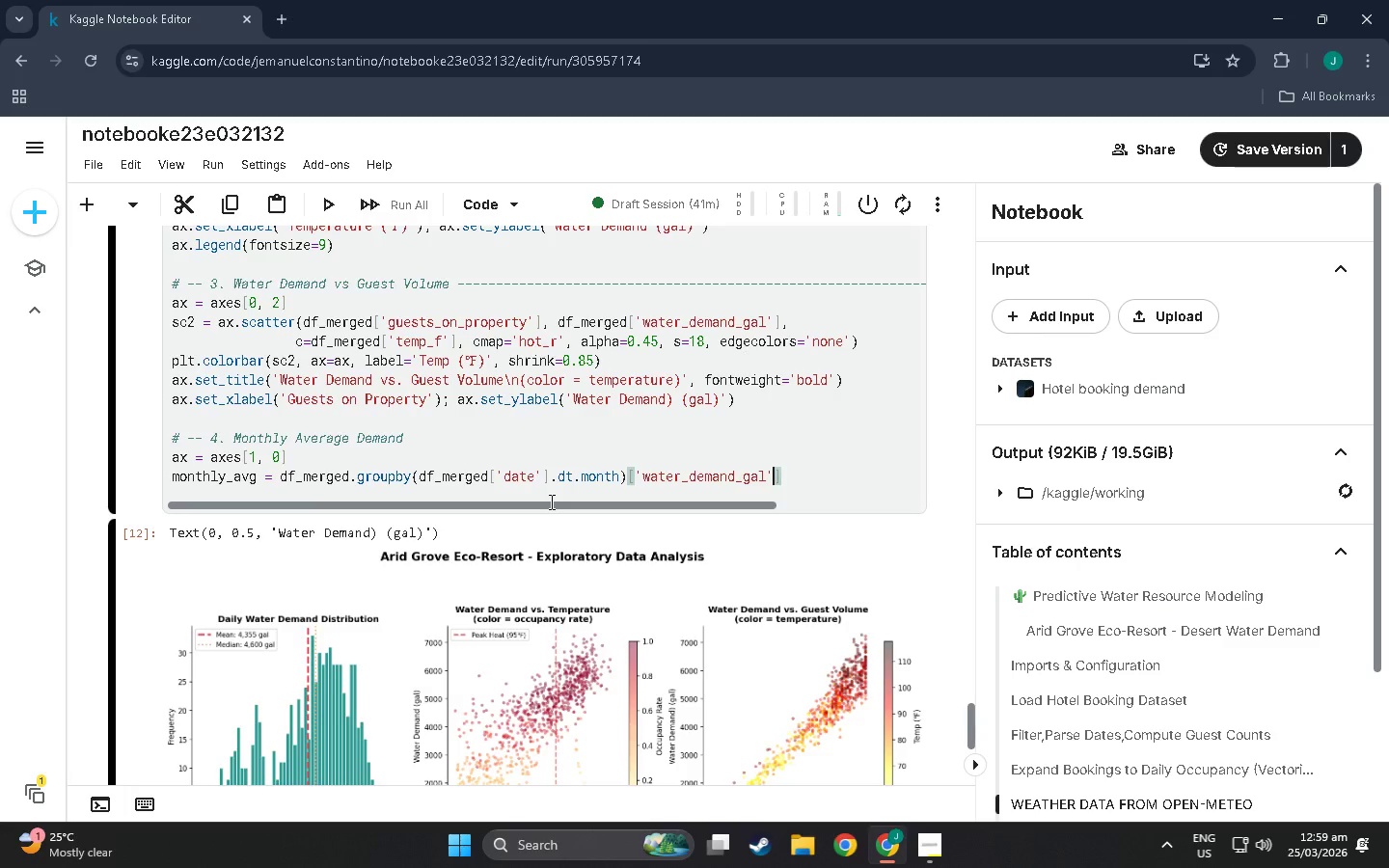 
key(ArrowRight)
 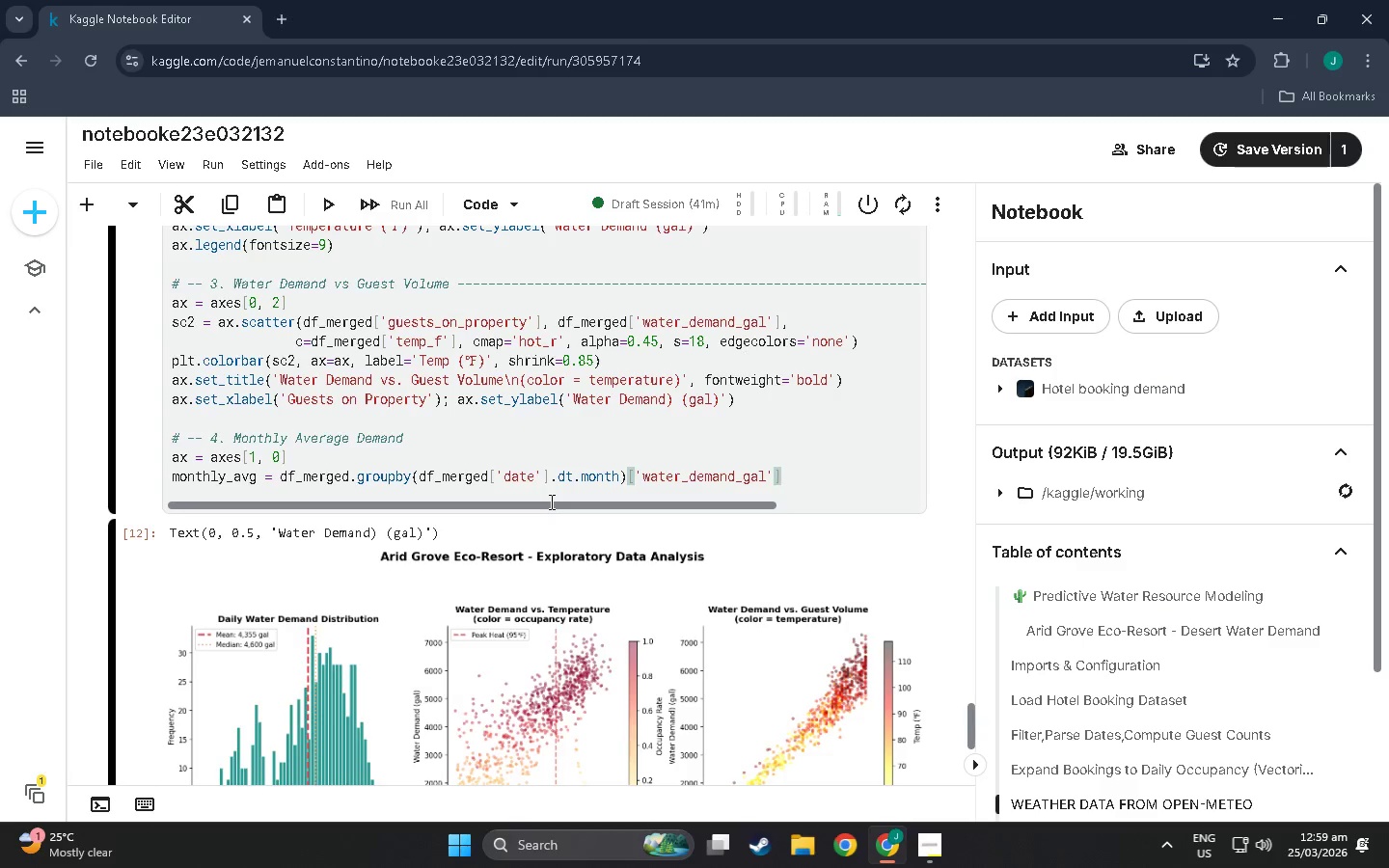 
type(.mean()
 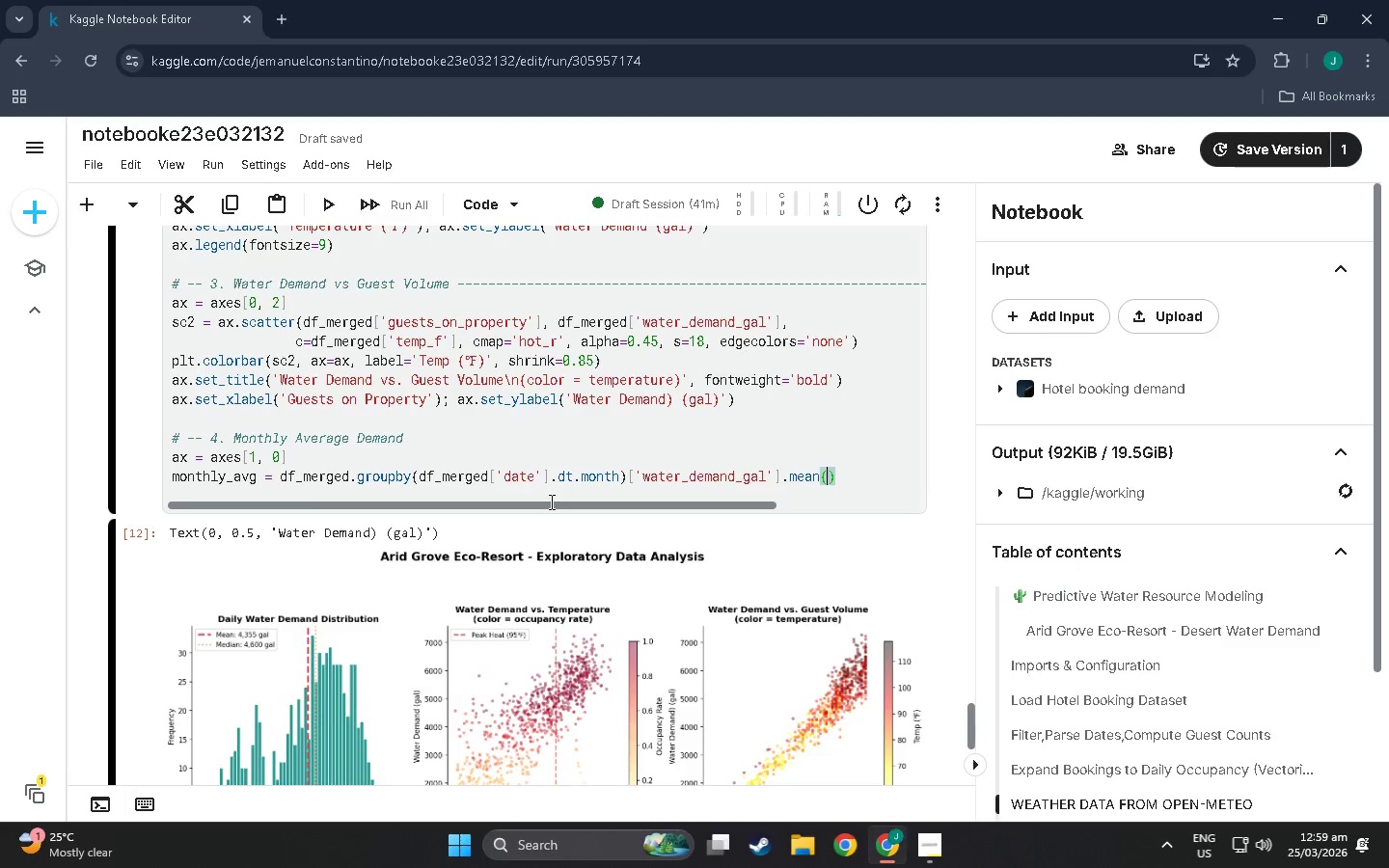 
key(ArrowRight)
 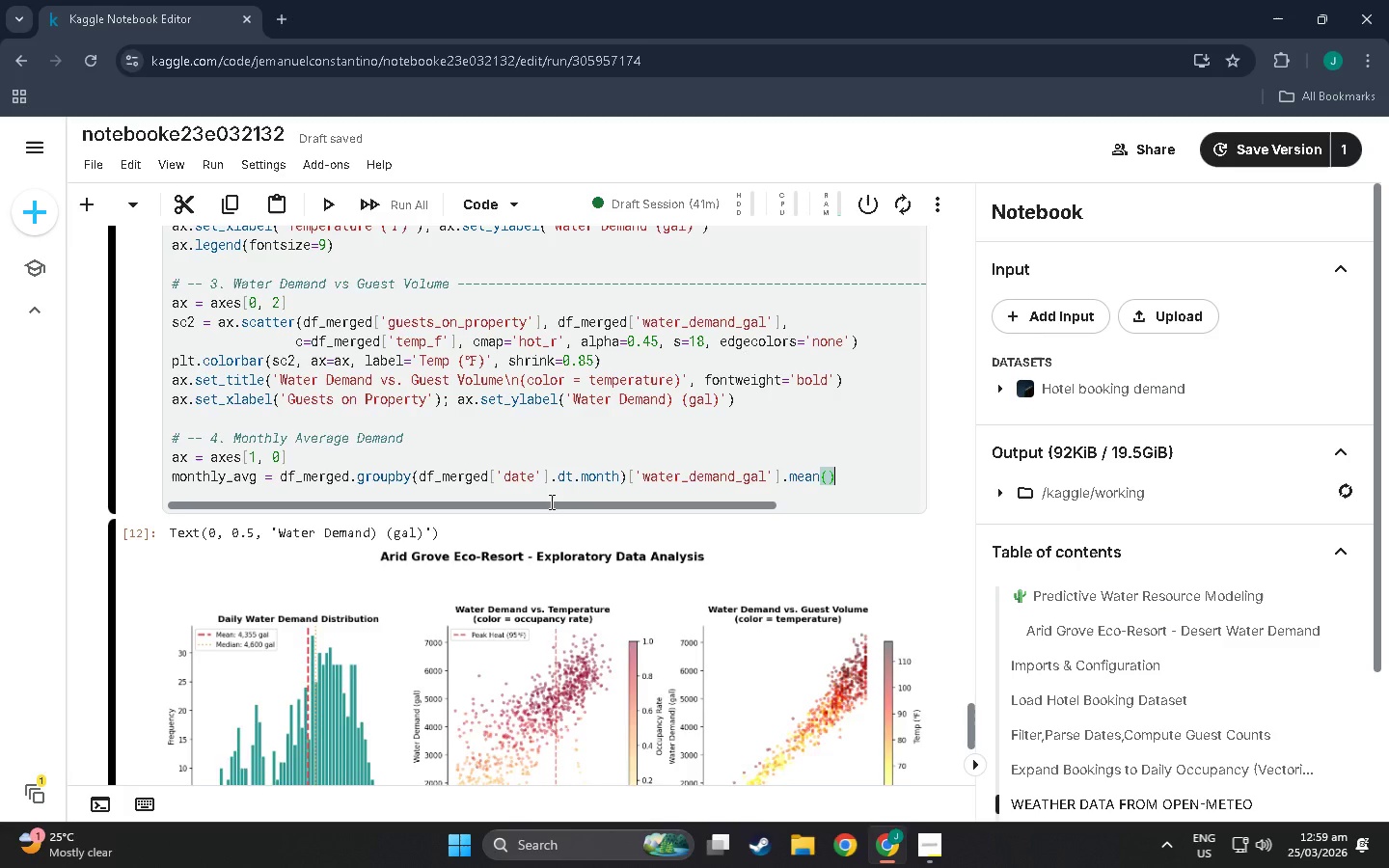 
key(Enter)
 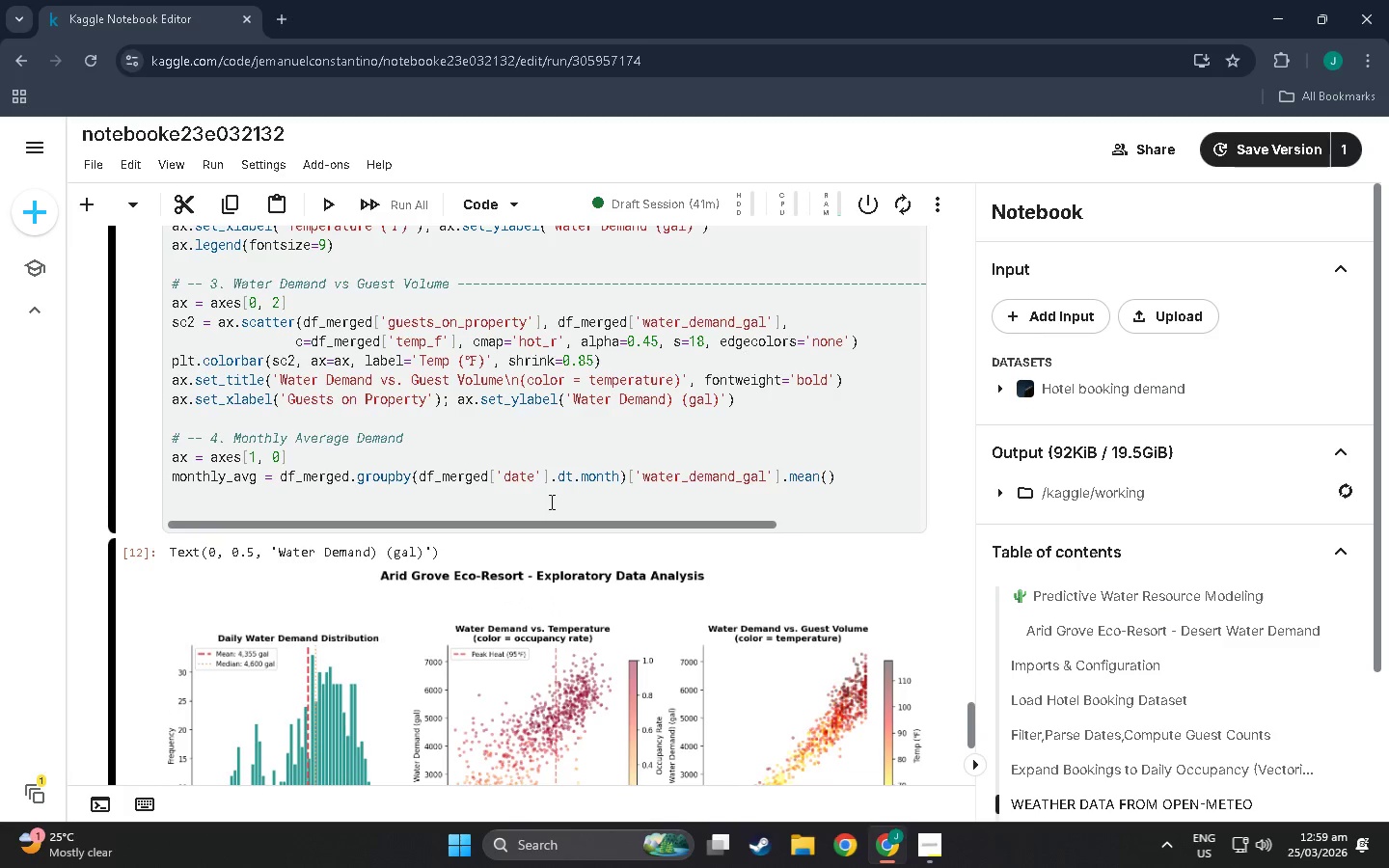 
type(month_labels = df_merged.)
 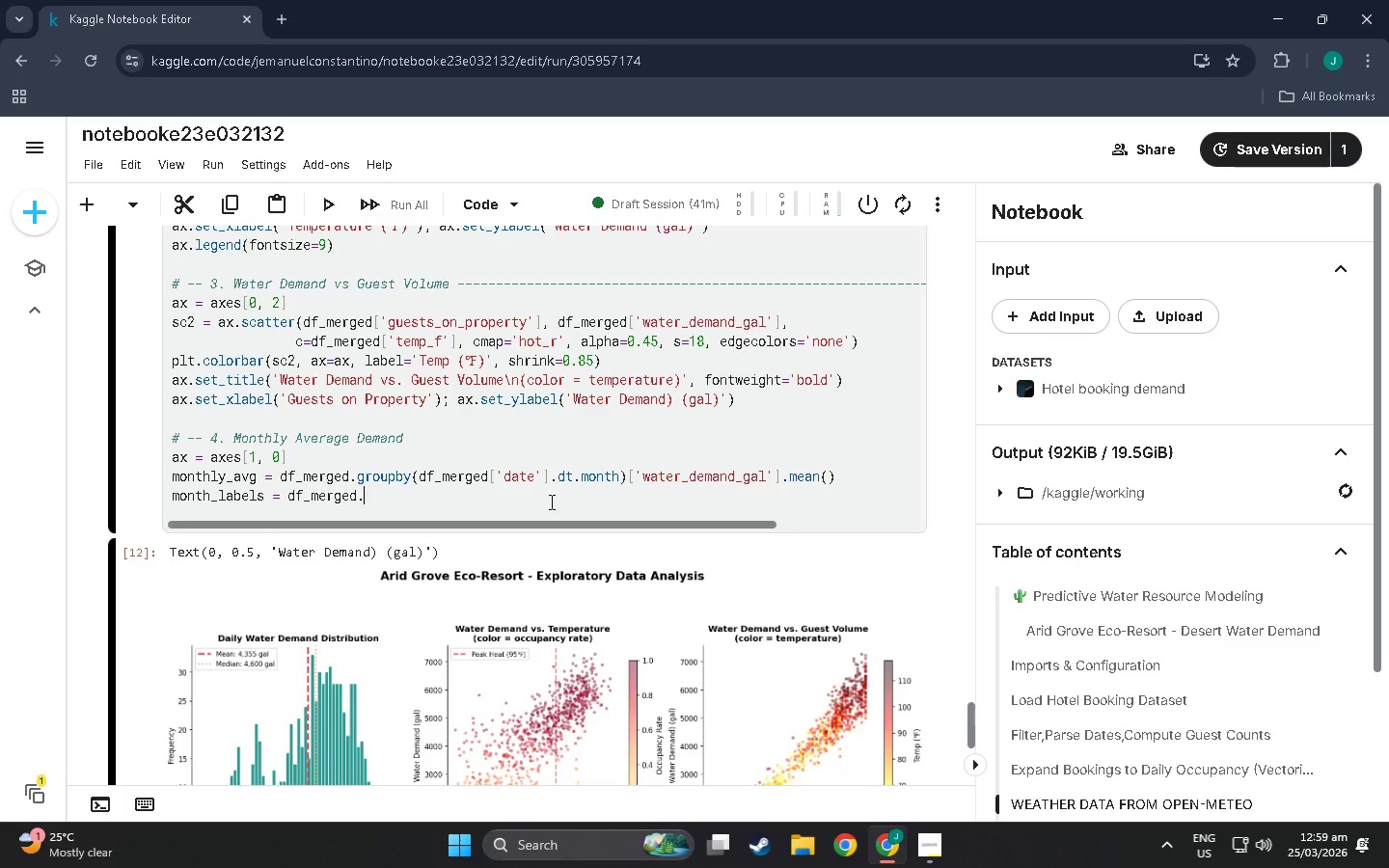 
key(Backspace)
key(Backspace)
type(['Jan)
 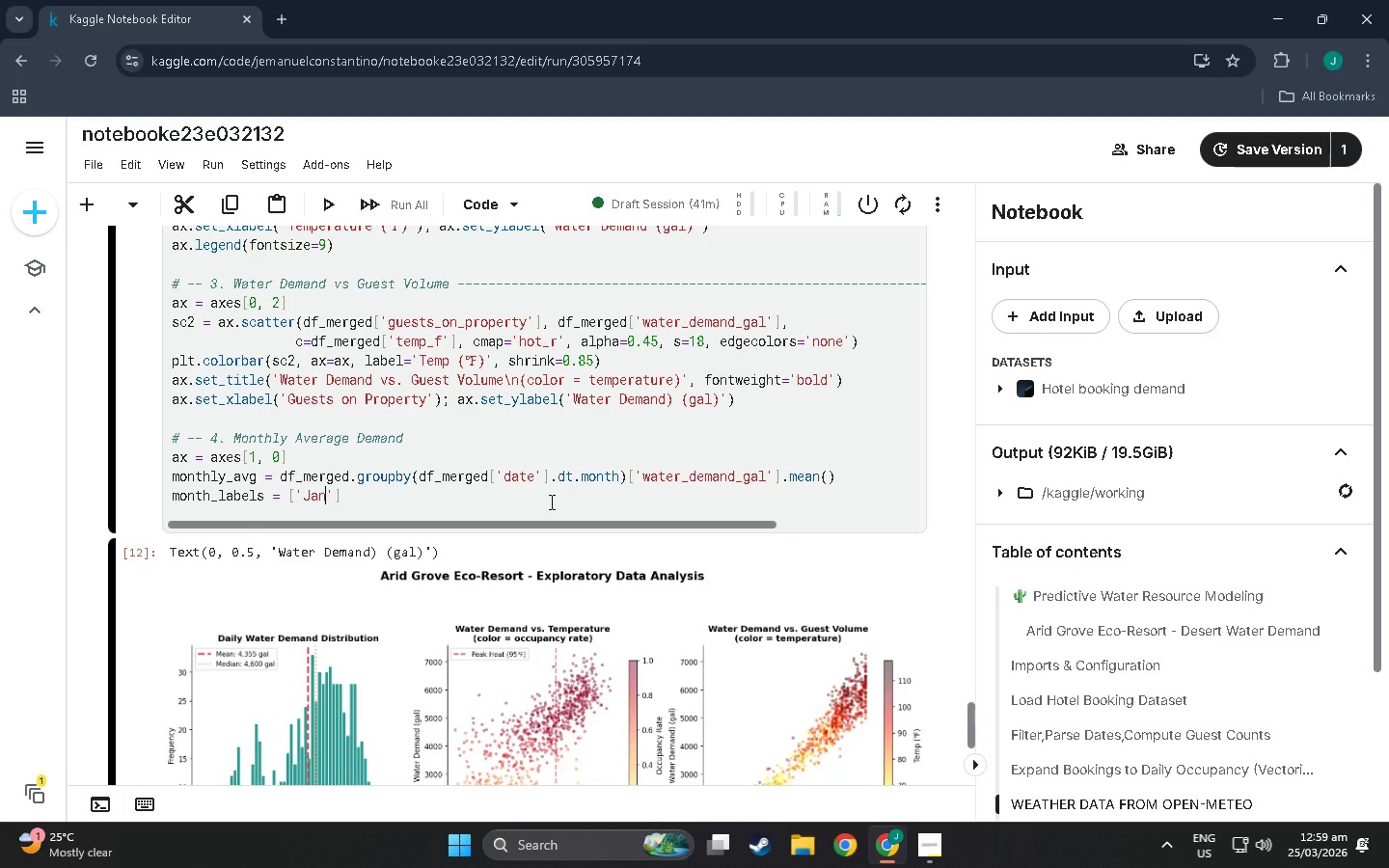 
key(ArrowRight)
 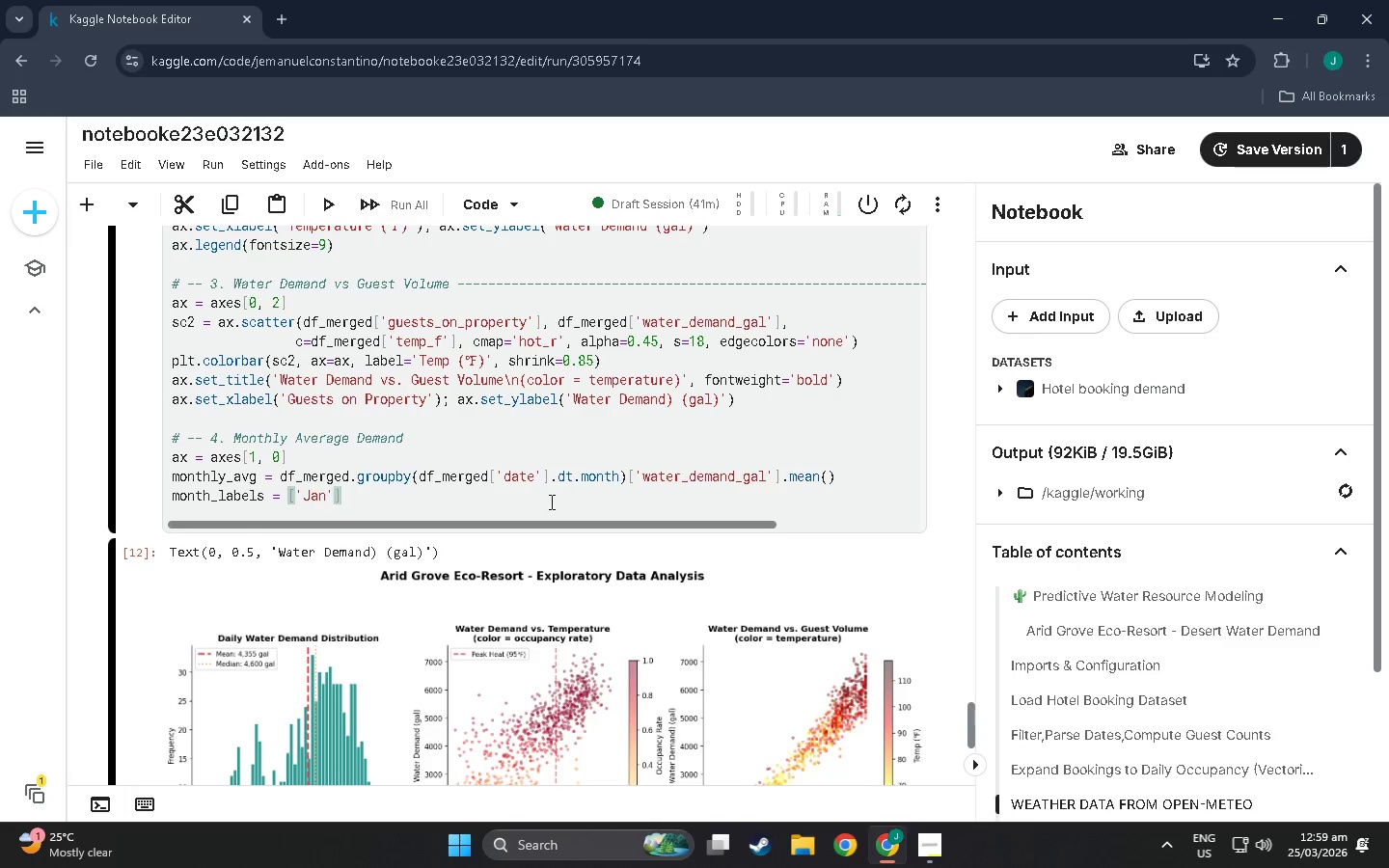 
type(, 'Feb)
 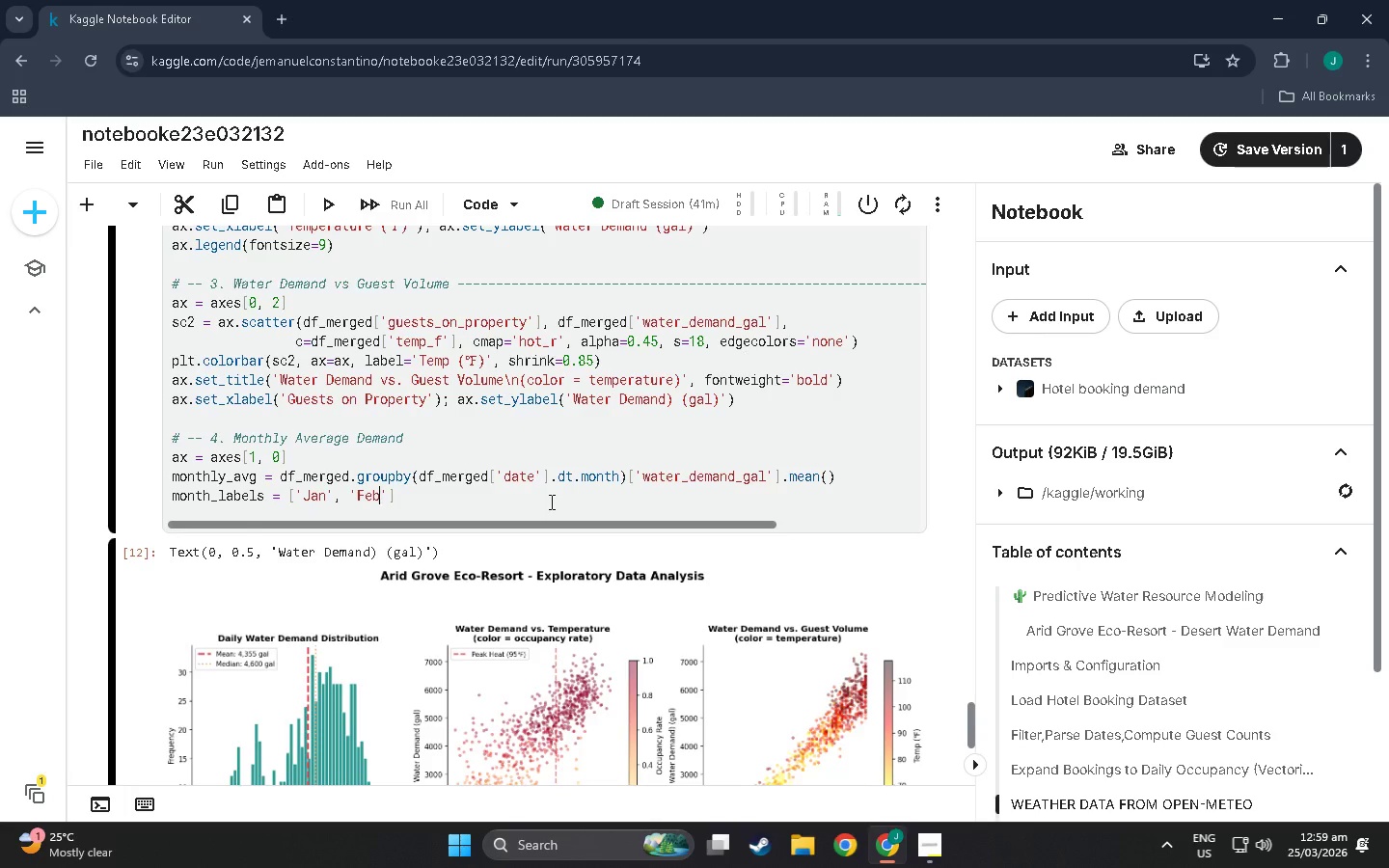 
key(ArrowRight)
 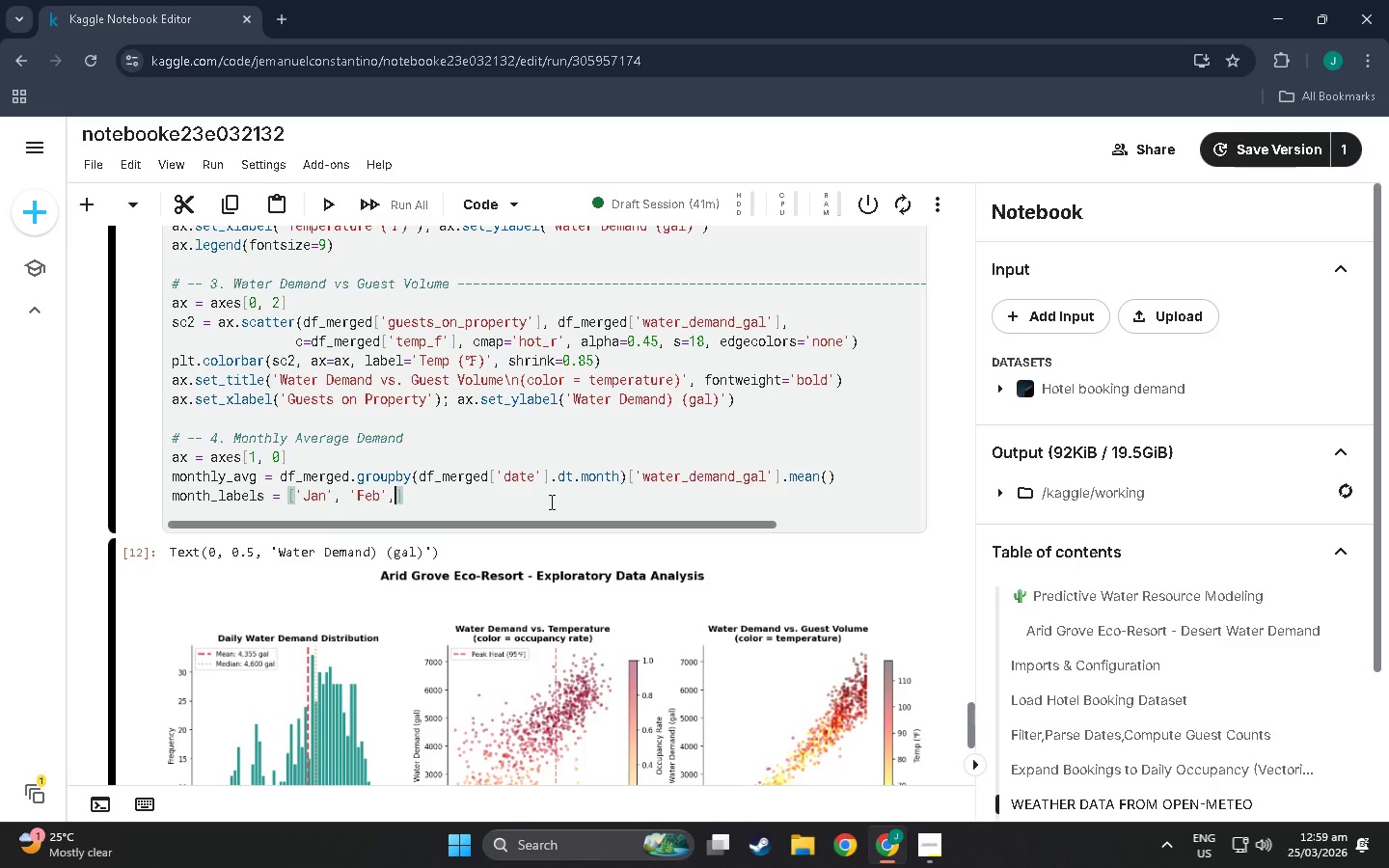 
type(, )
key(Backspace)
type( 'Mar)
 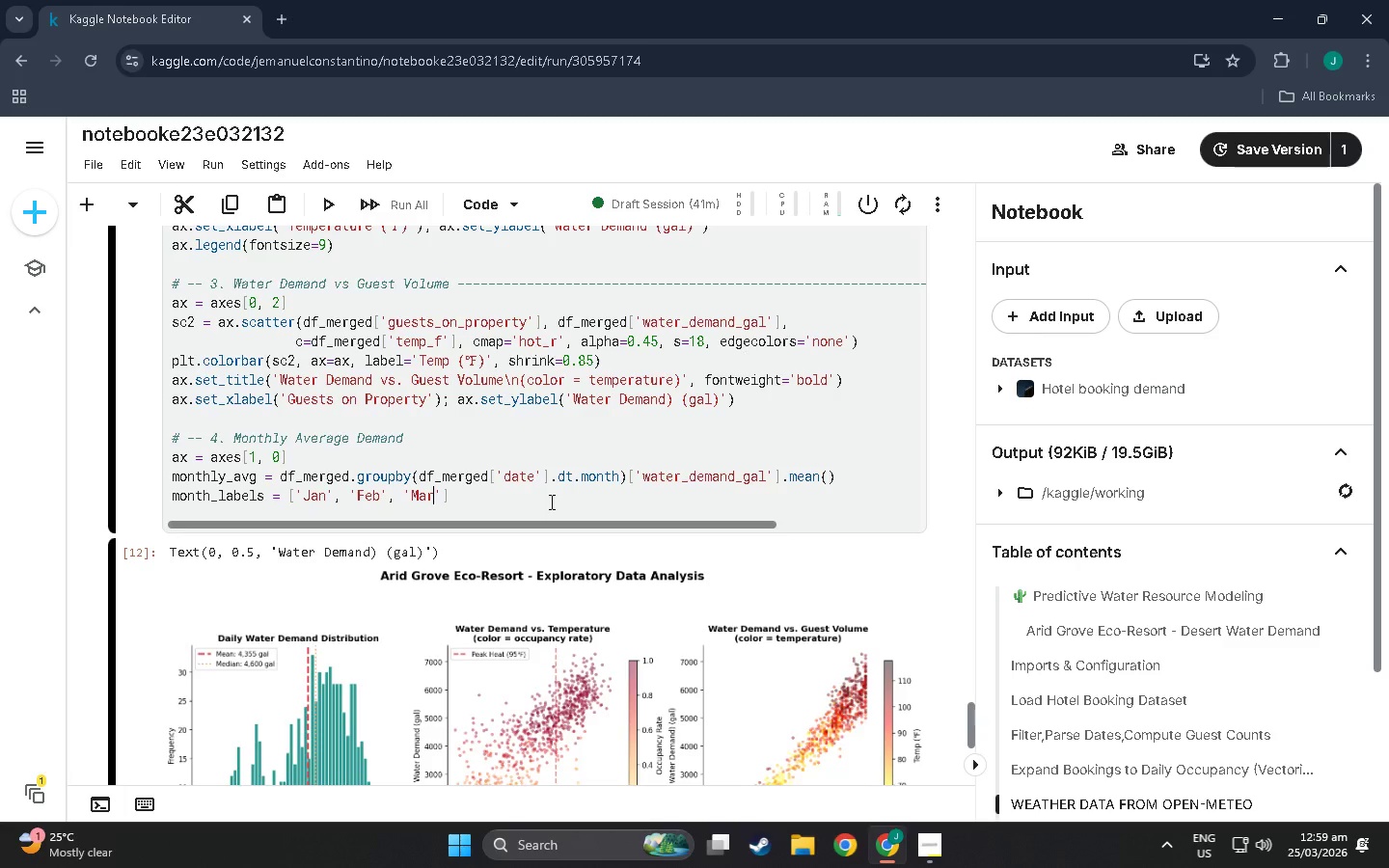 
key(ArrowRight)
 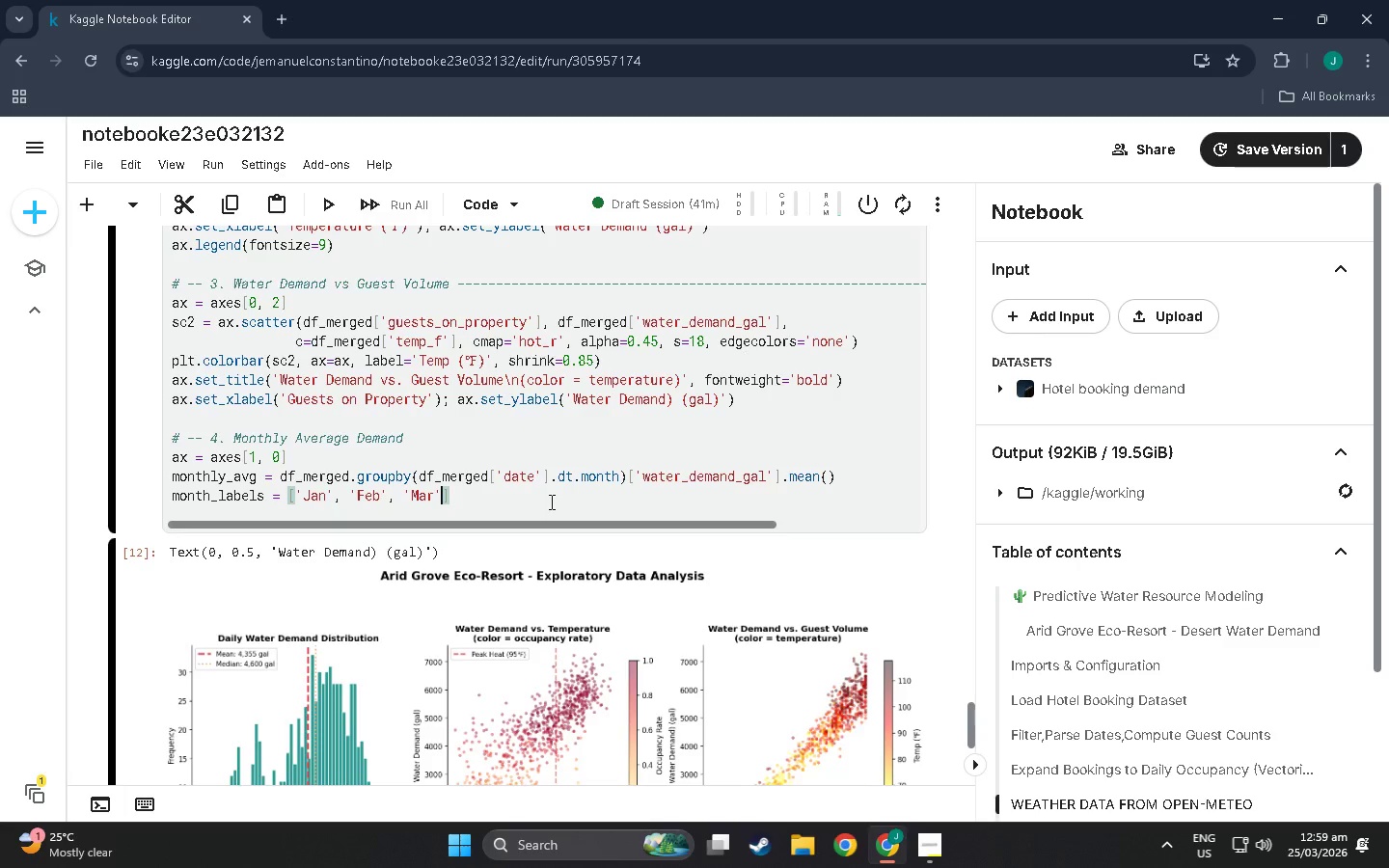 
key(Comma)
 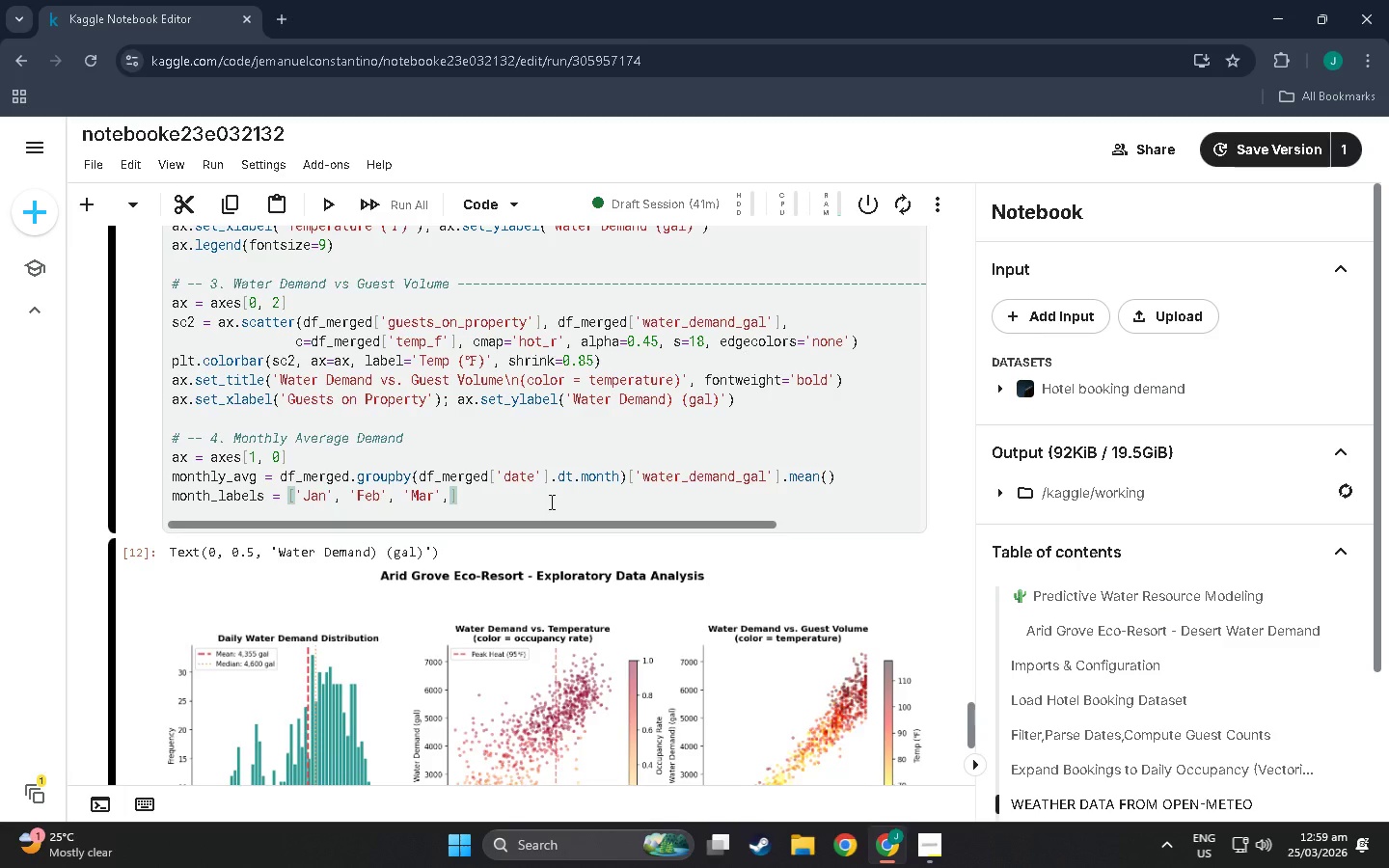 
key(Space)
 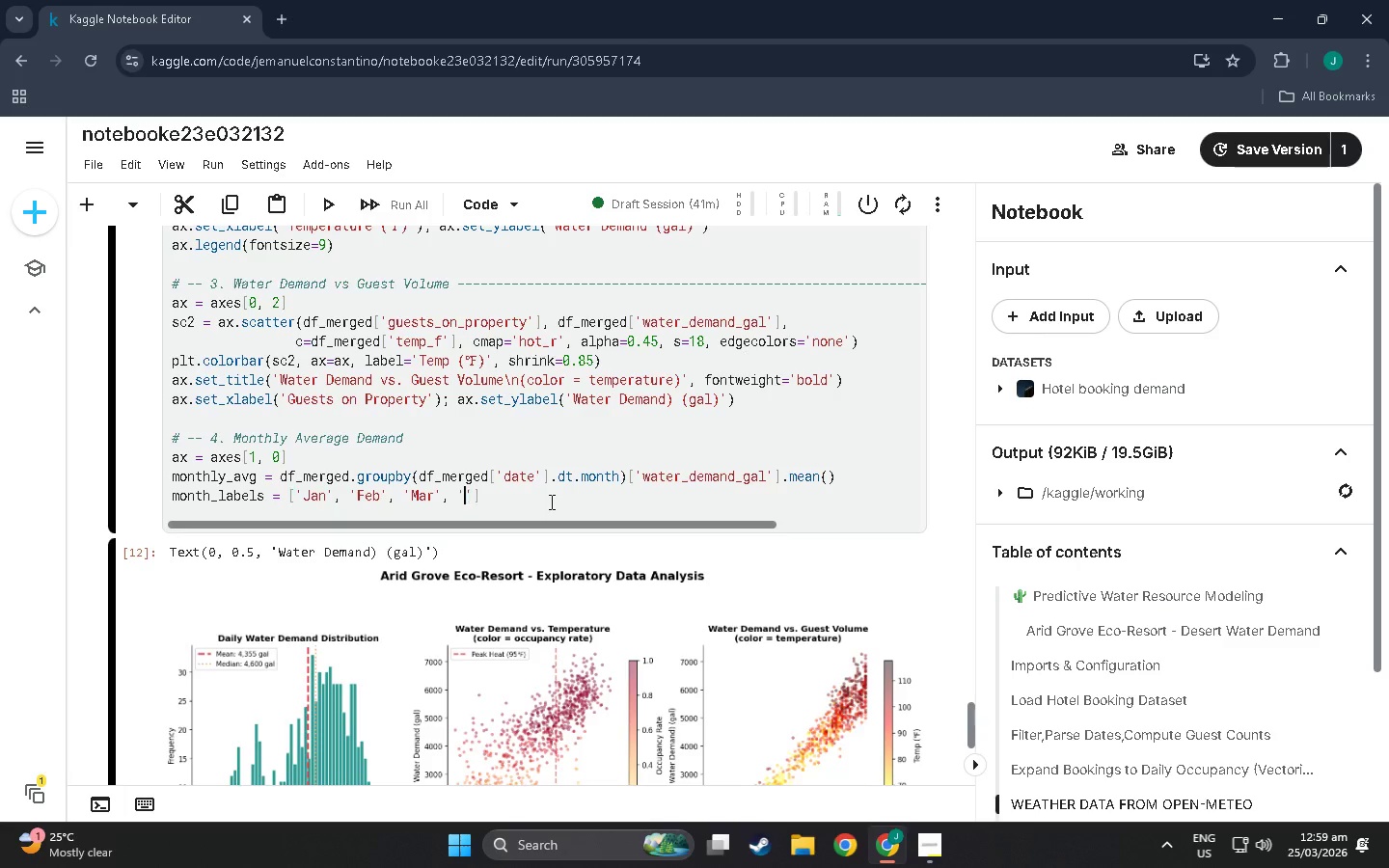 
key(Quote)
 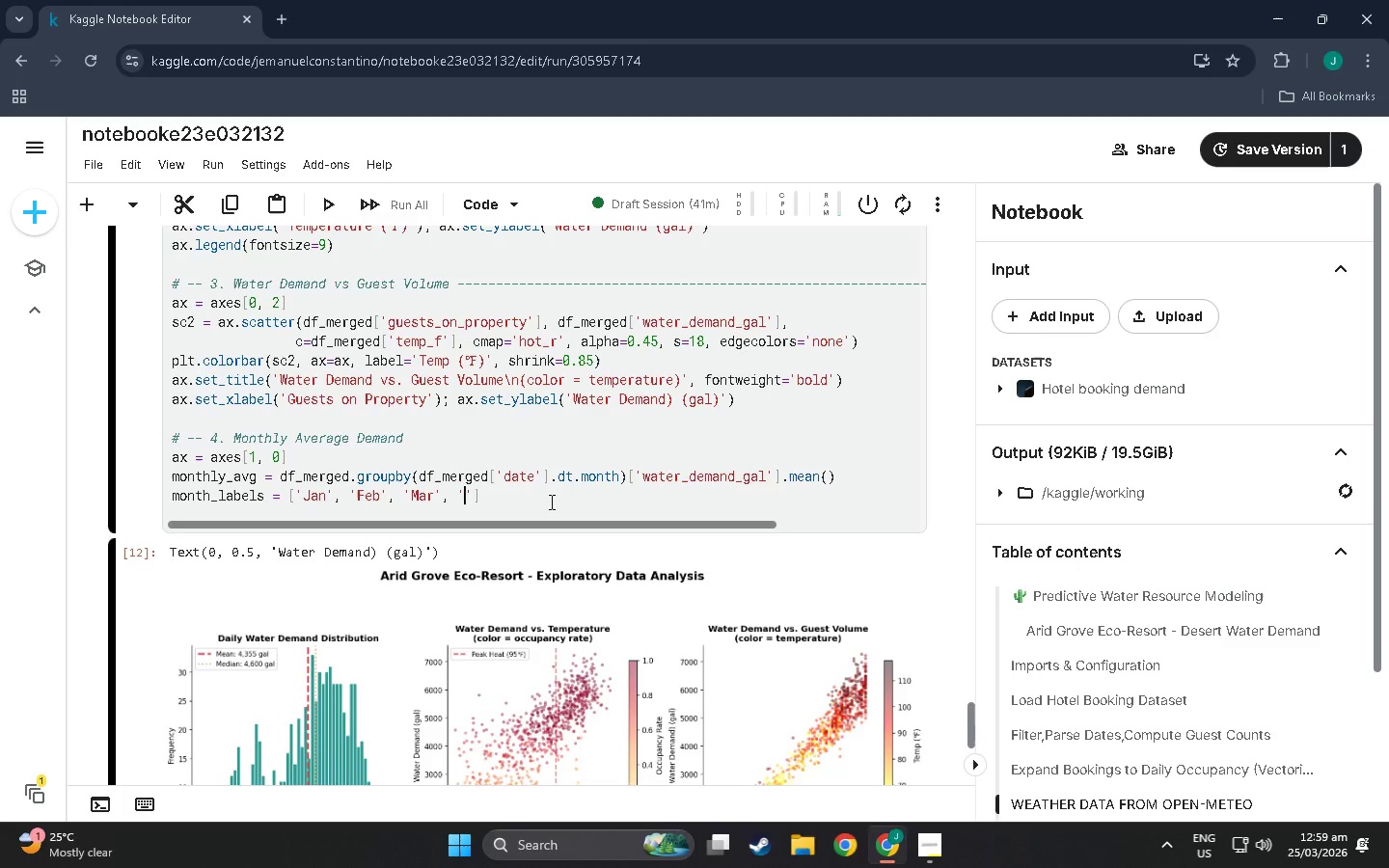 
hold_key(key=ShiftLeft, duration=1.5)
 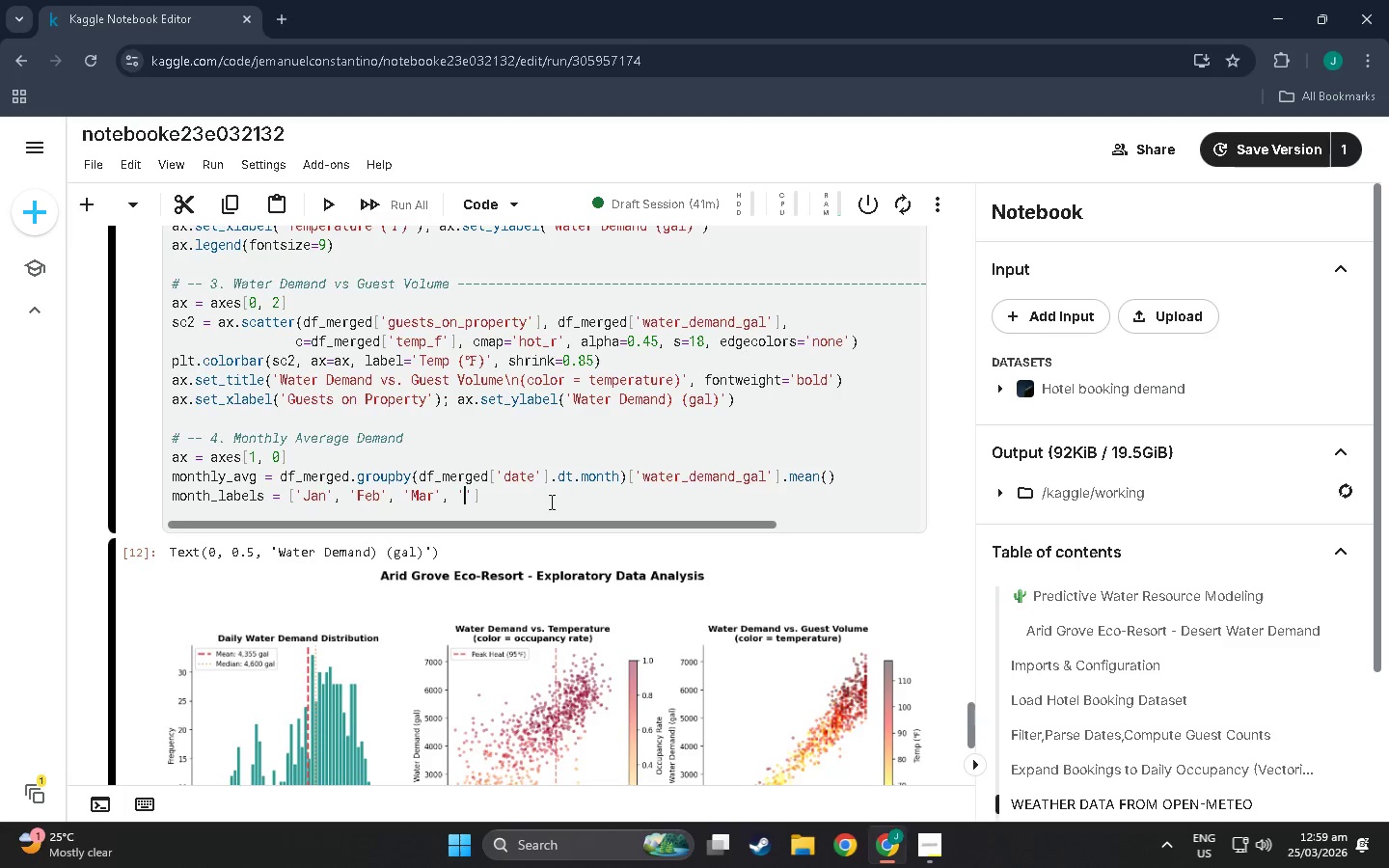 
hold_key(key=ShiftLeft, duration=1.51)
 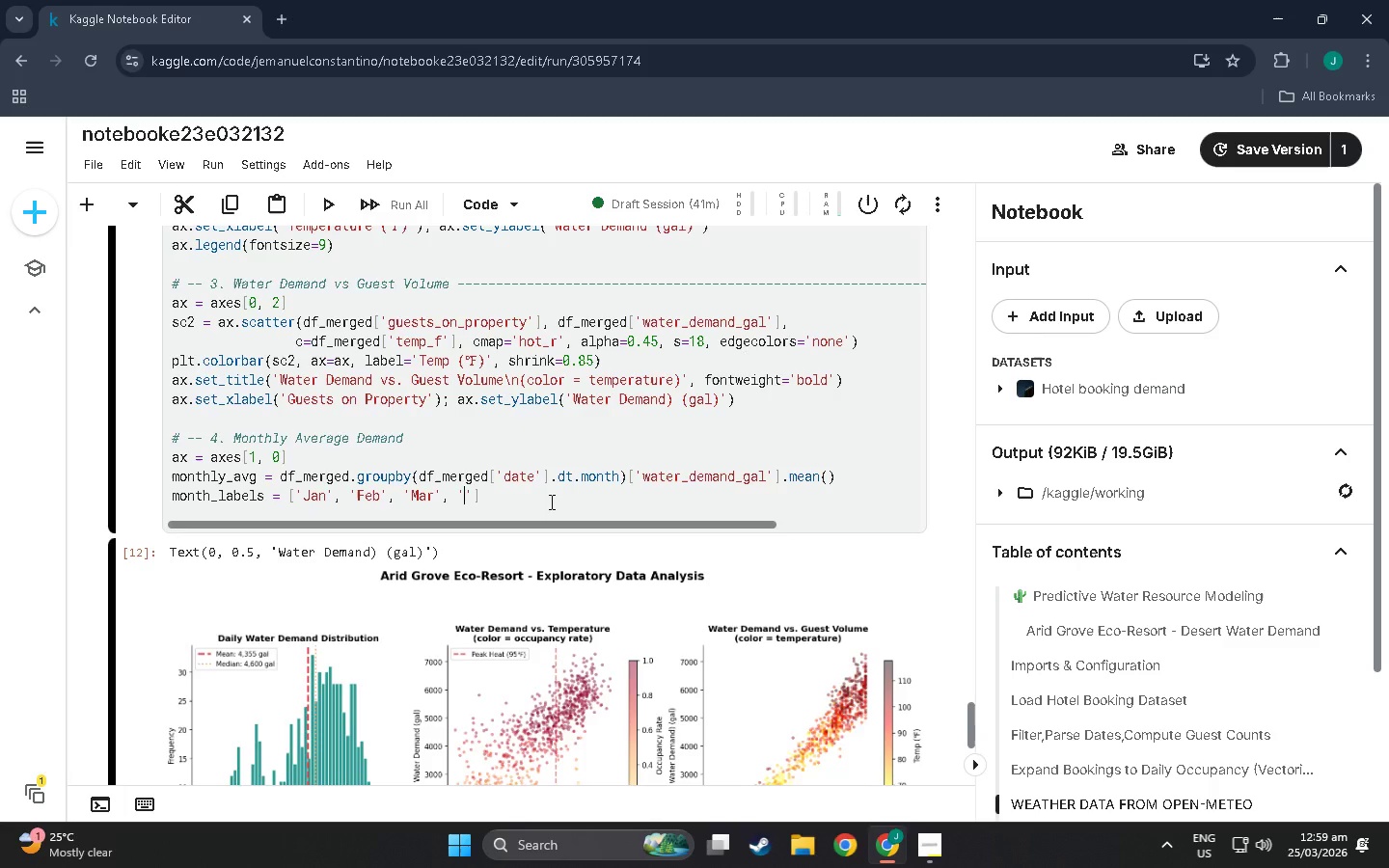 
type(April)
 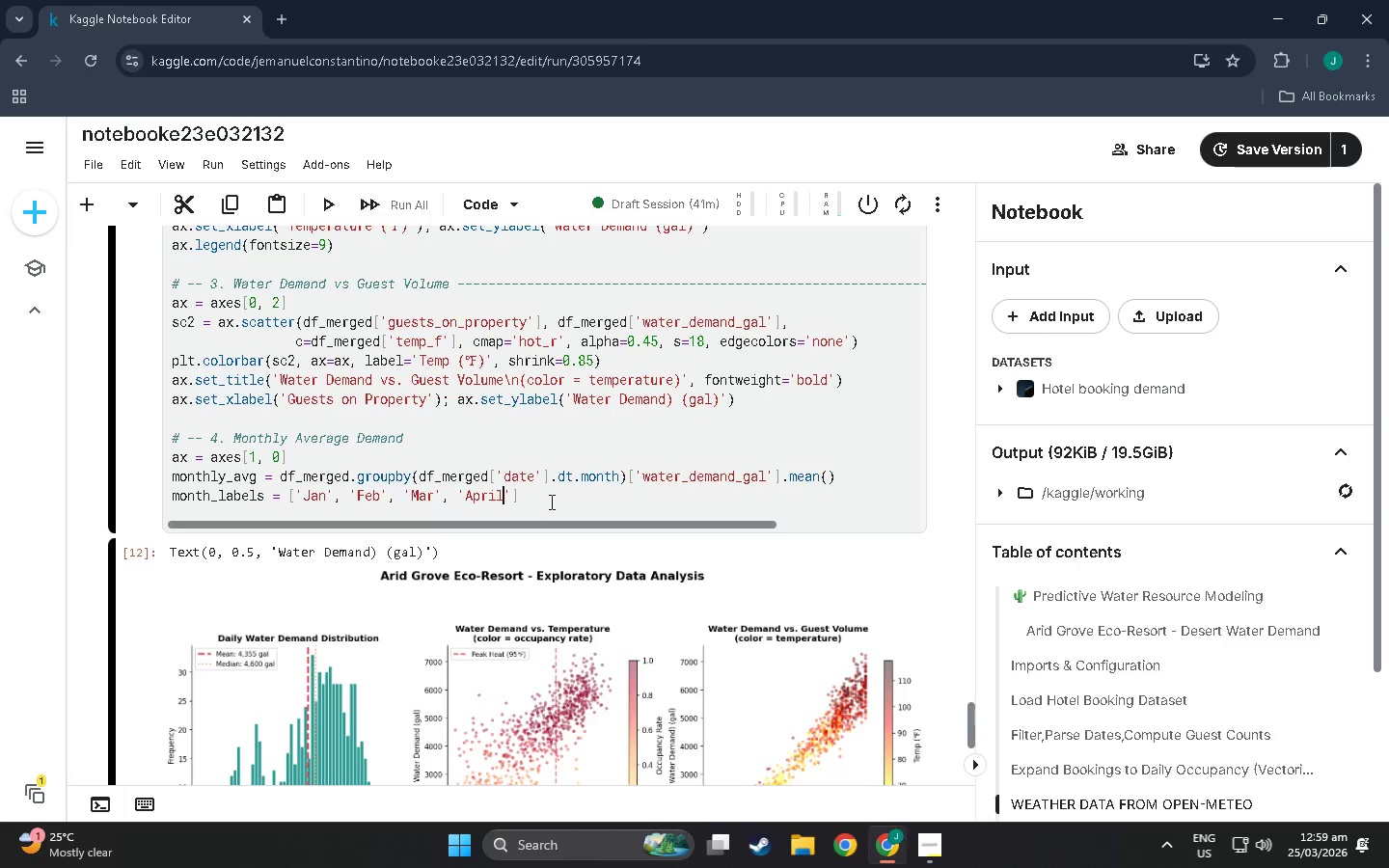 
key(ArrowRight)
 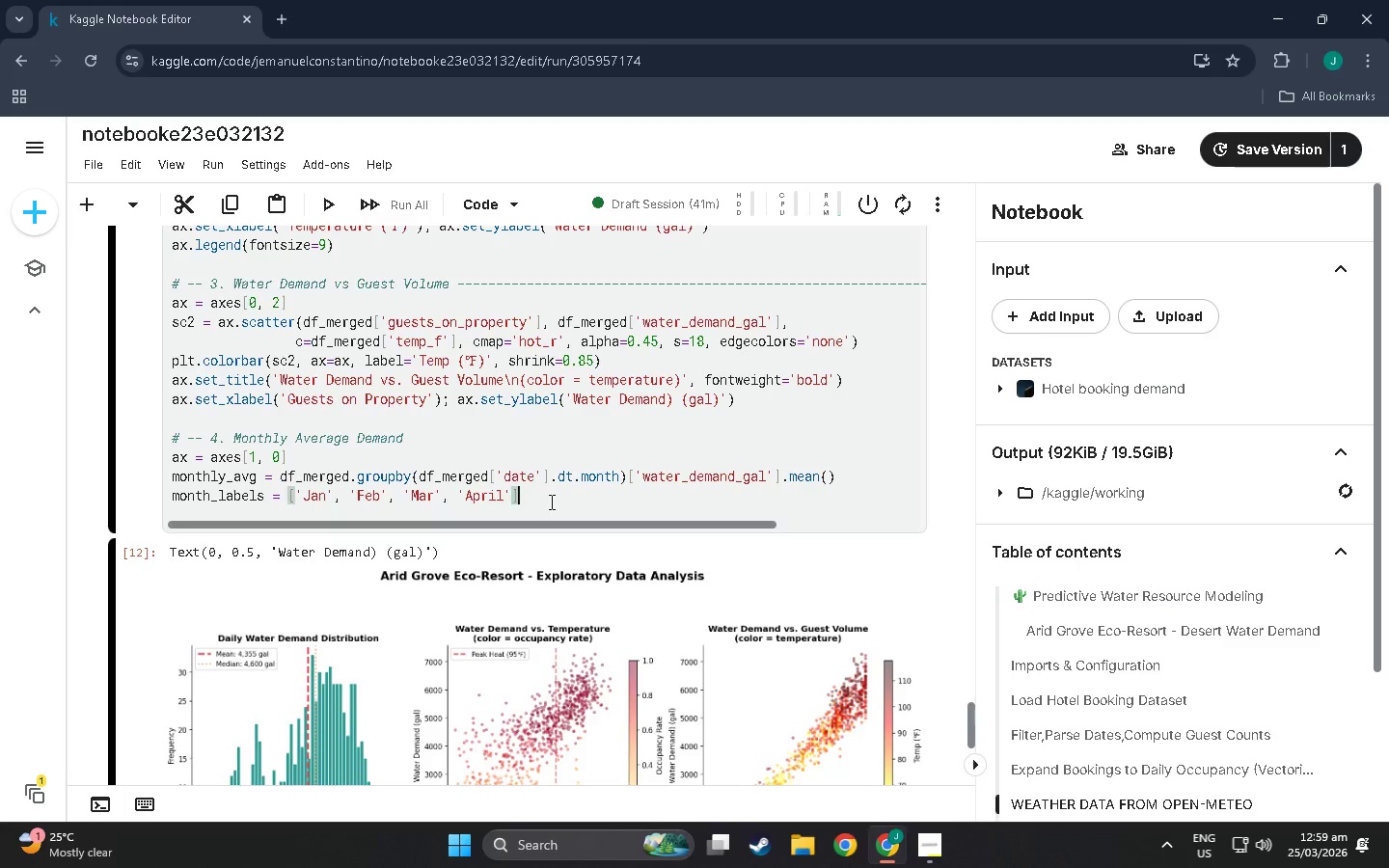 
key(ArrowRight)
 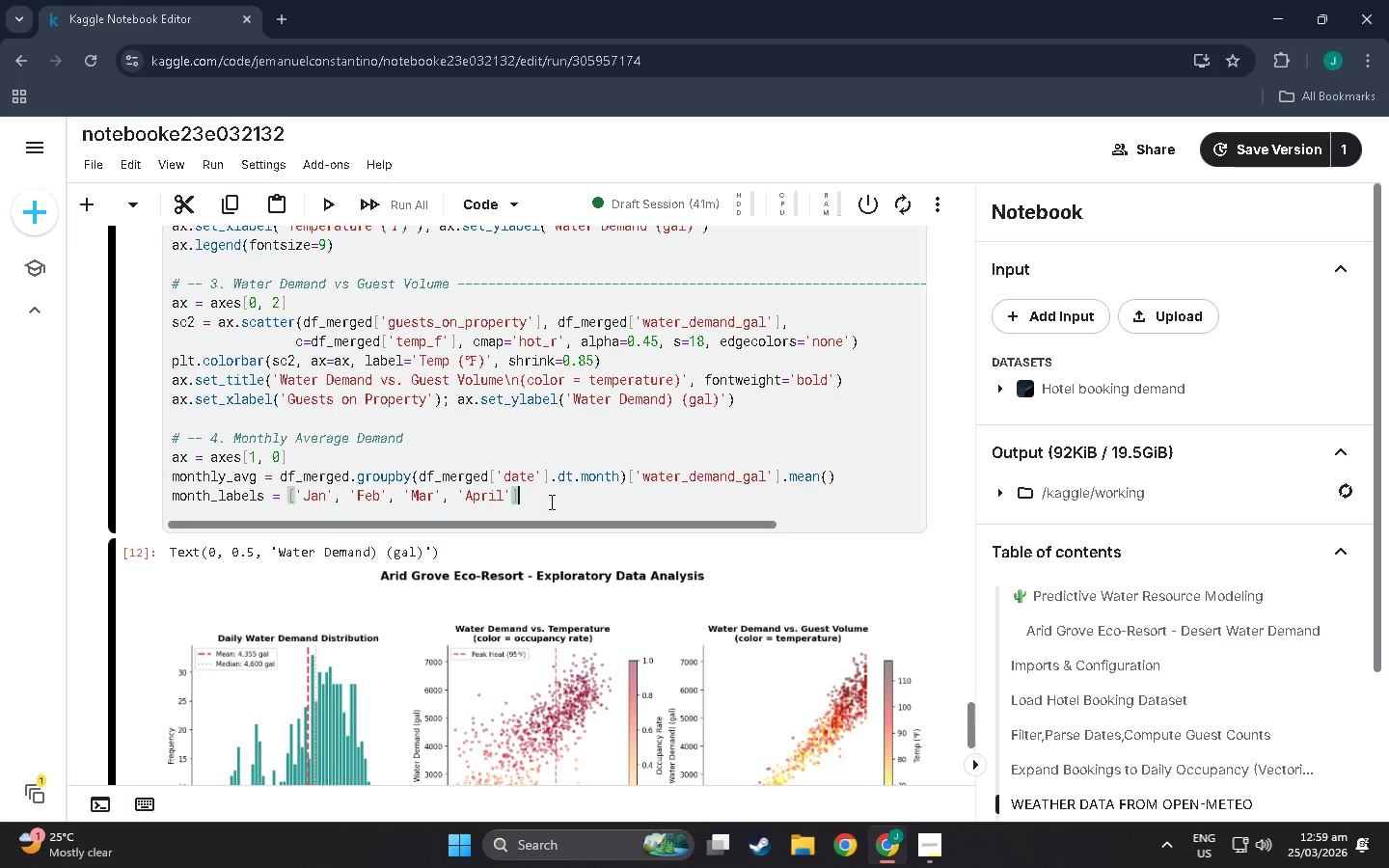 
key(ArrowRight)
 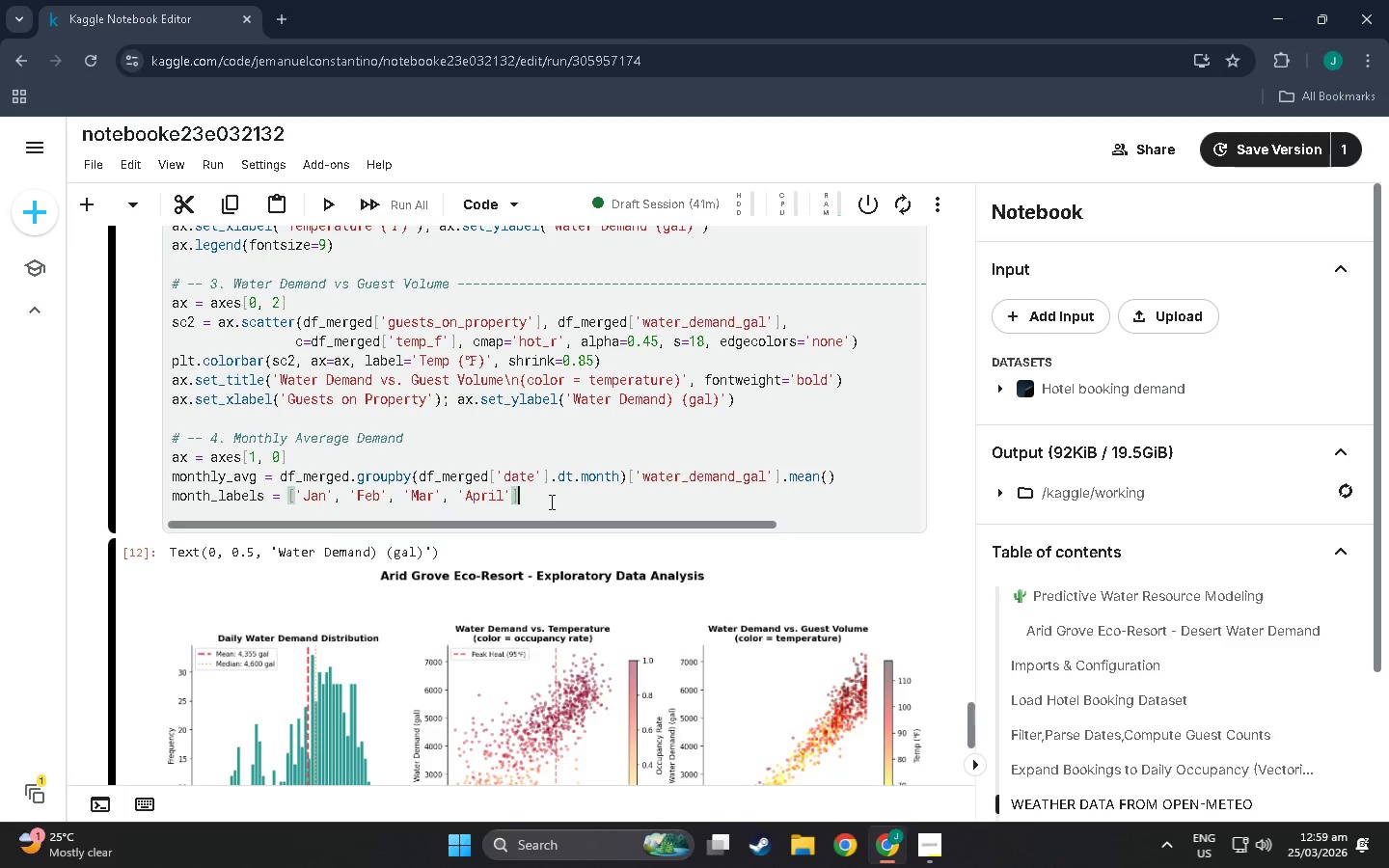 
key(ArrowRight)
 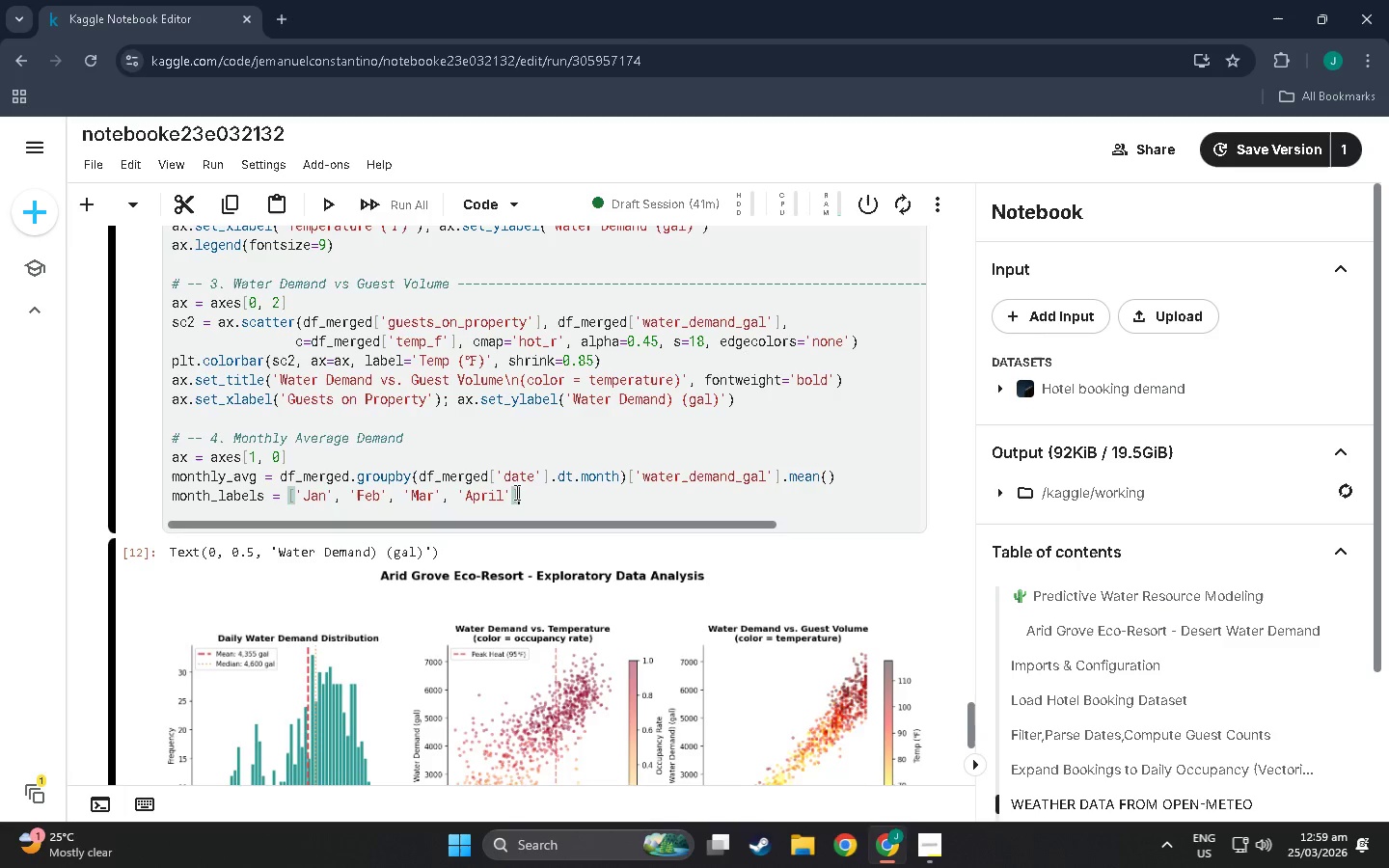 
double_click([514, 499])
 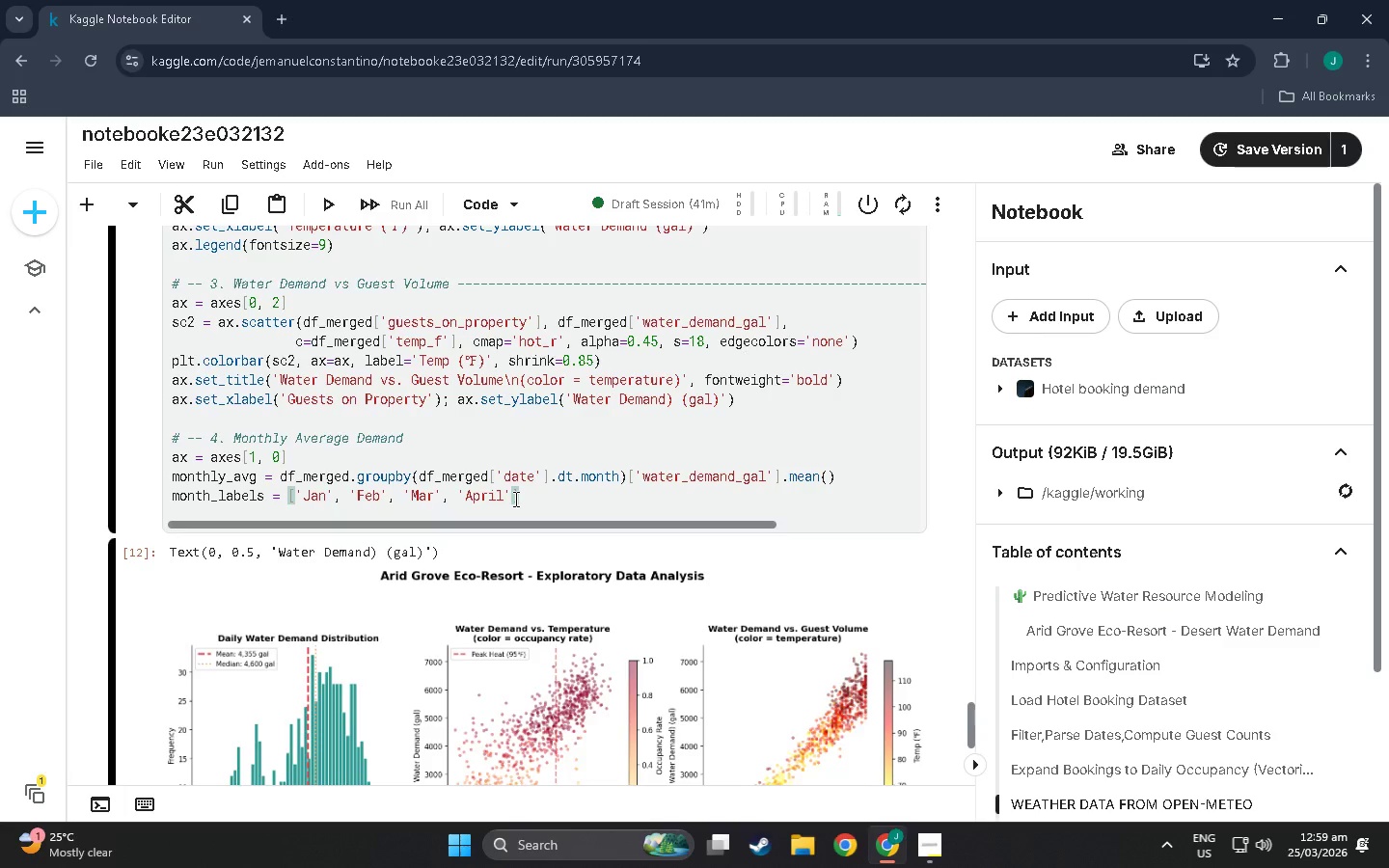 
key(Comma)
 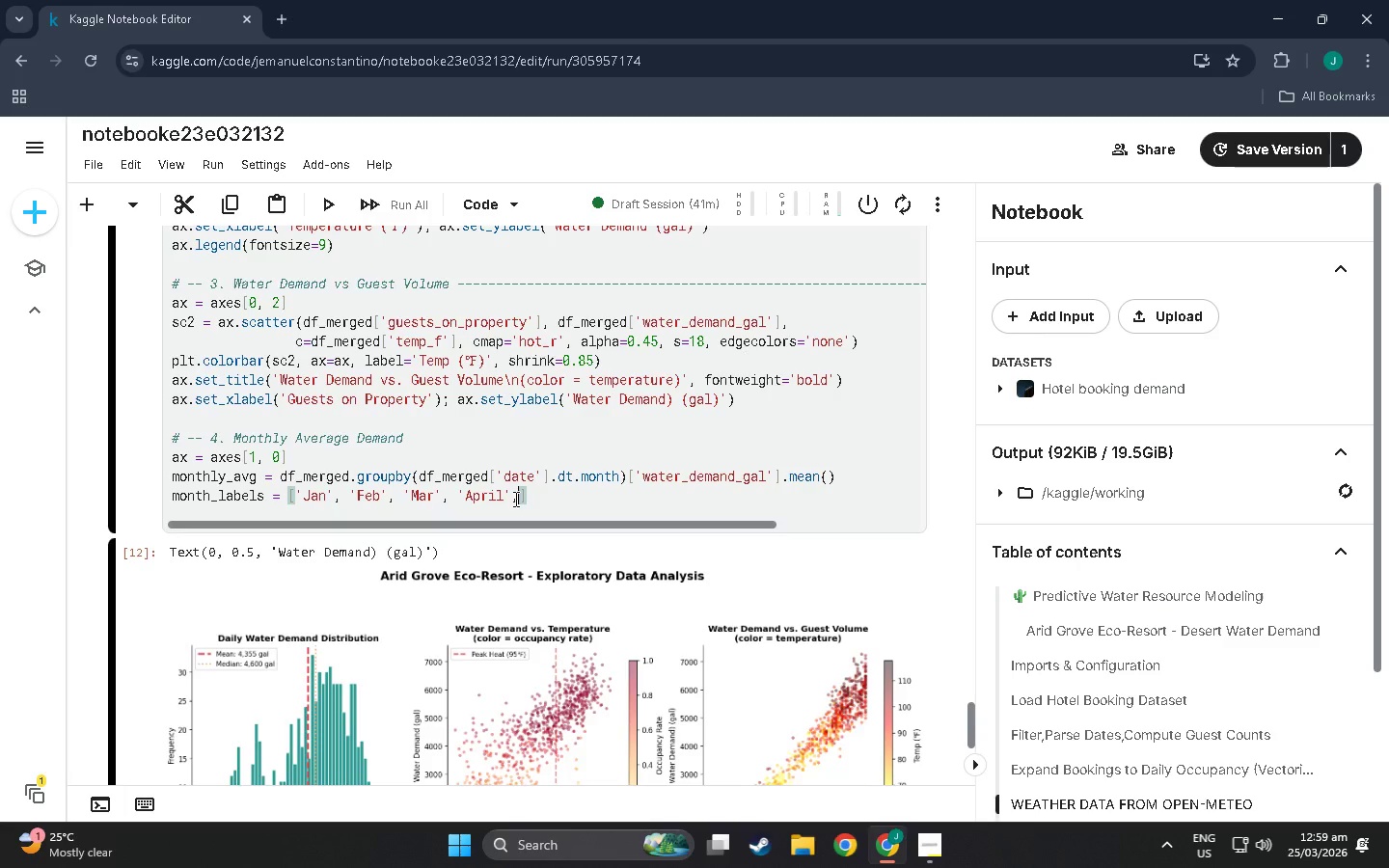 
key(Space)
 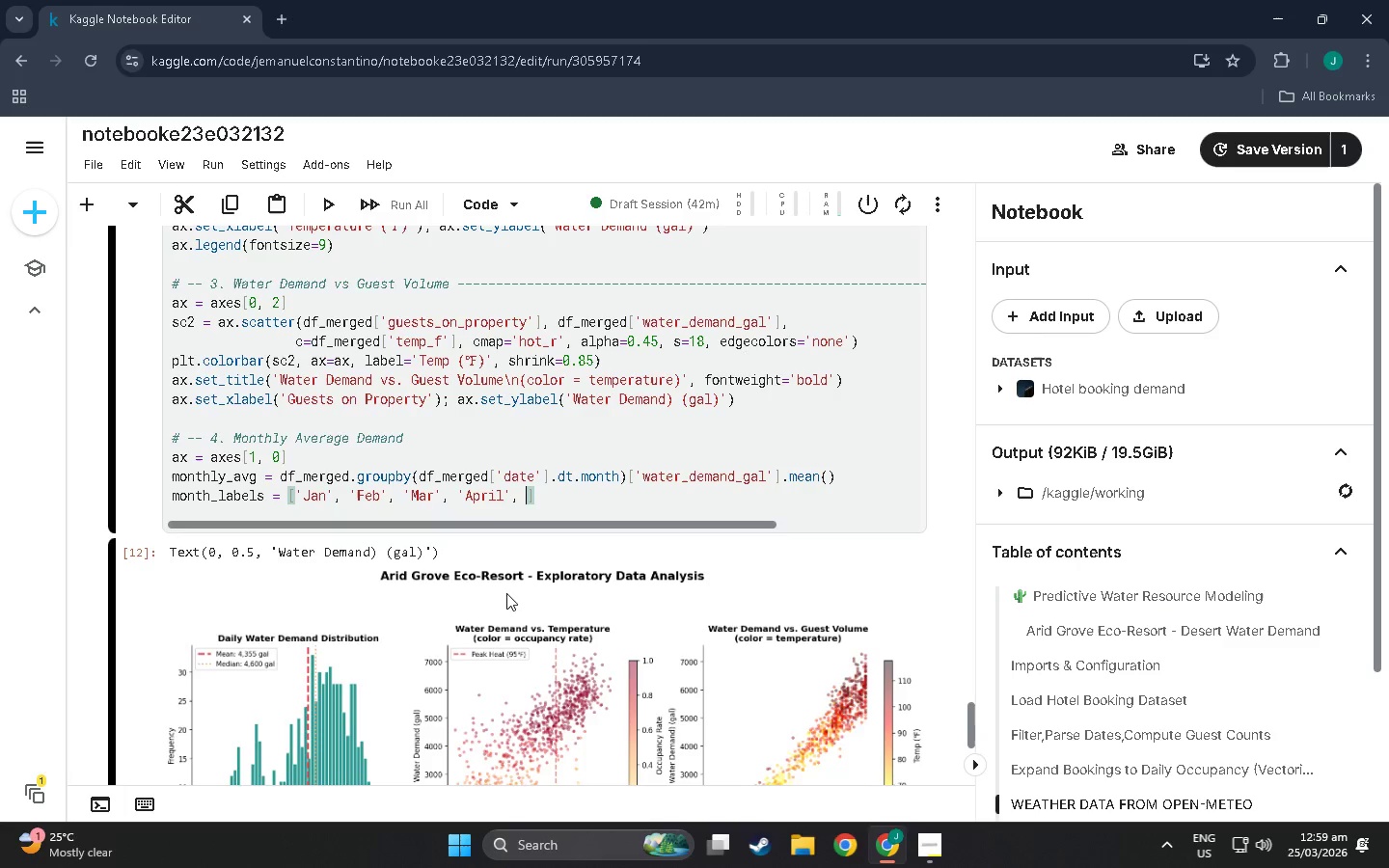 
wait(6.5)
 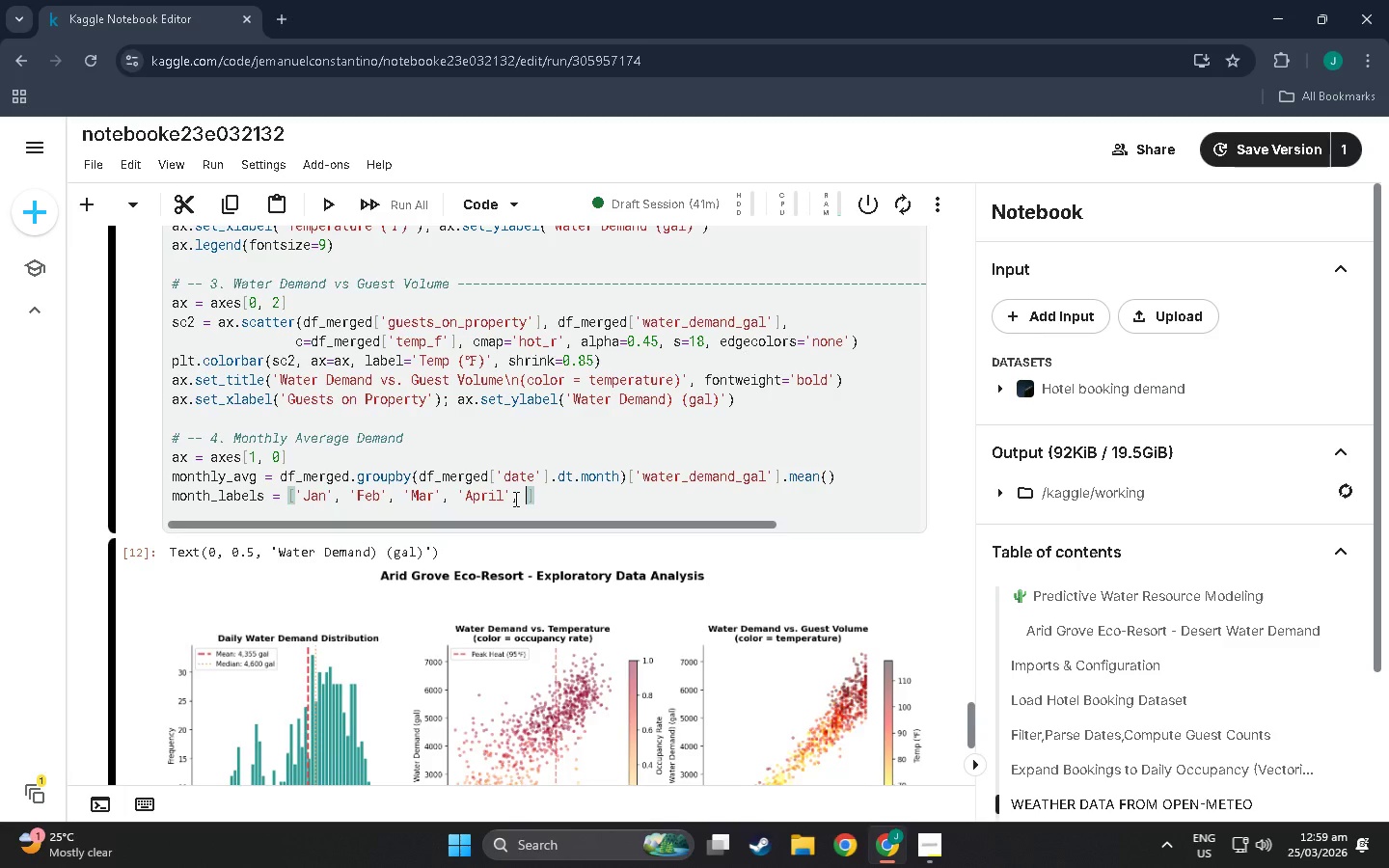 
key(Backspace)
 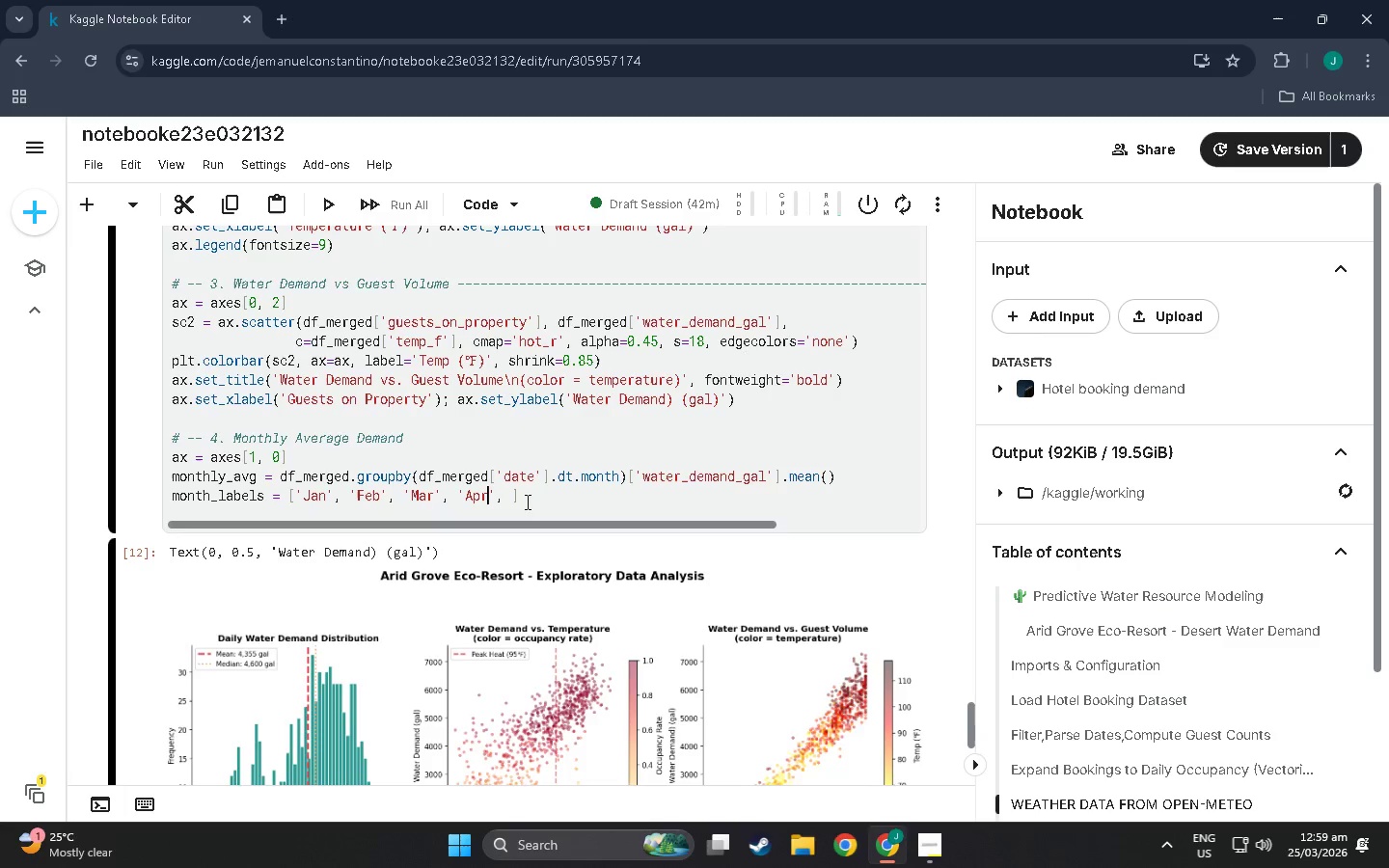 
key(Backspace)
 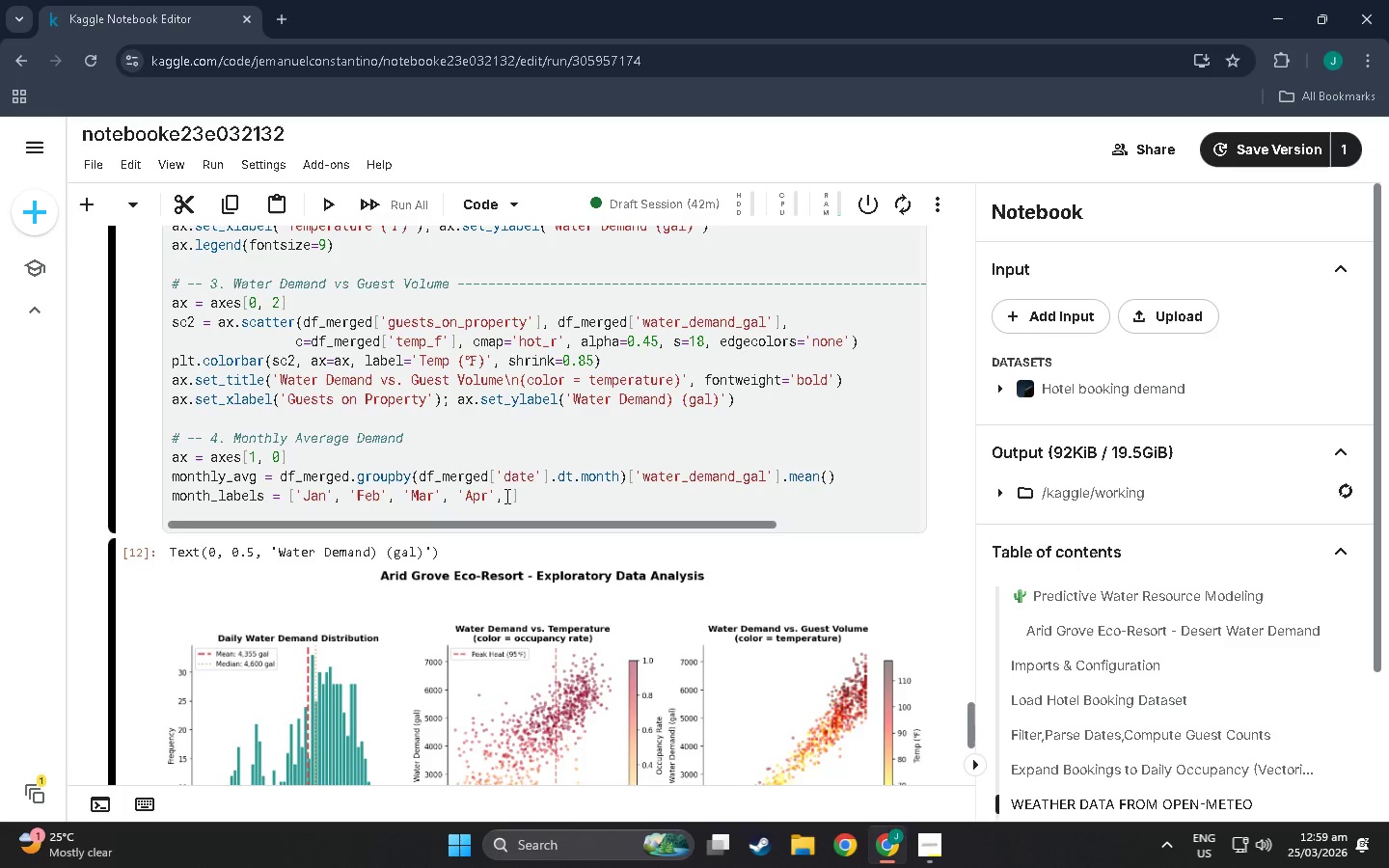 
left_click([505, 496])
 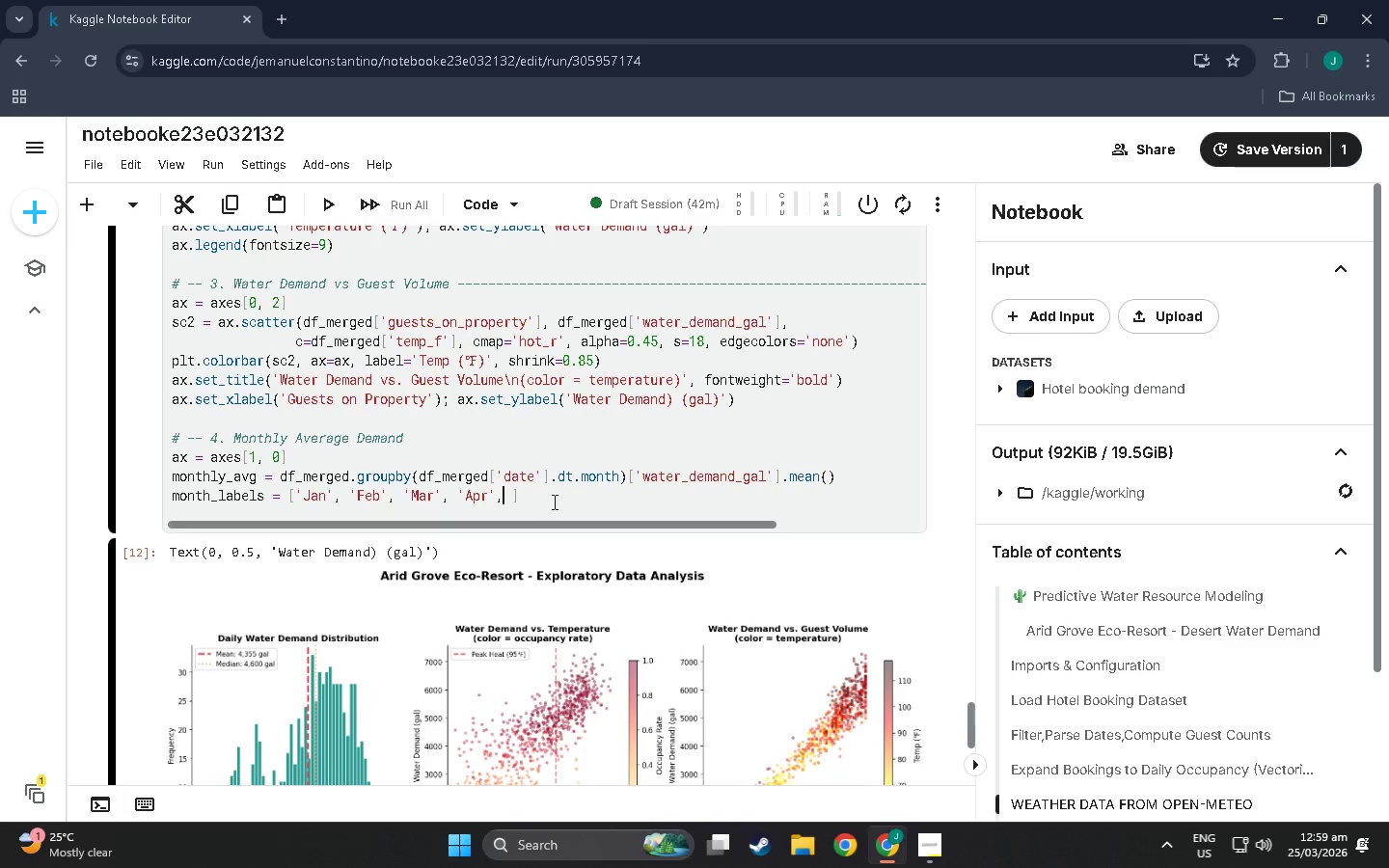 
key(Backspace)
 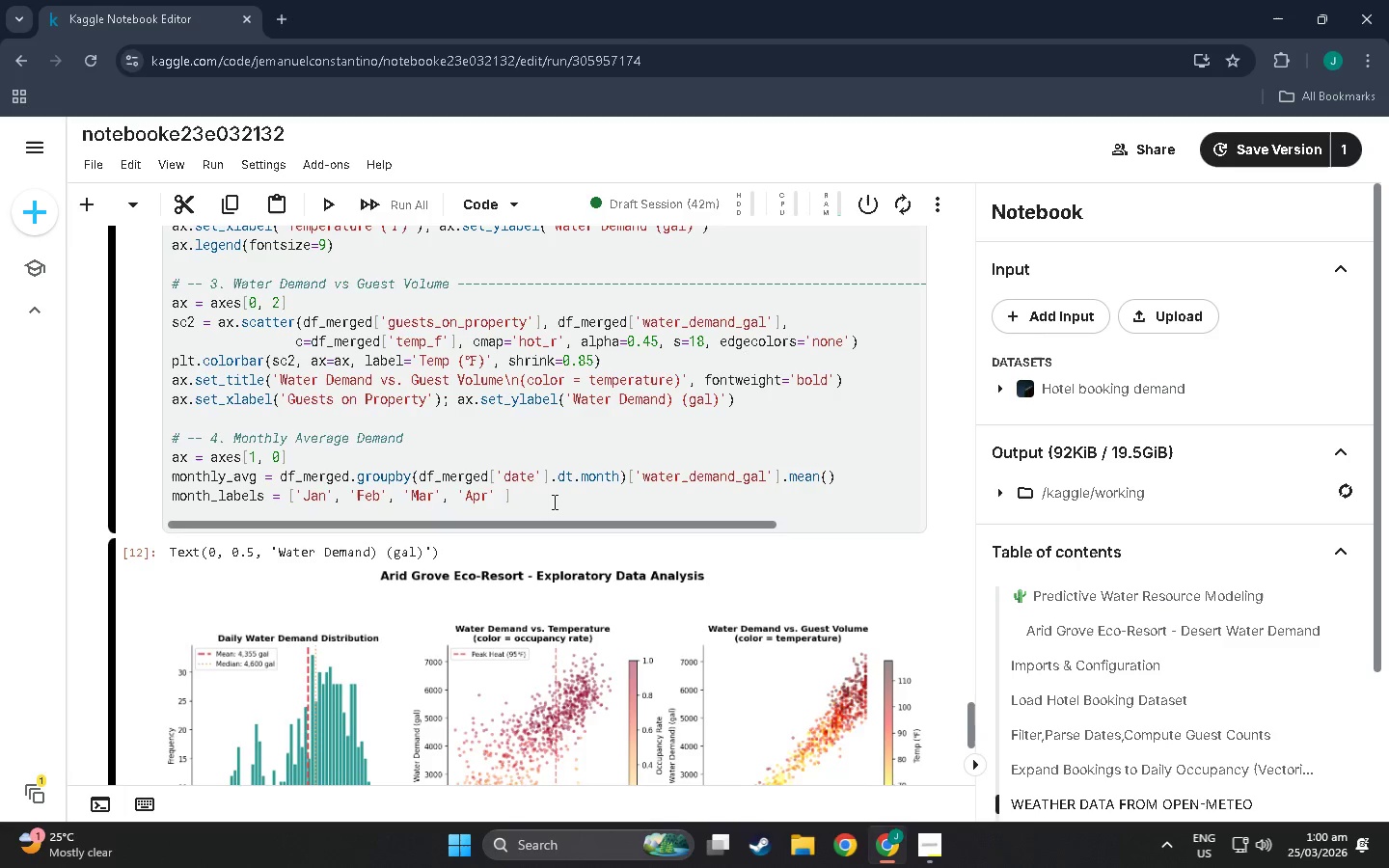 
key(Comma)
 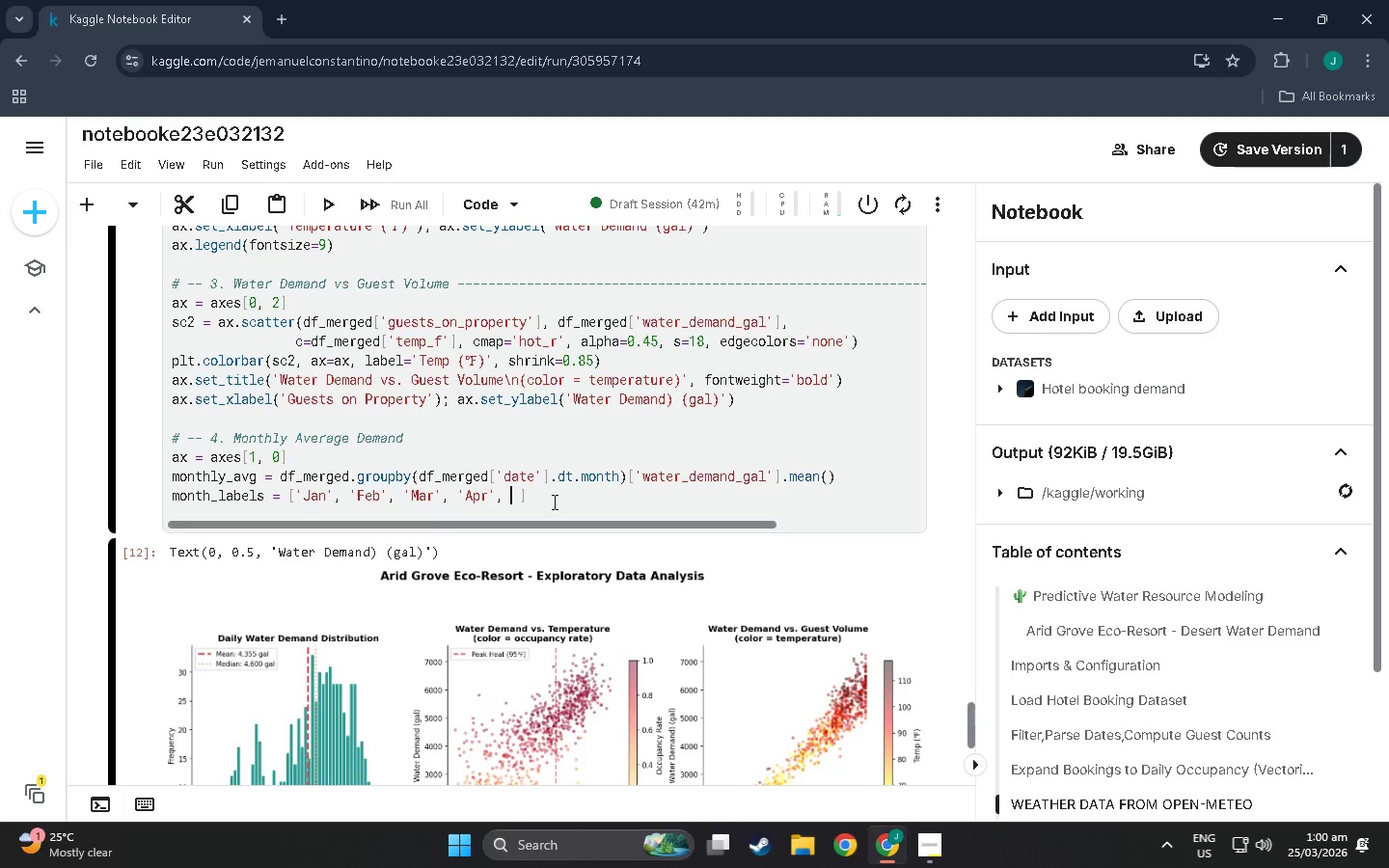 
key(Space)
 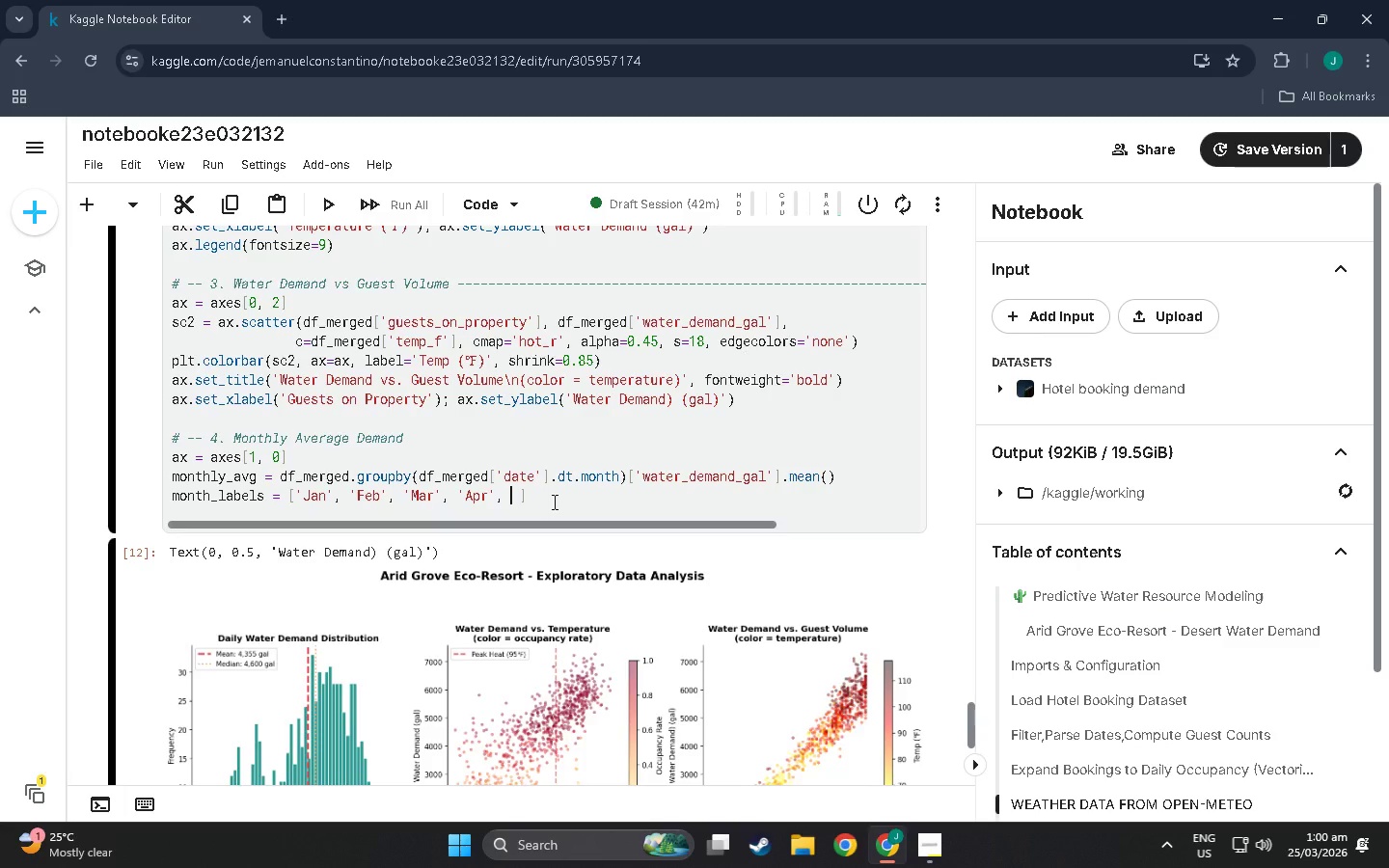 
key(Quote)
 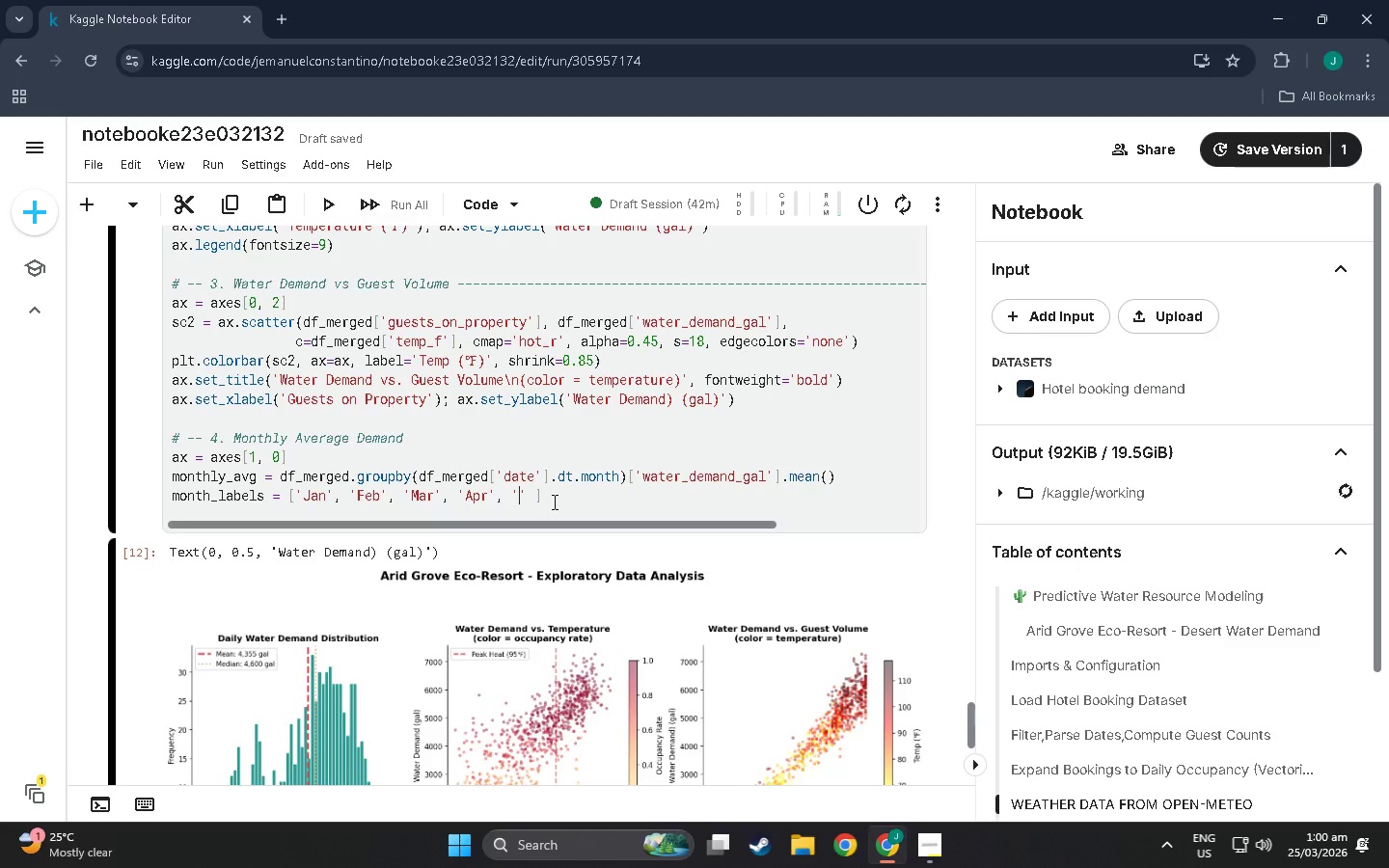 
double_click([516, 498])
 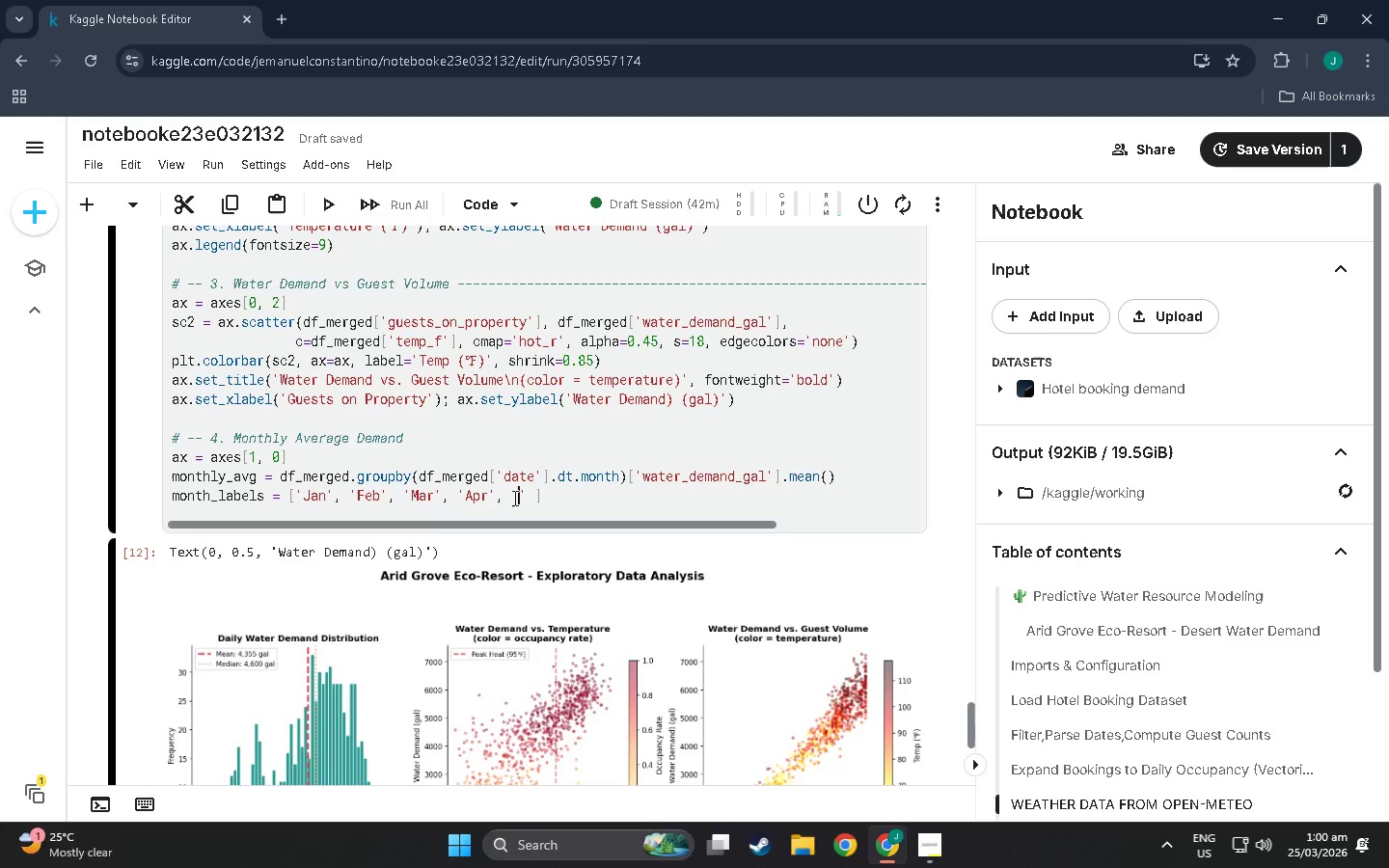 
triple_click([513, 498])
 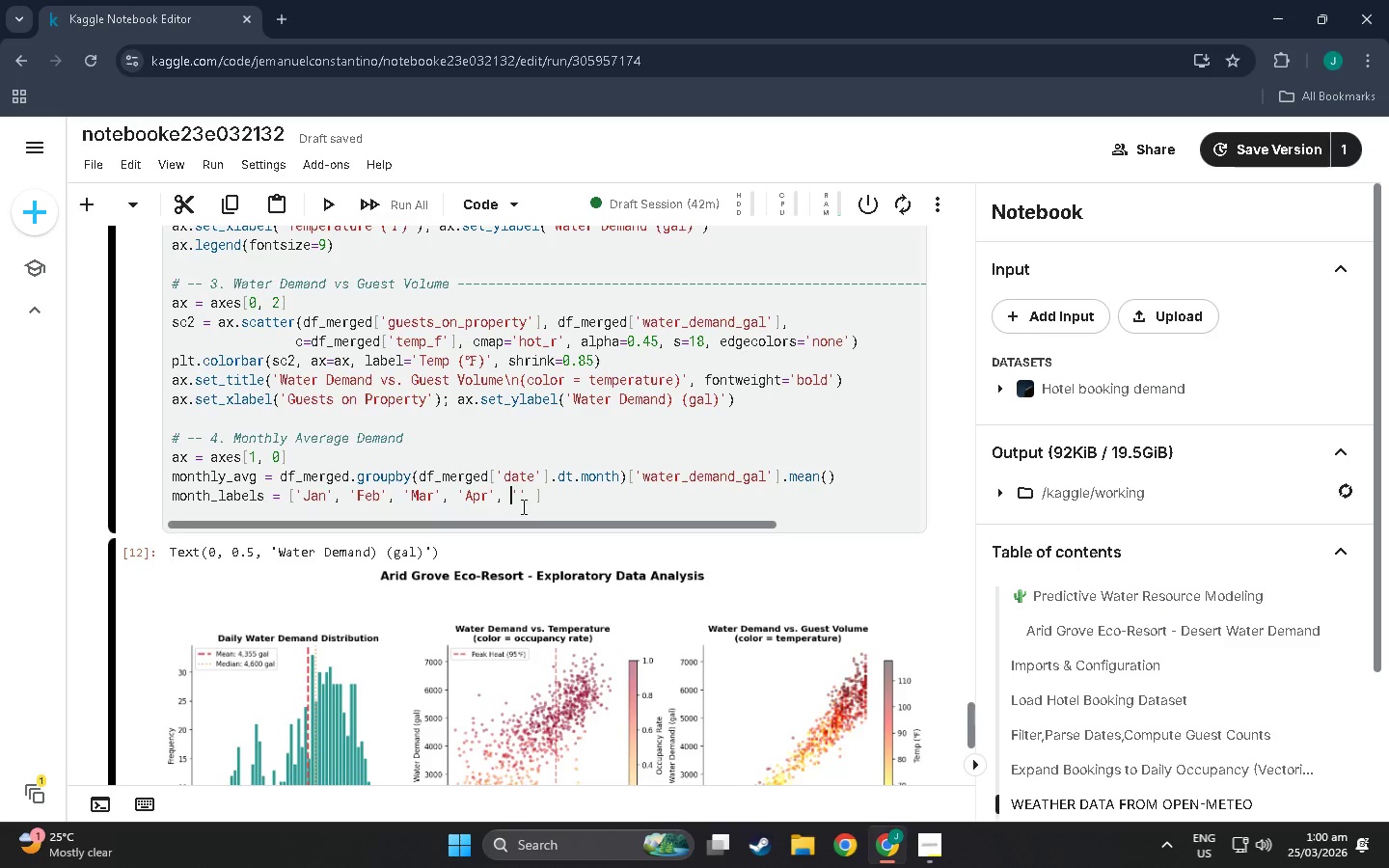 
key(Backspace)
 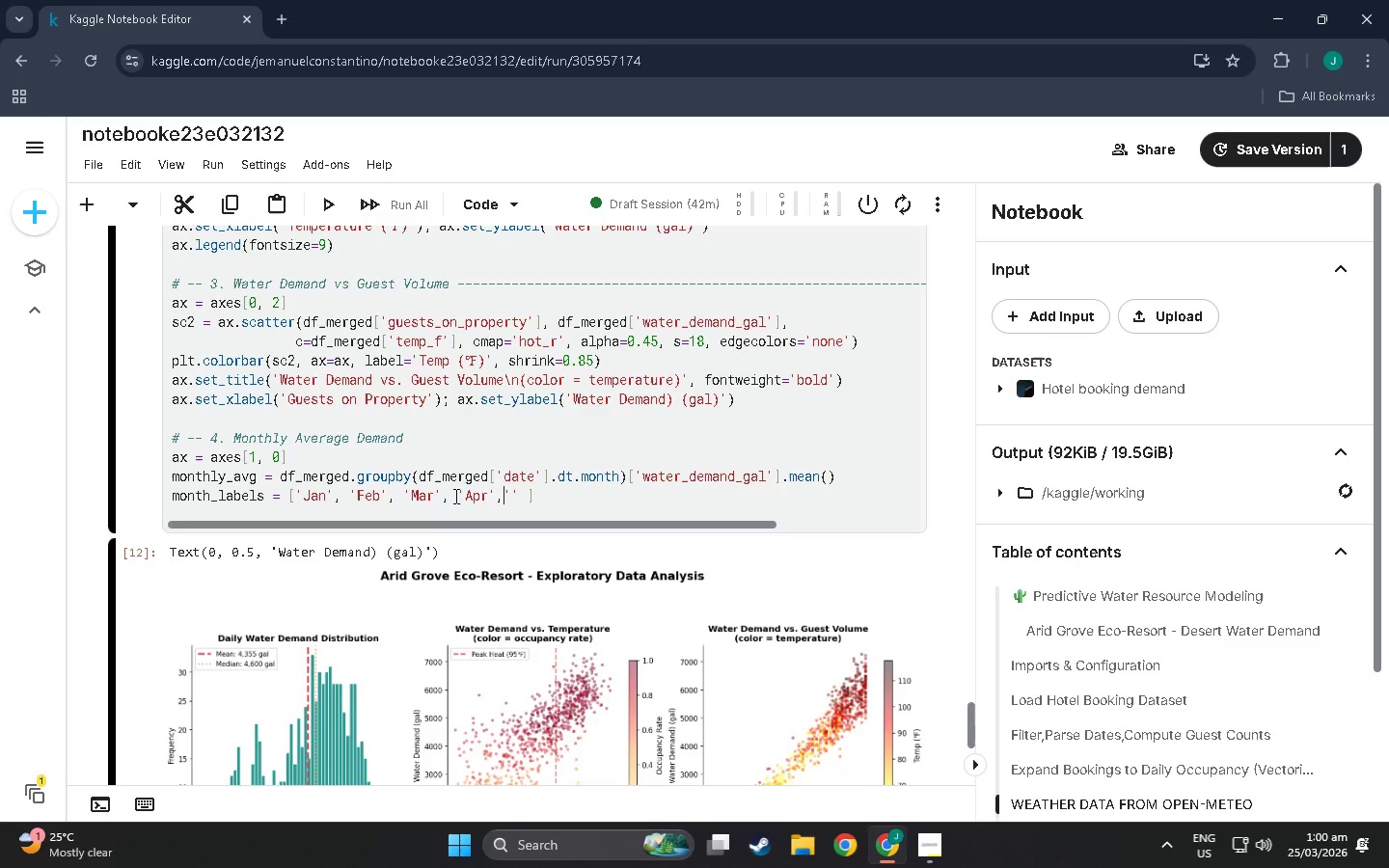 
left_click([458, 494])
 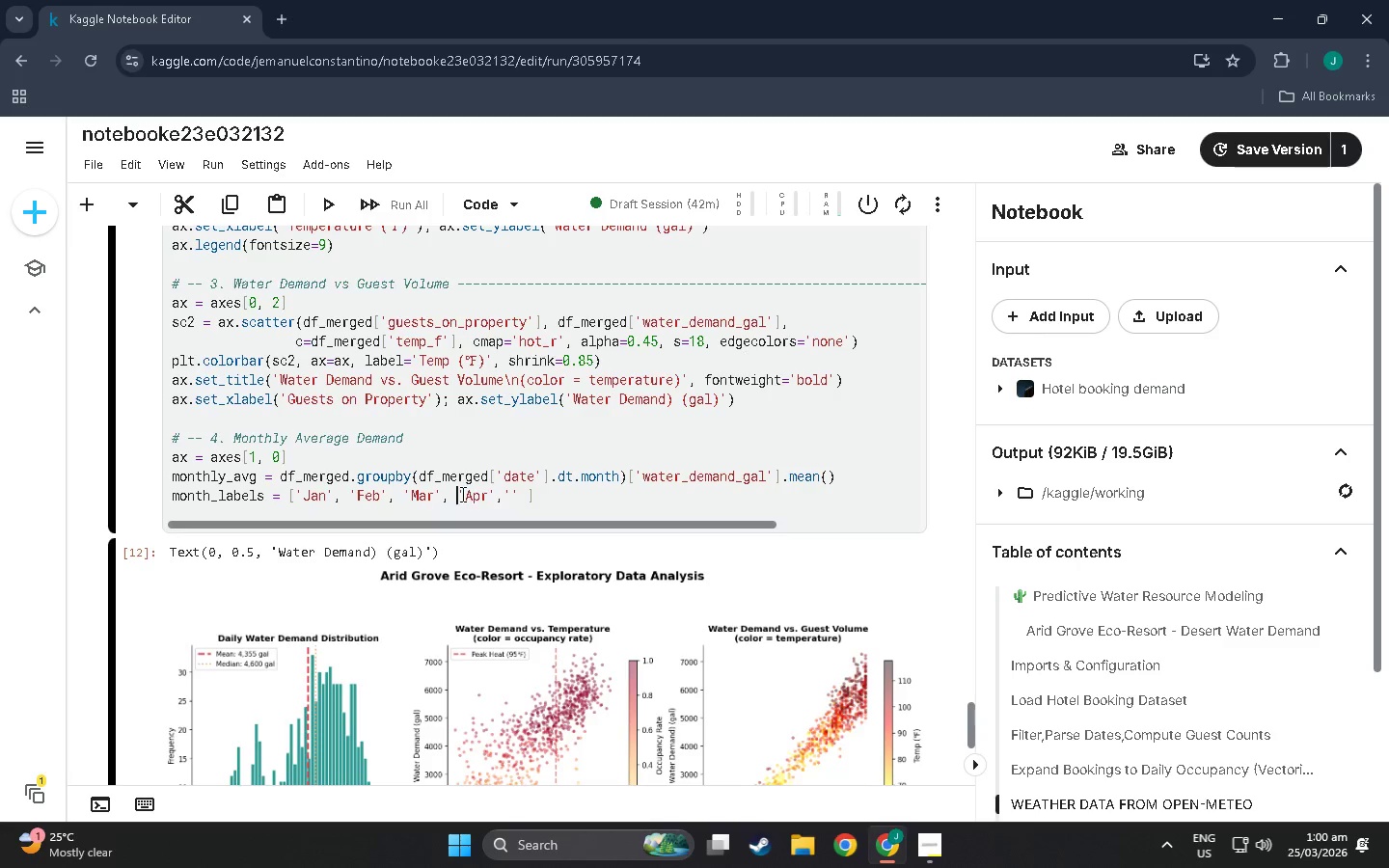 
key(Backspace)
 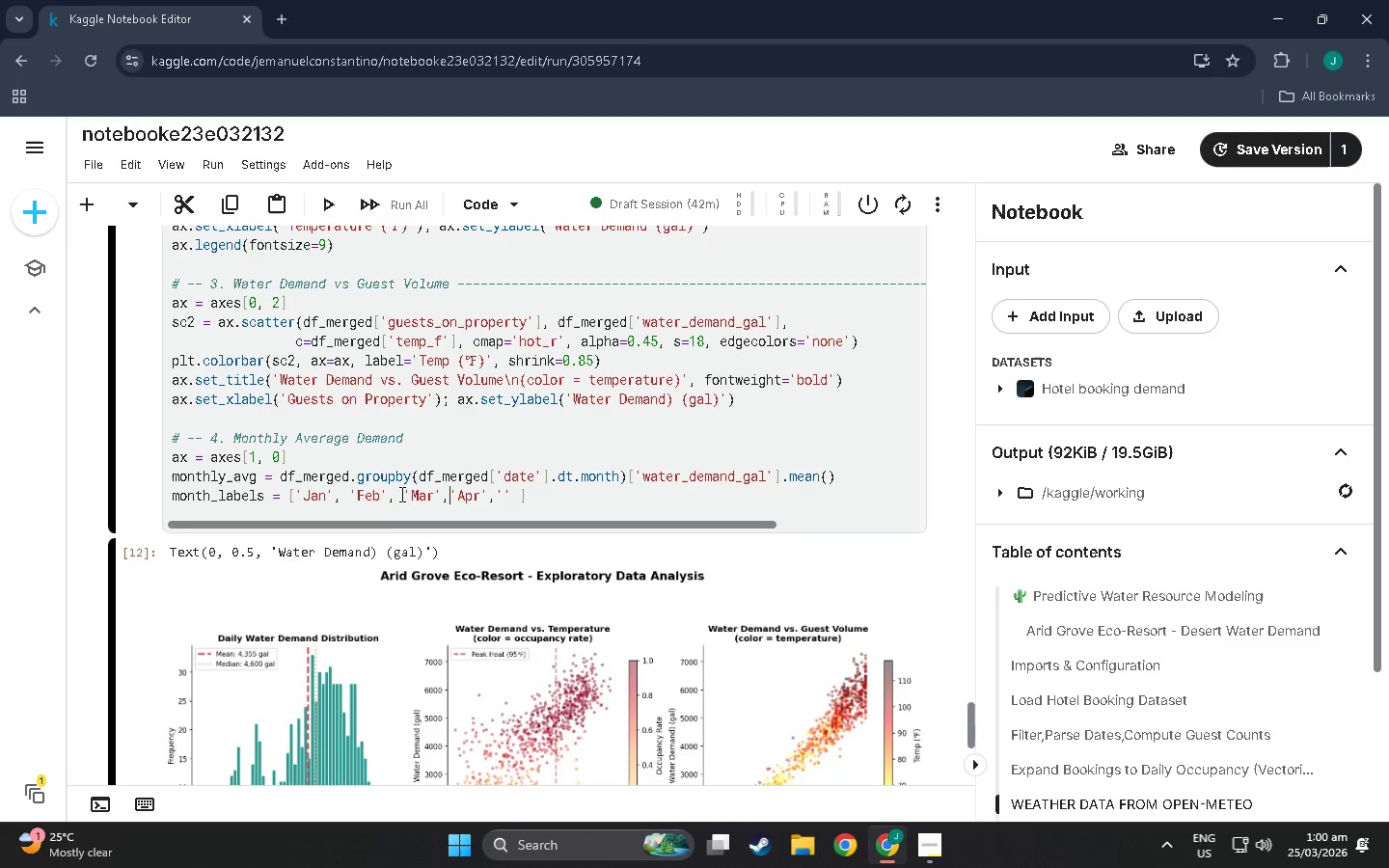 
left_click([404, 494])
 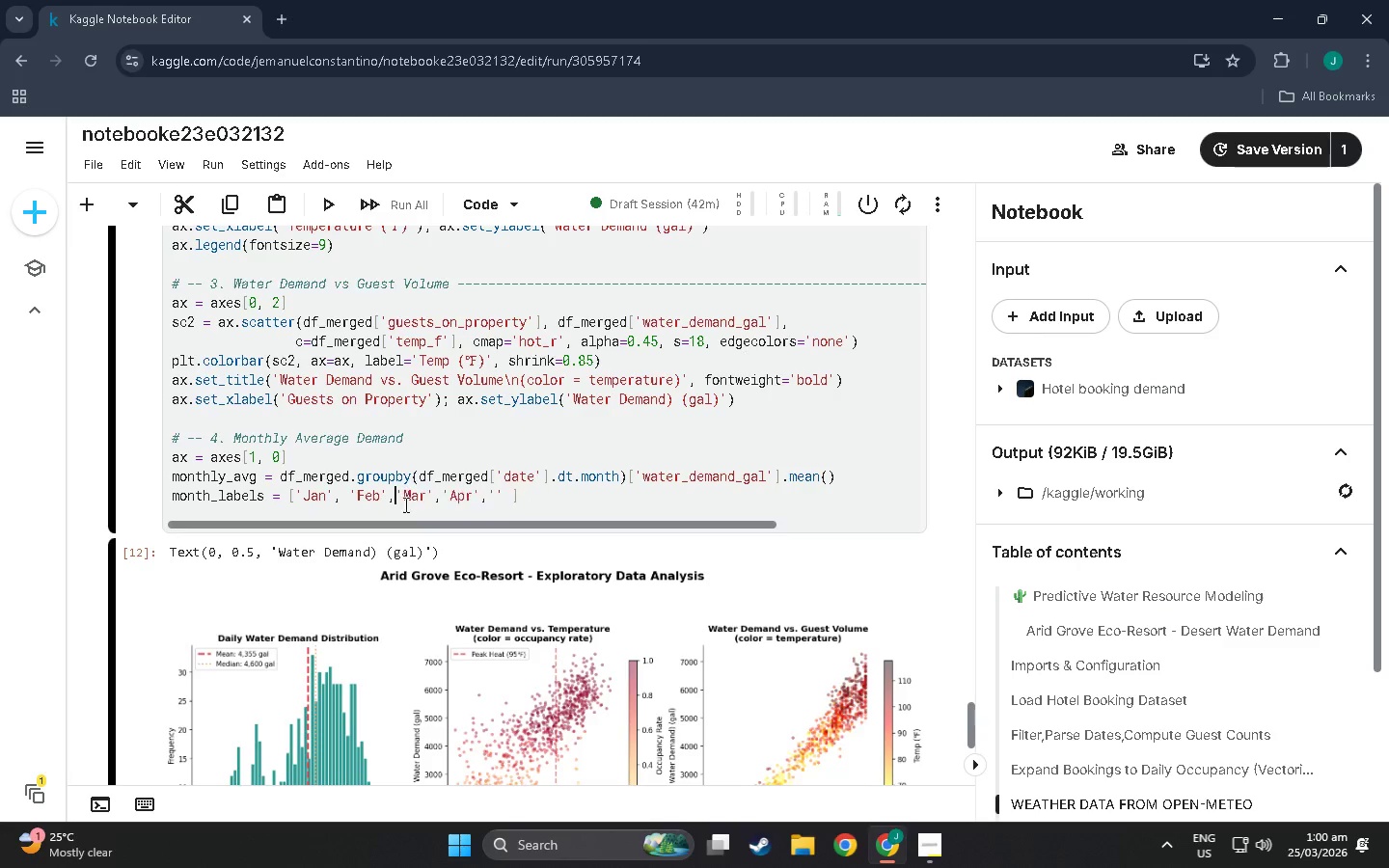 
key(Backspace)
 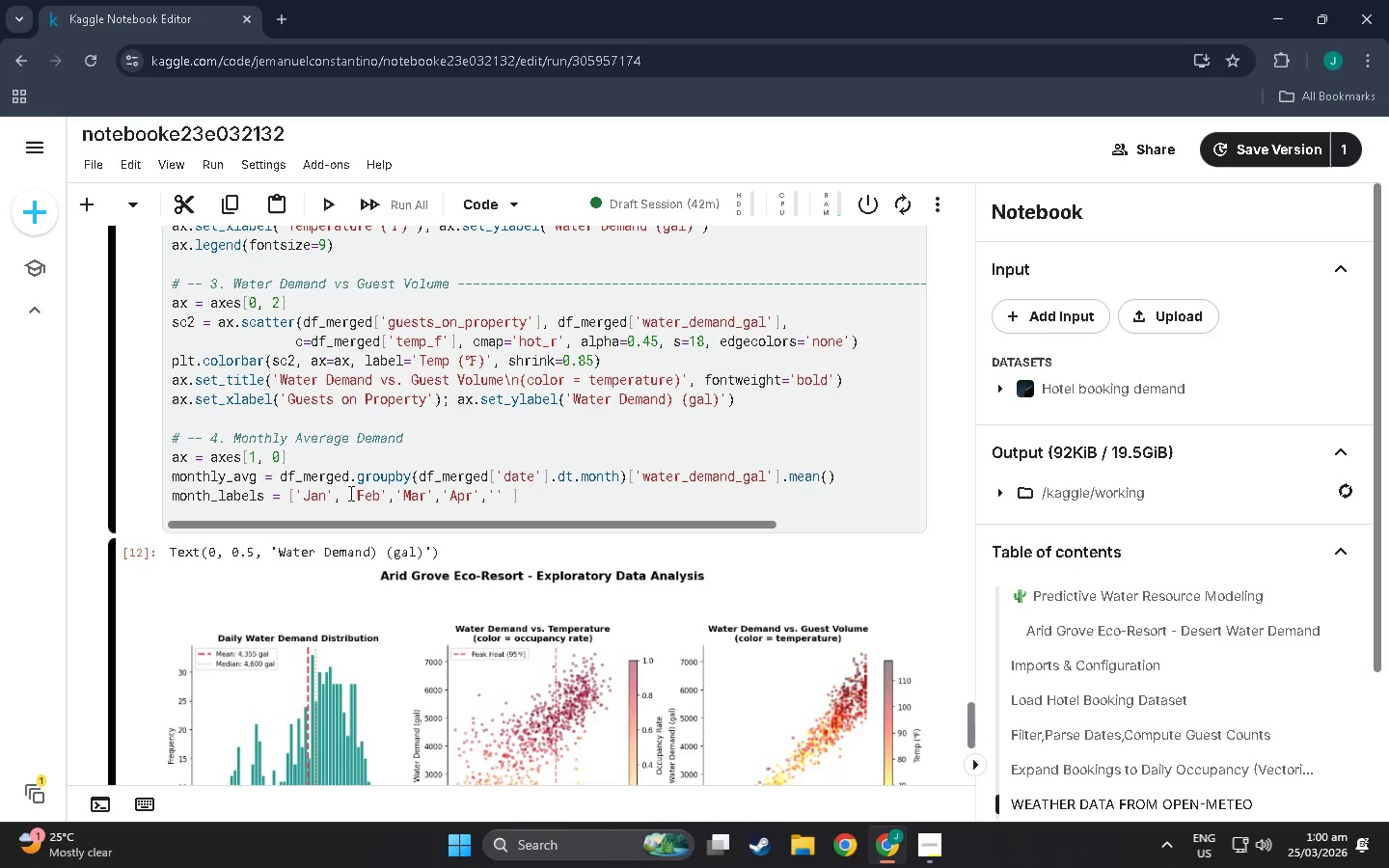 
left_click([349, 493])
 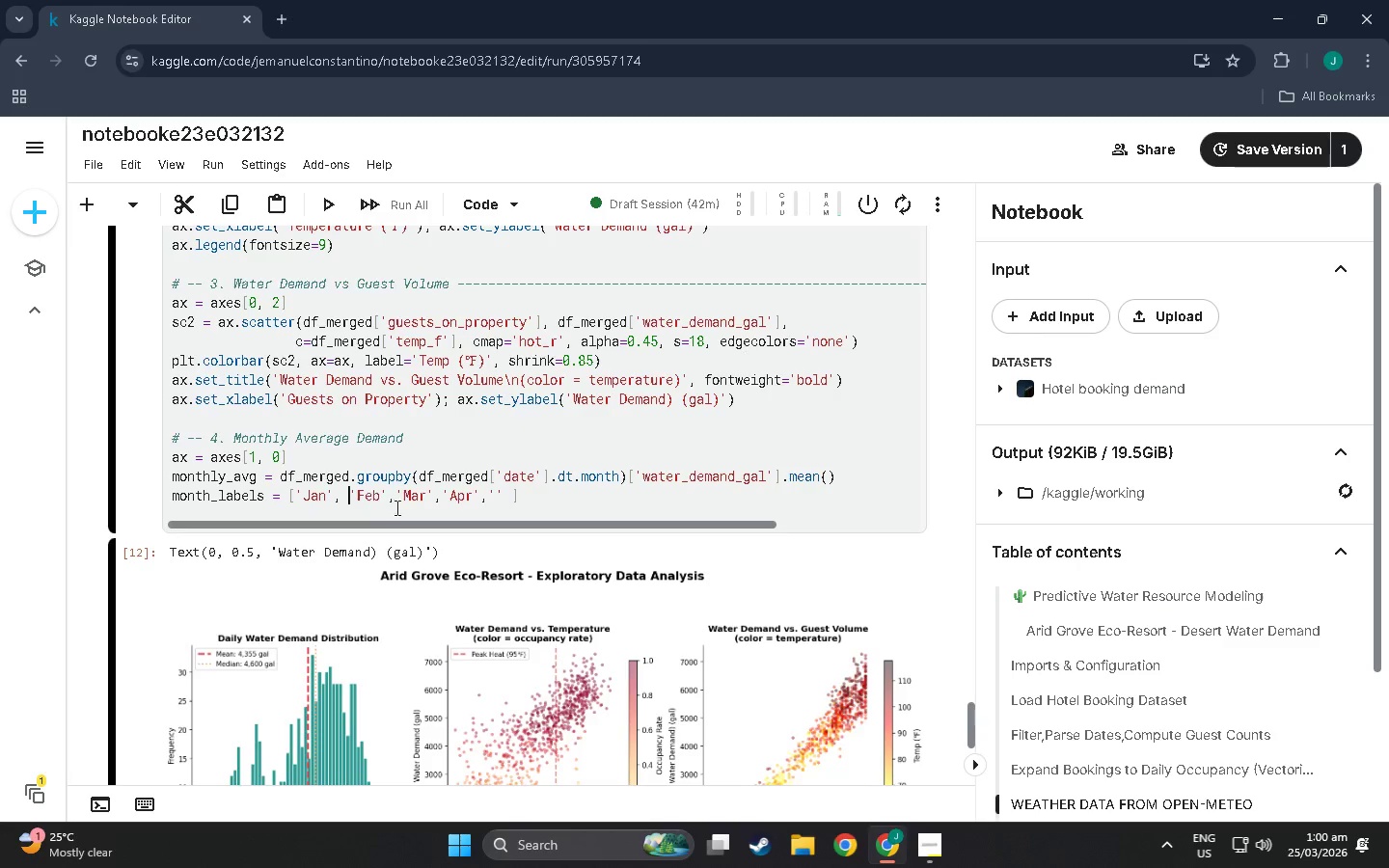 
key(Backspace)
 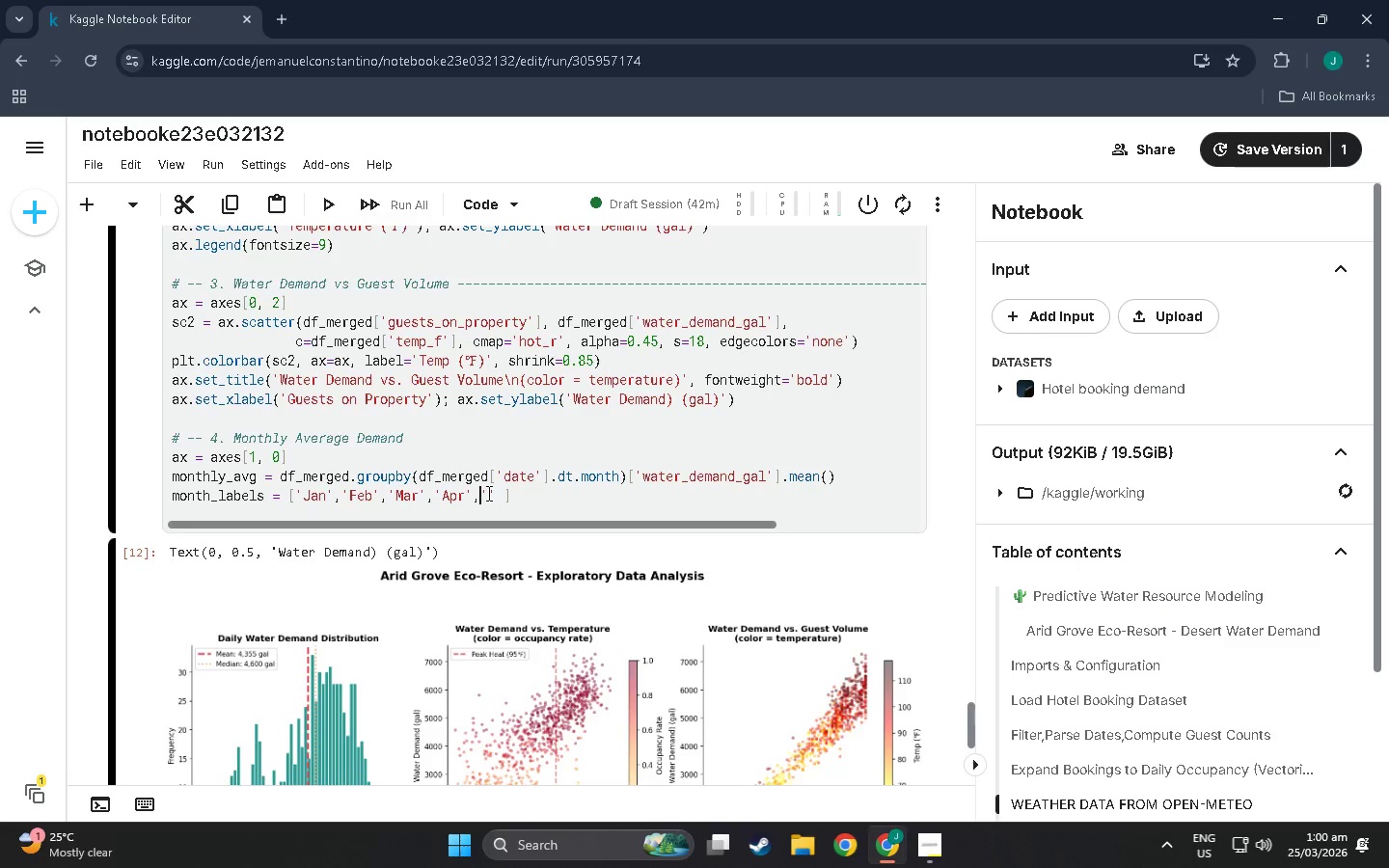 
double_click([483, 493])
 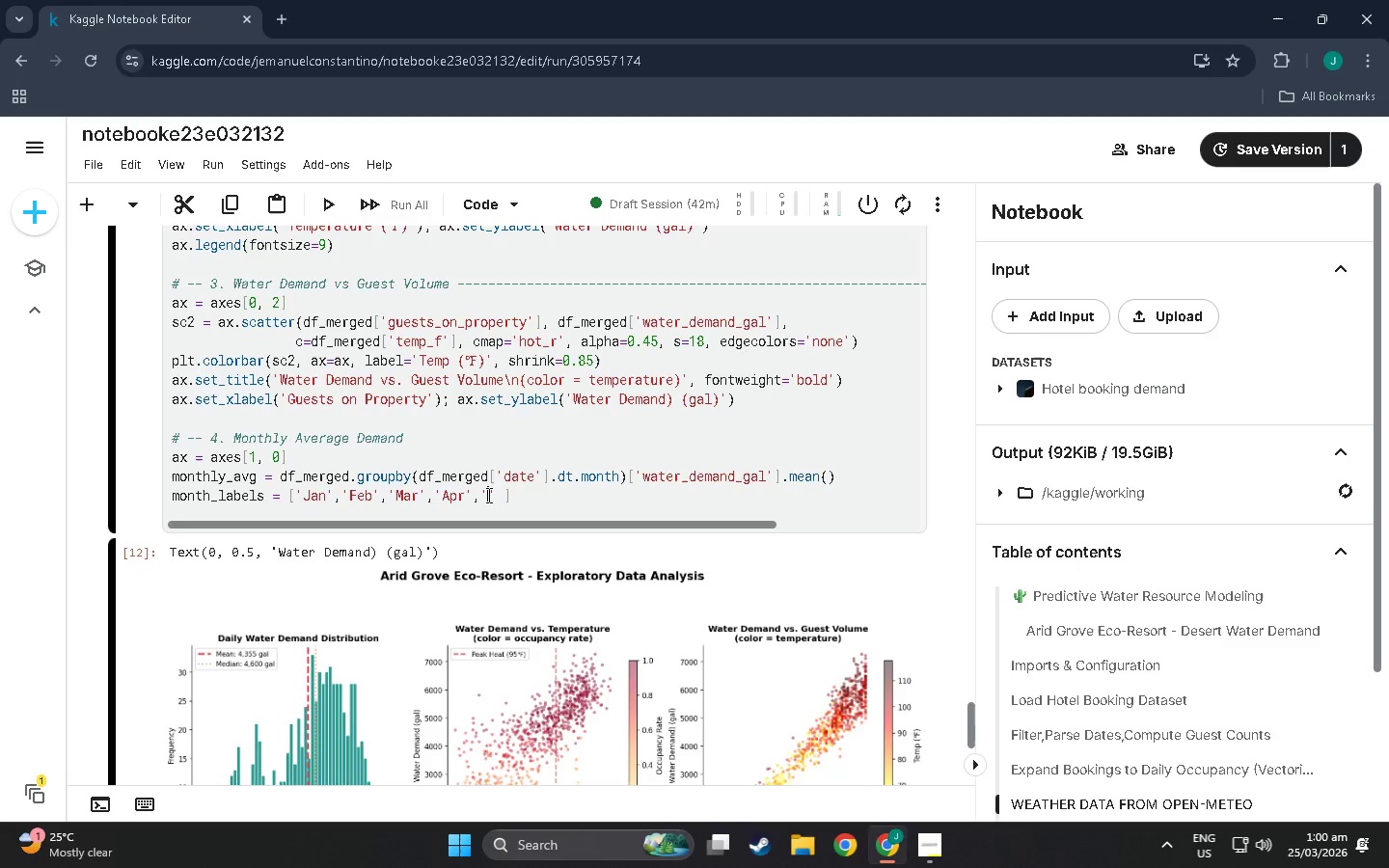 
triple_click([487, 495])
 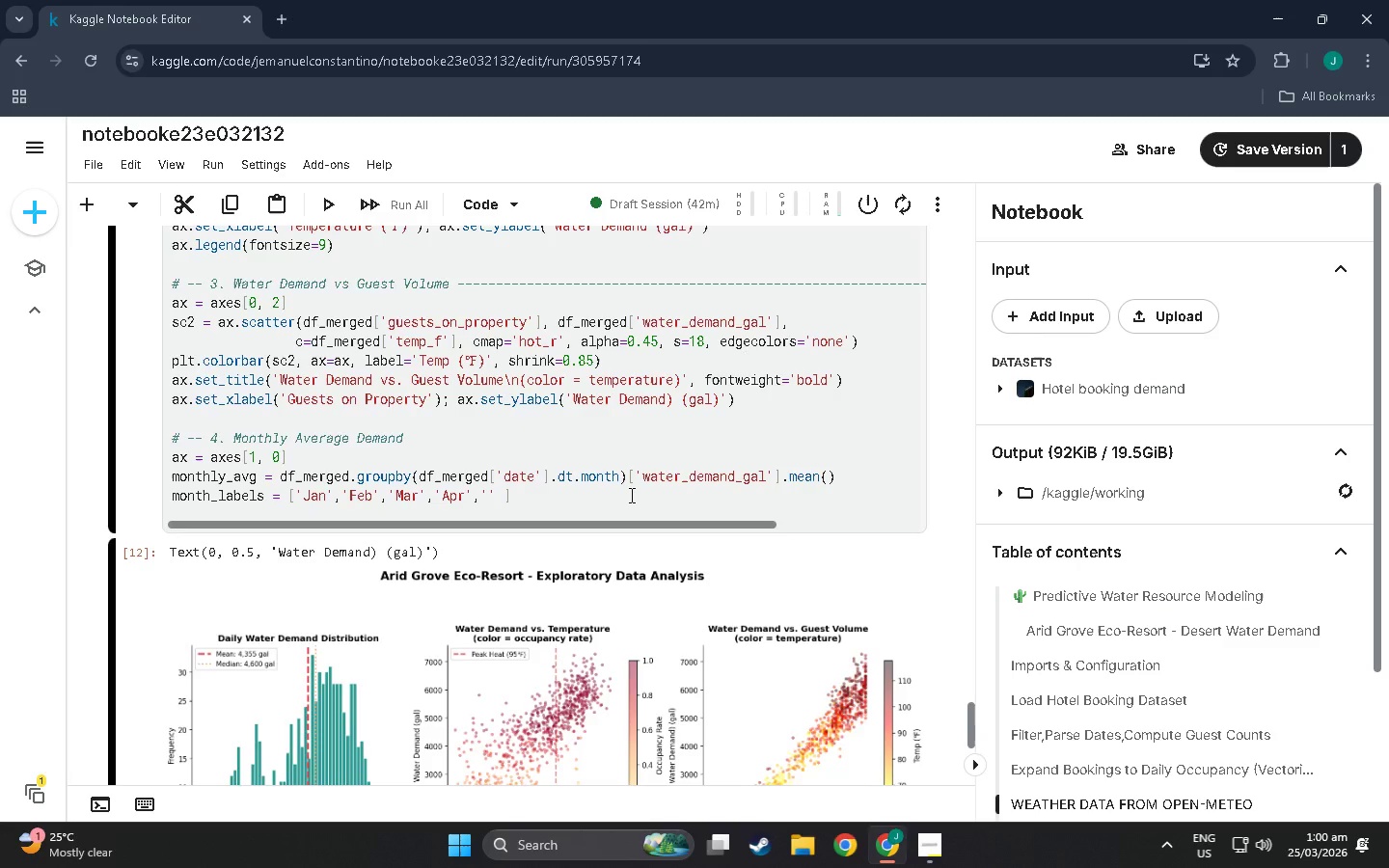 
type(May)
 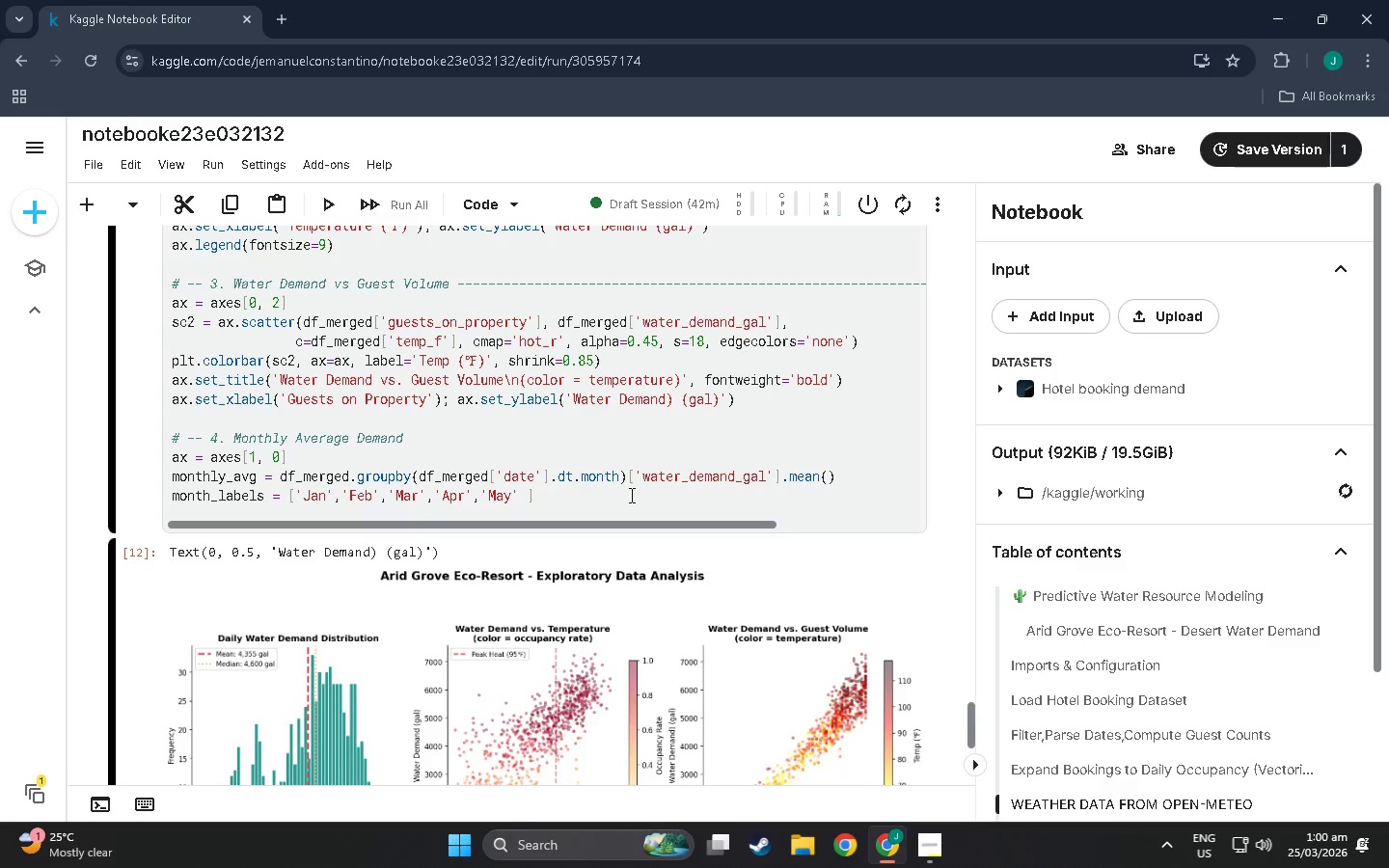 
key(ArrowRight)
 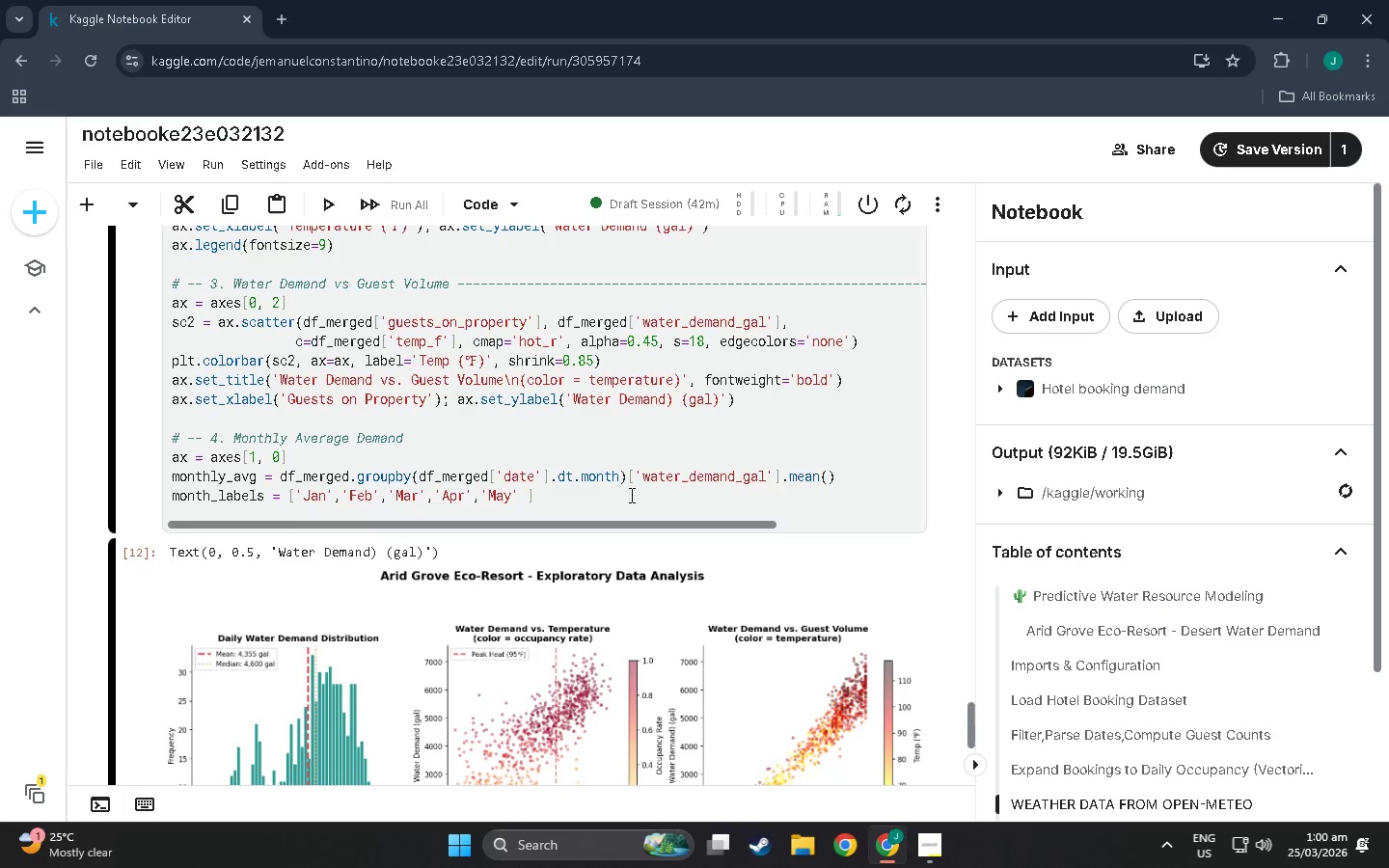 
type(,'Jun)
 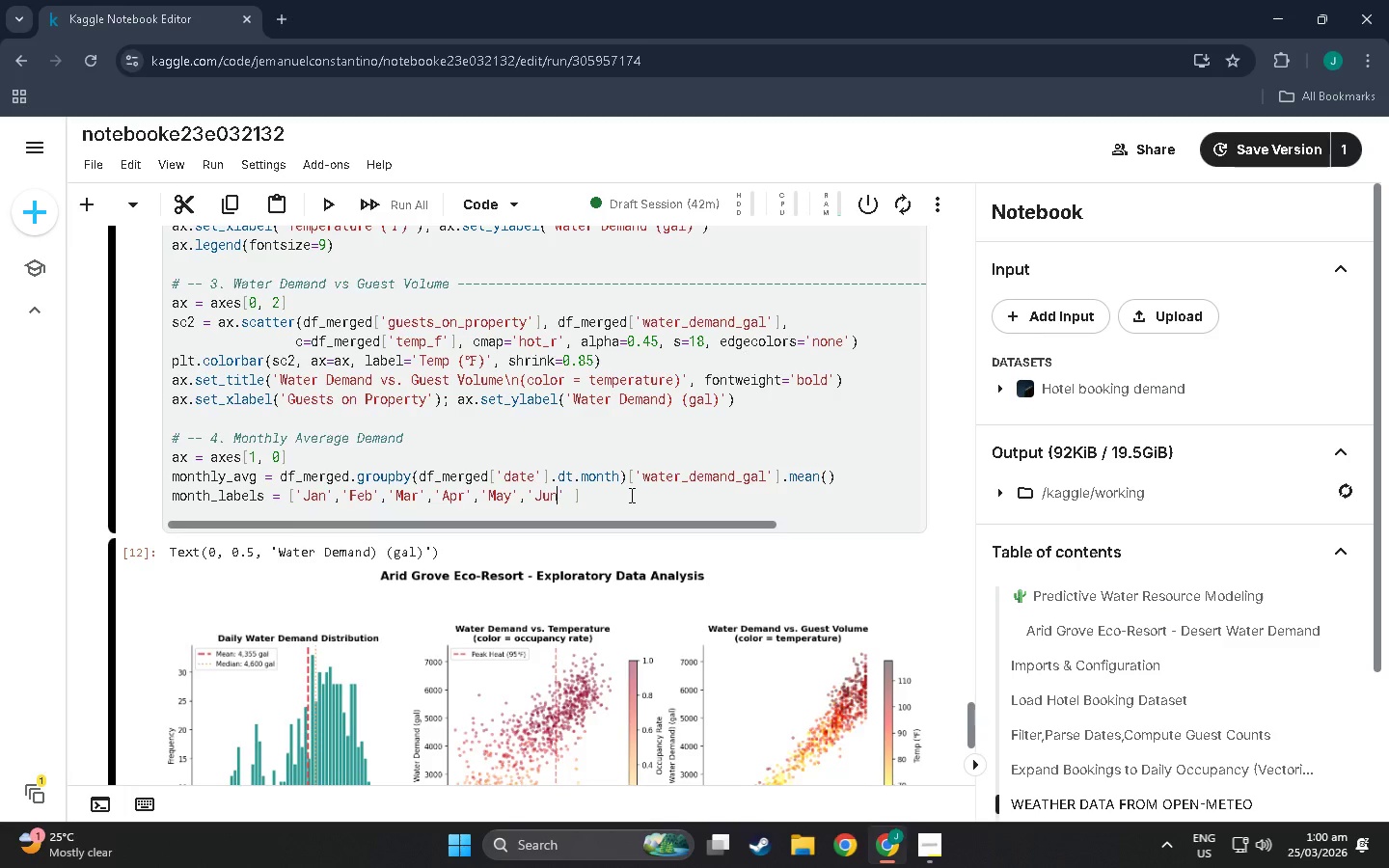 
key(ArrowRight)
 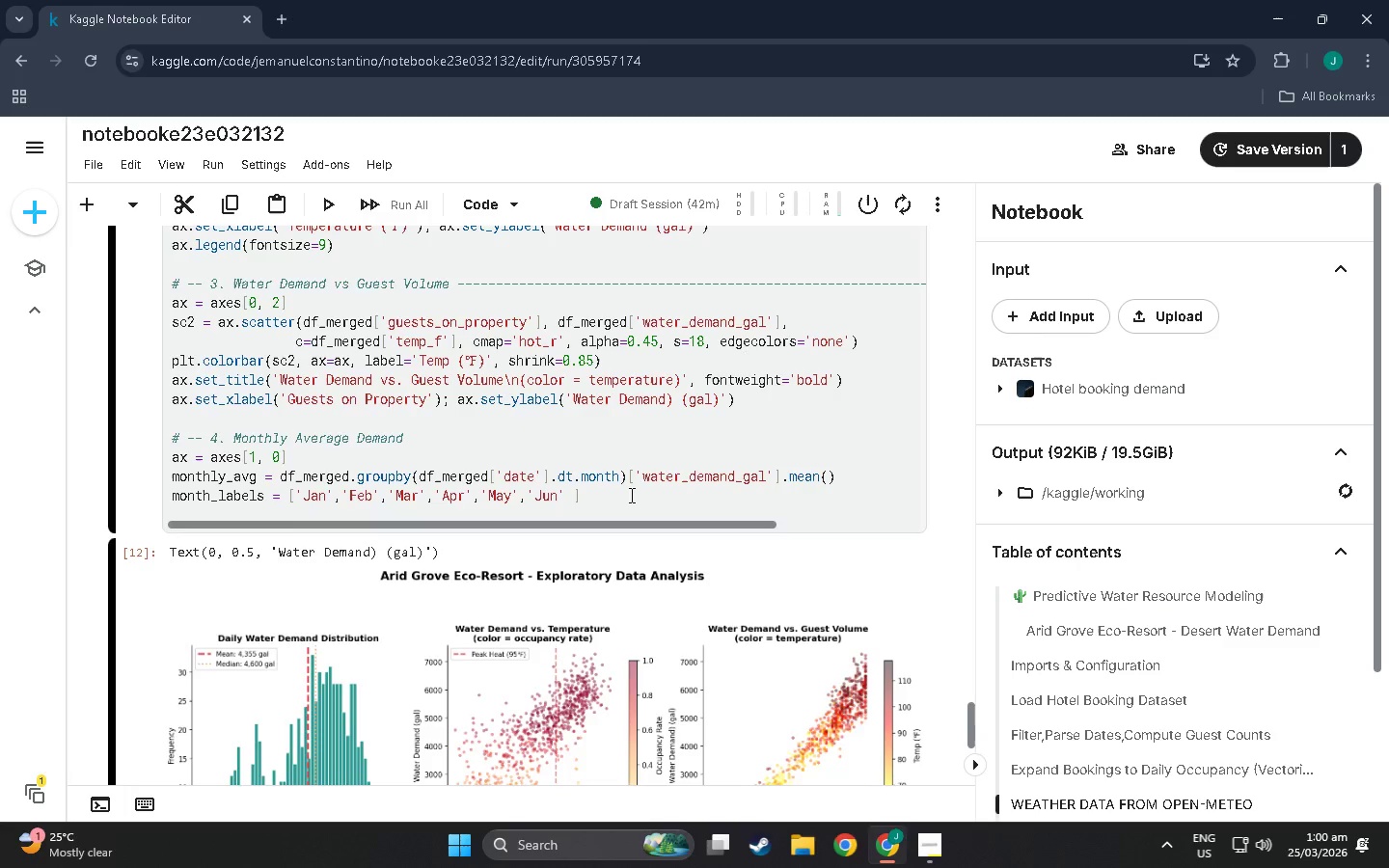 
type(,'Jul)
 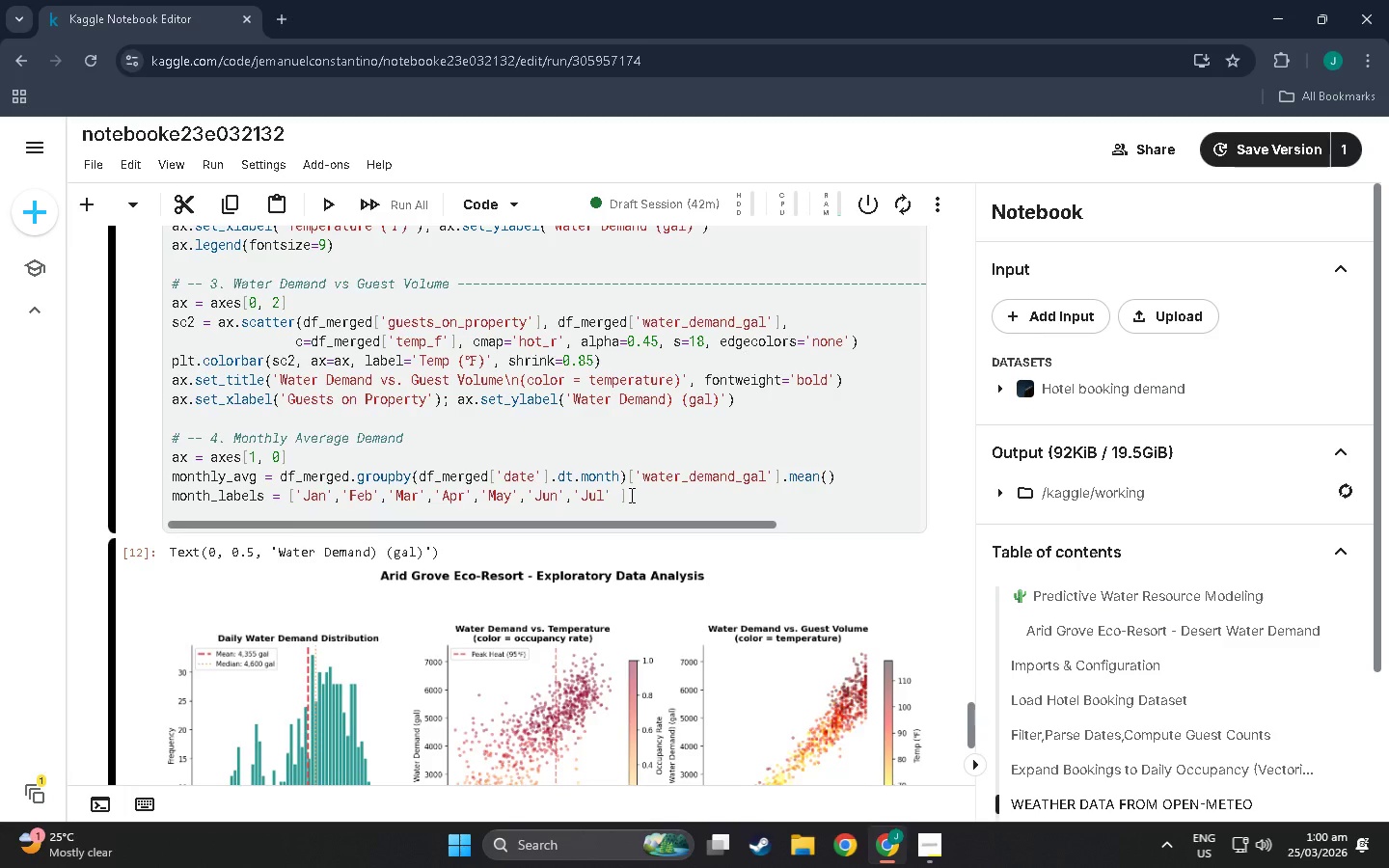 
key(ArrowRight)
 